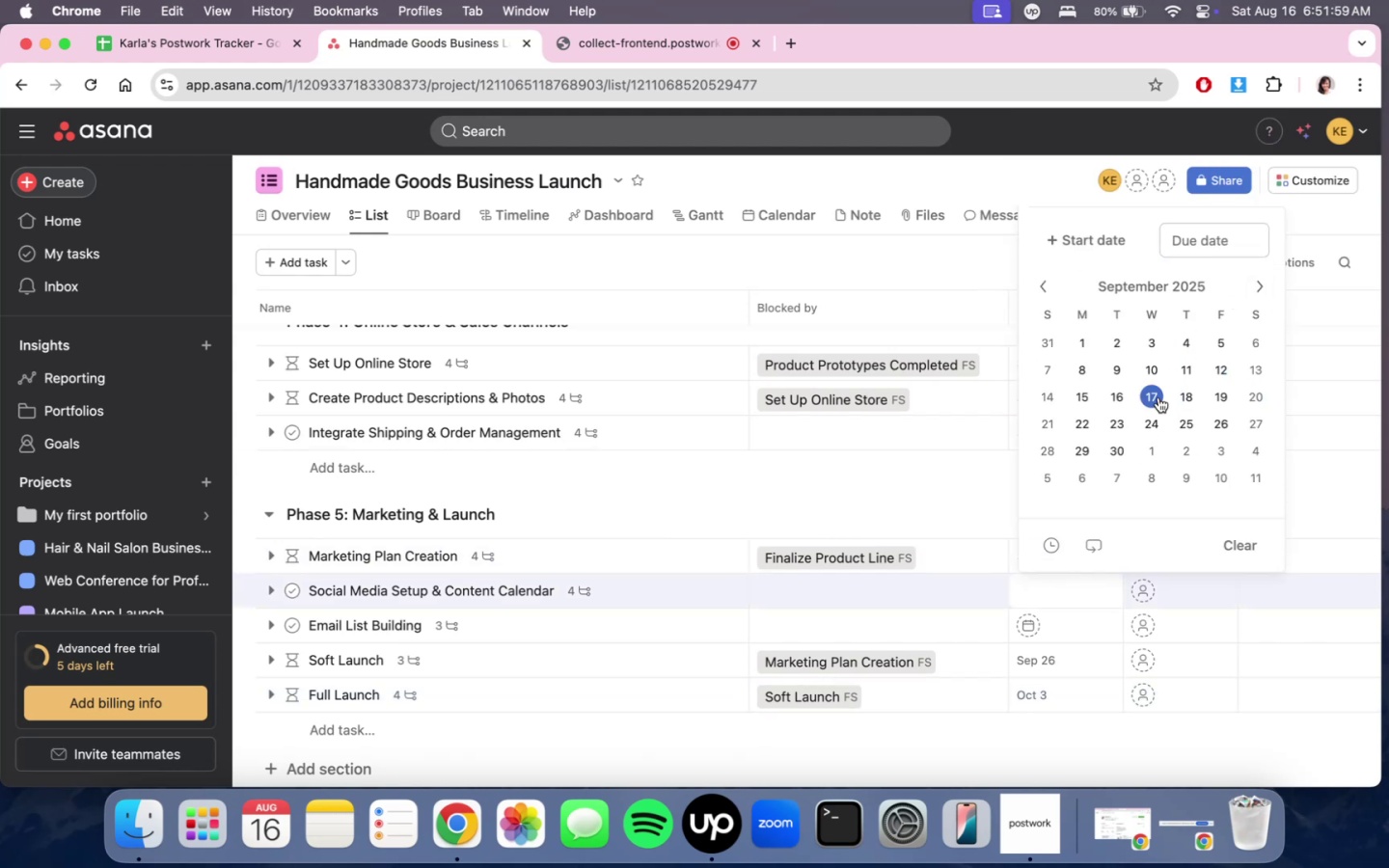 
left_click([1118, 422])
 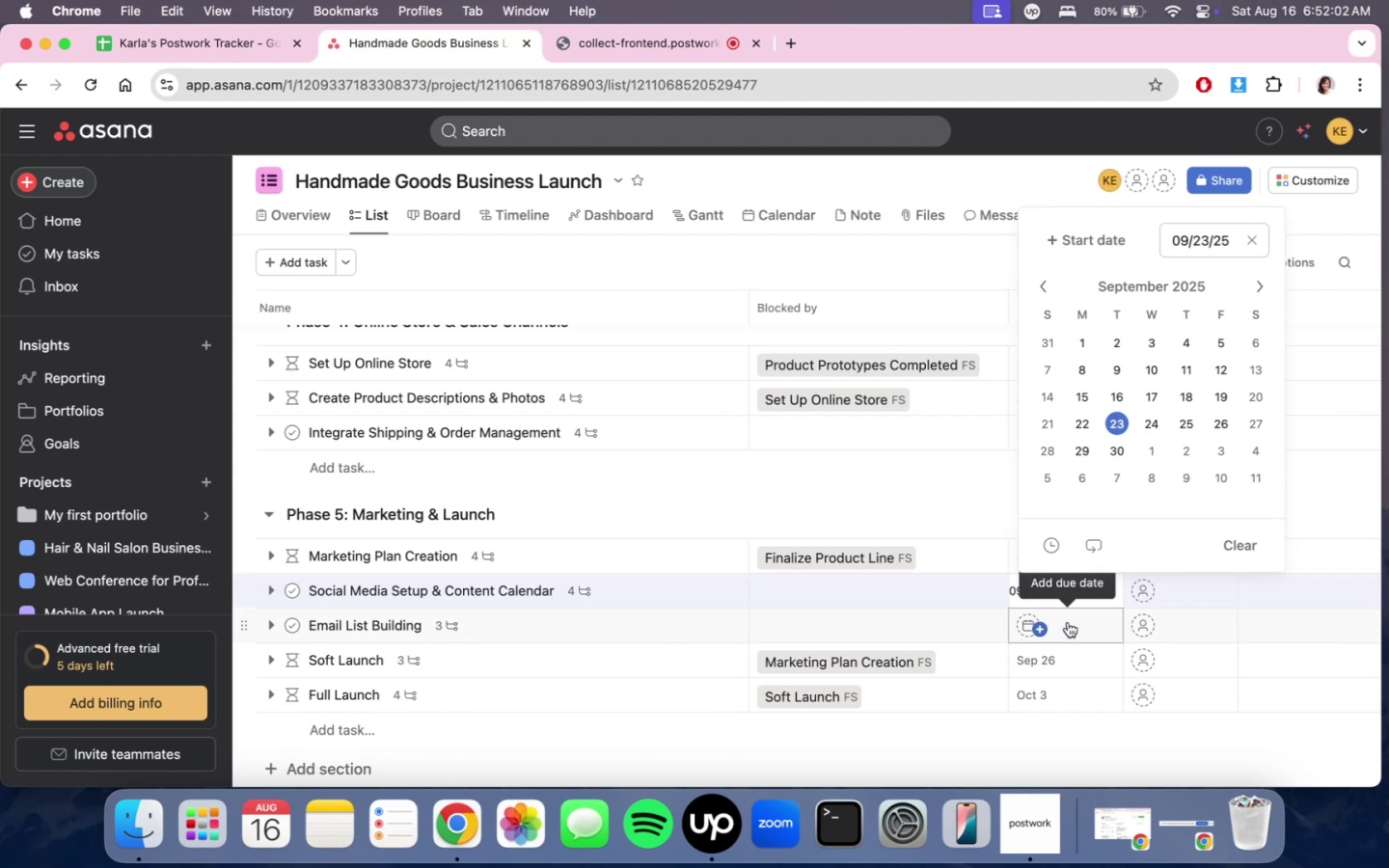 
left_click([1069, 622])
 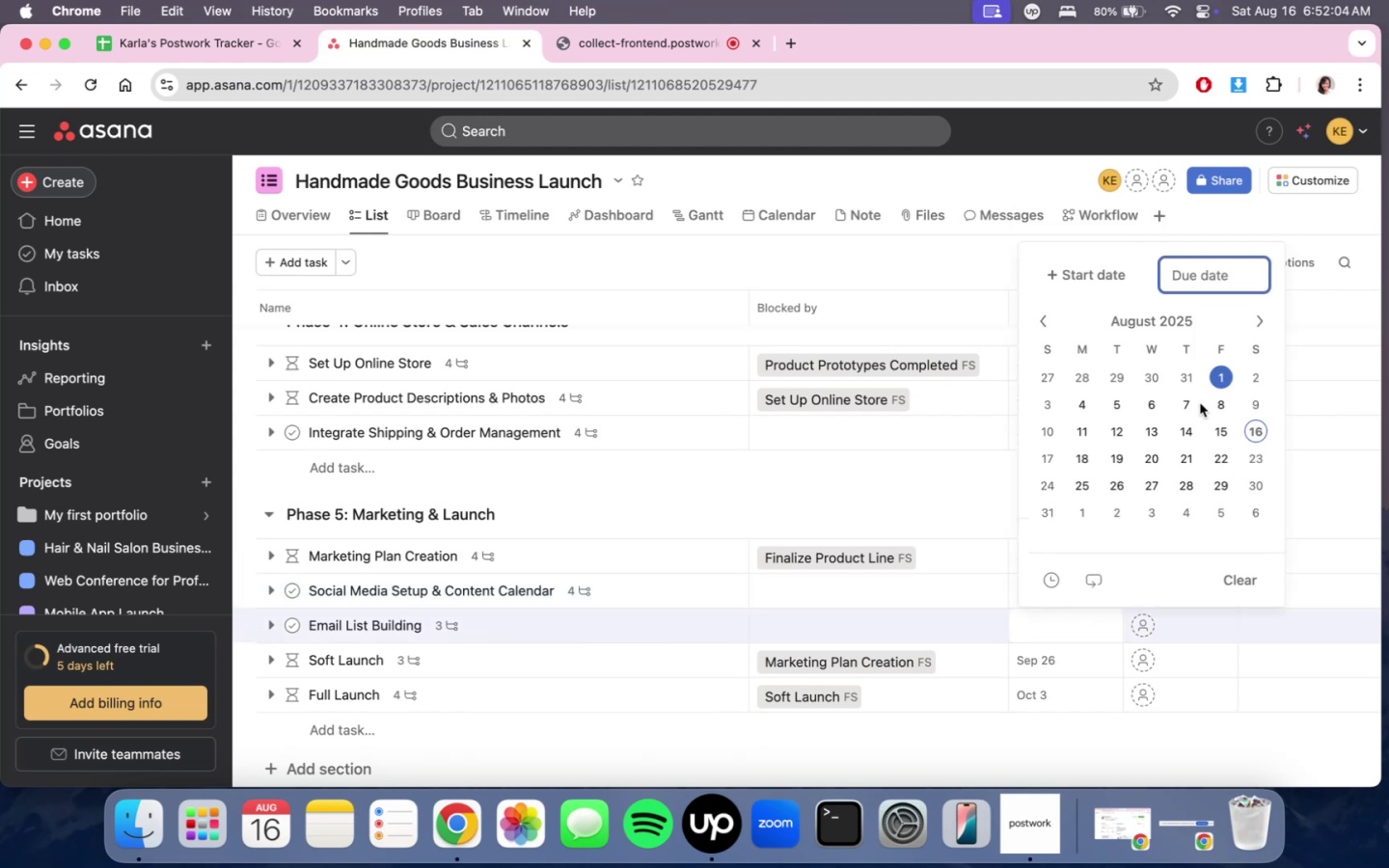 
left_click([1259, 324])
 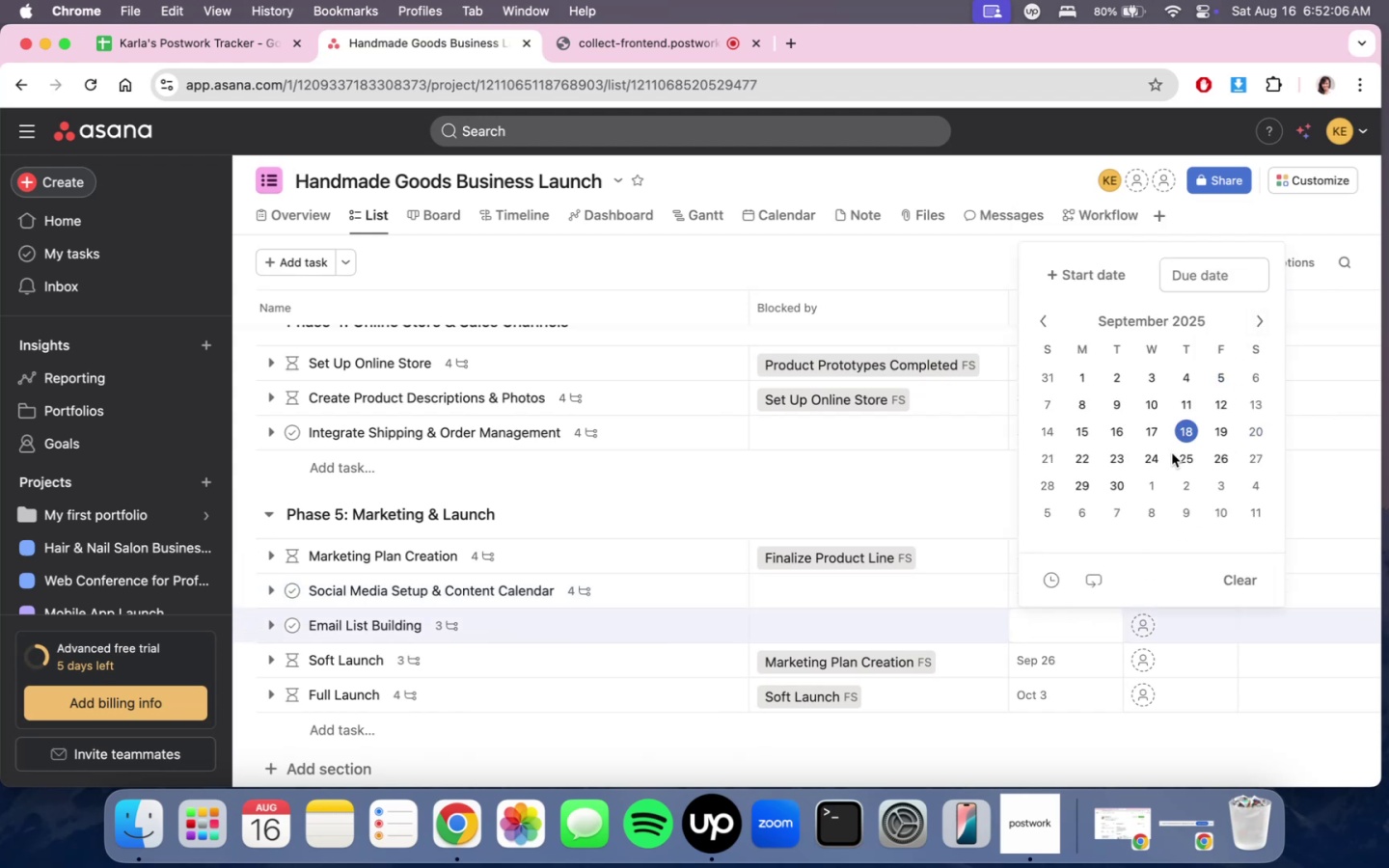 
left_click([1172, 454])
 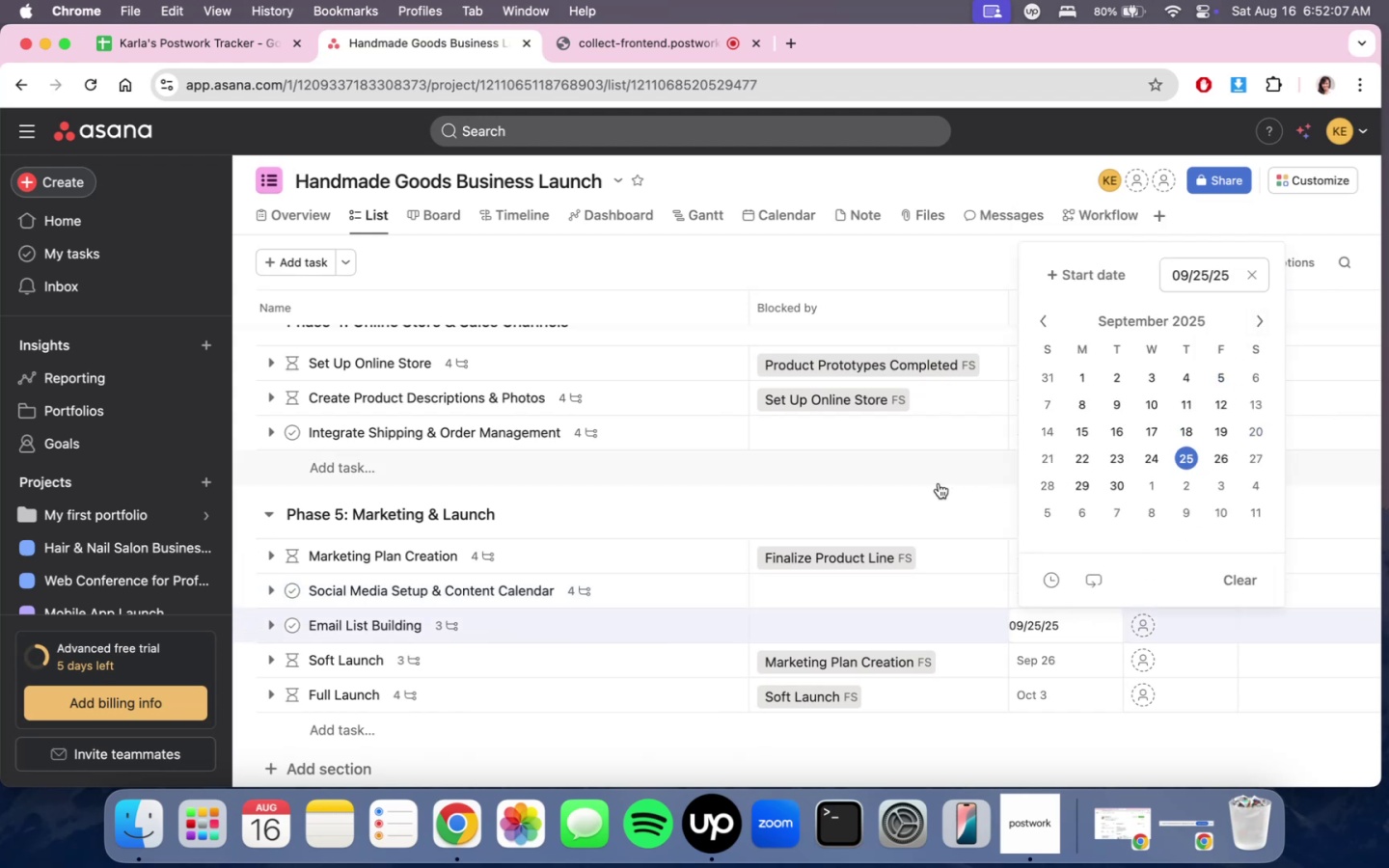 
double_click([935, 483])
 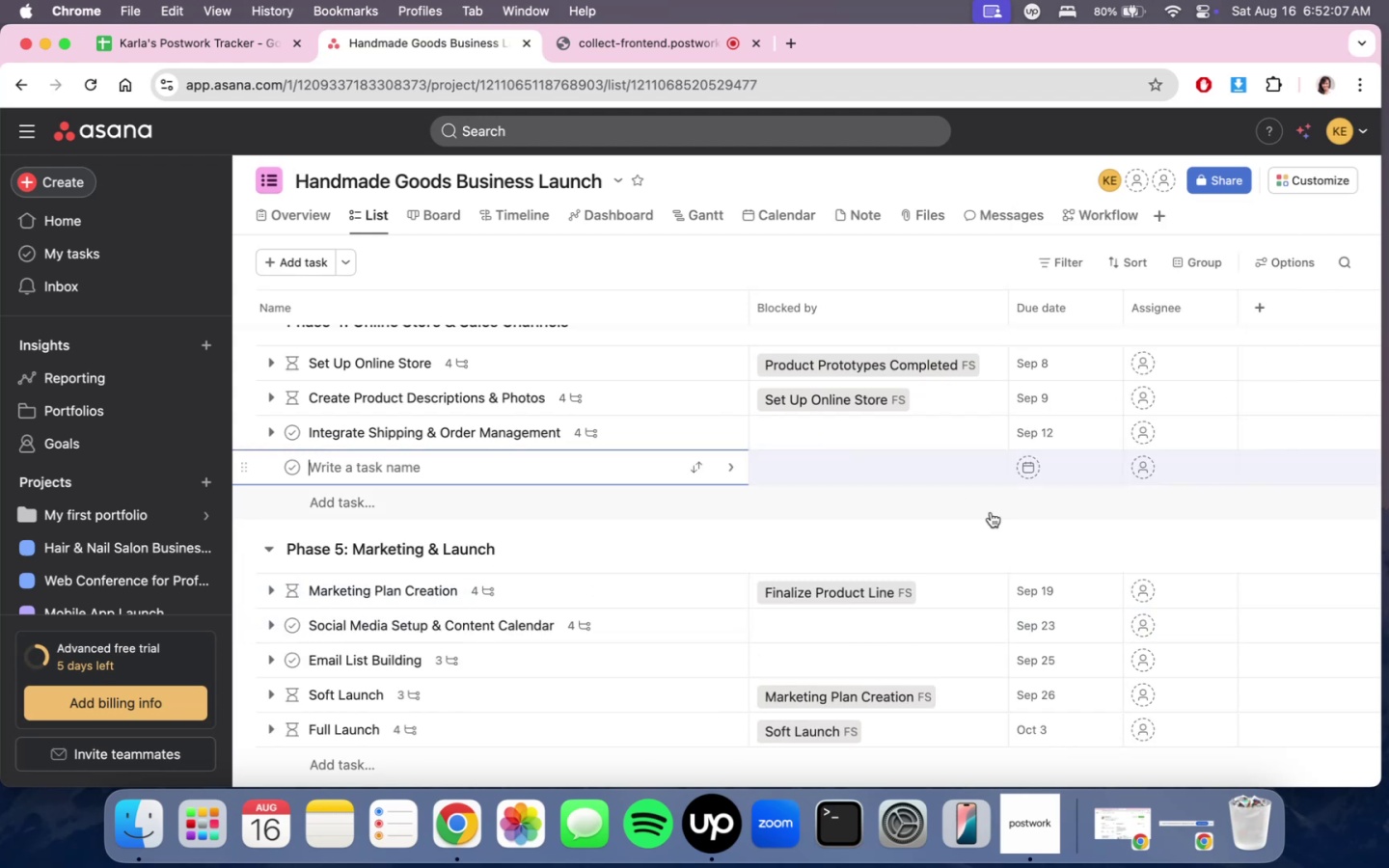 
scroll: coordinate [1055, 478], scroll_direction: down, amount: 8.0
 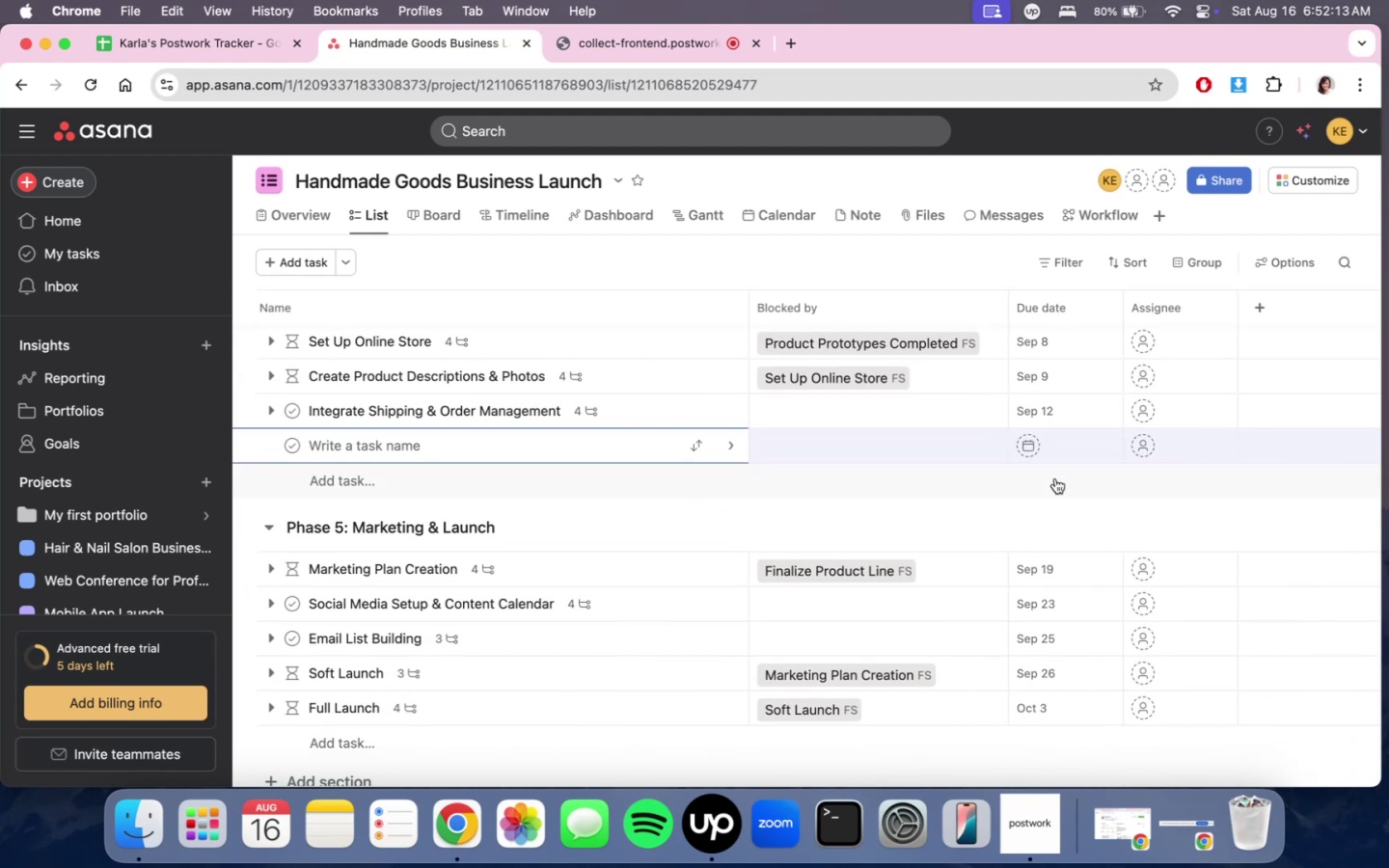 
left_click([270, 572])
 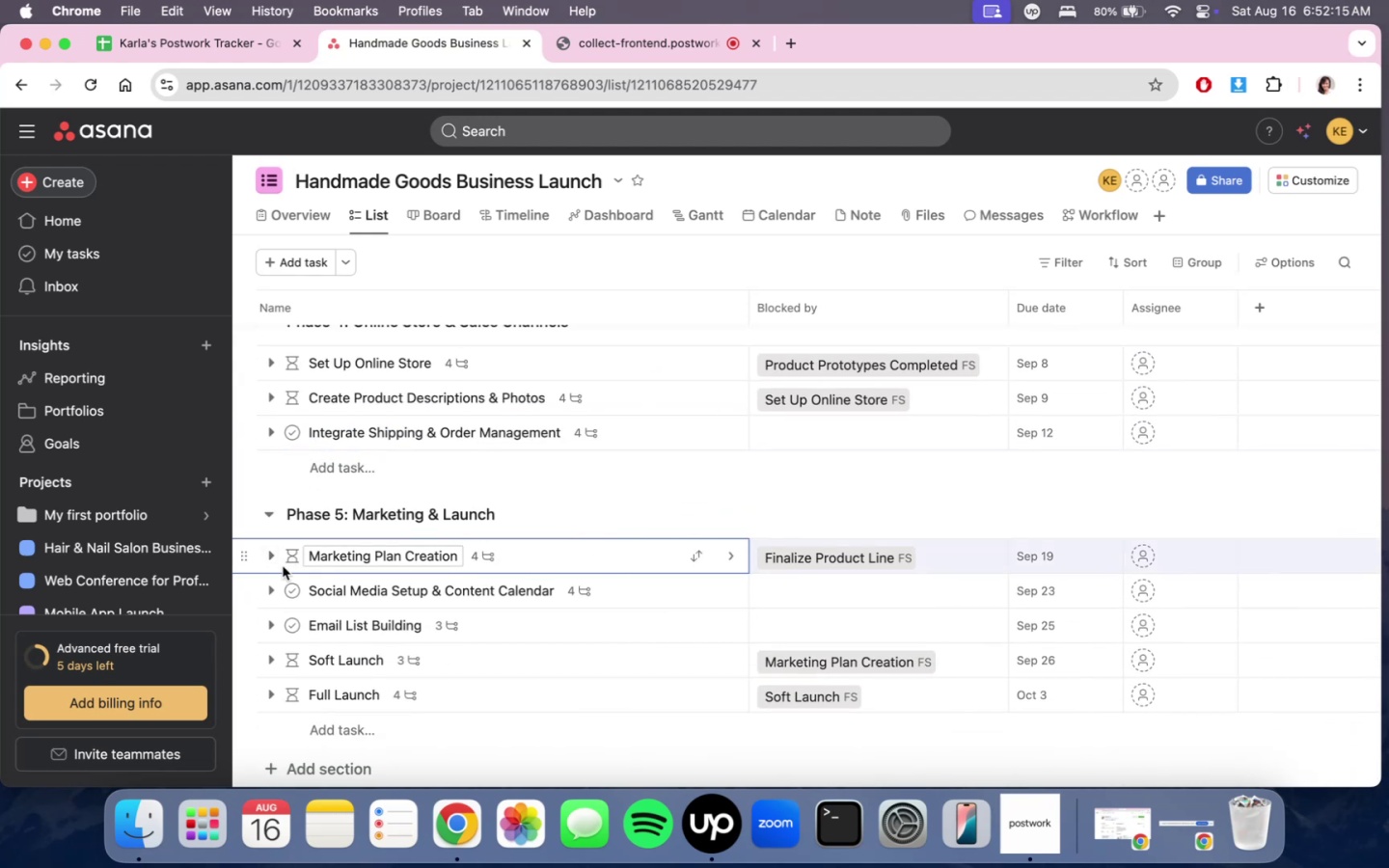 
left_click([274, 556])
 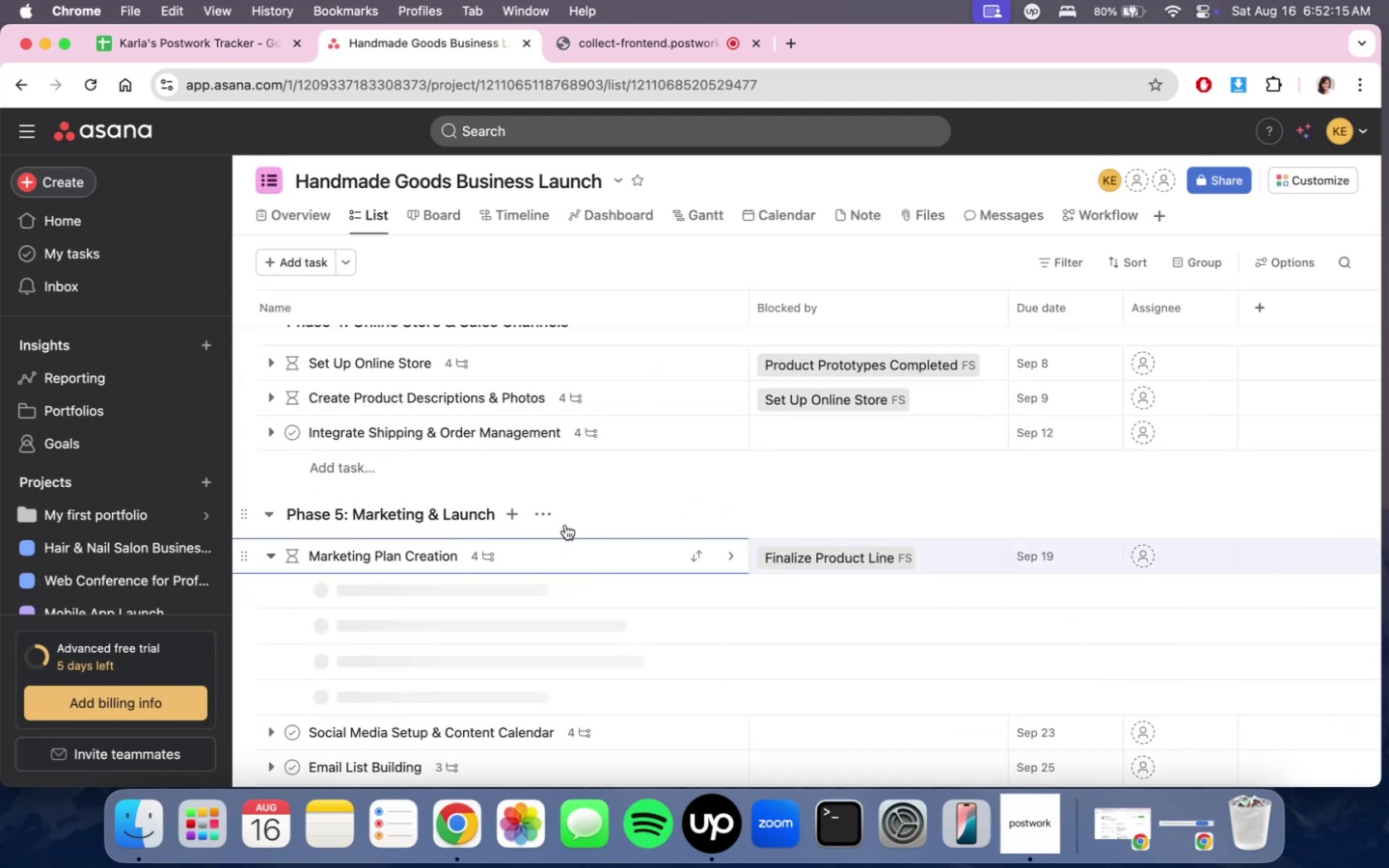 
scroll: coordinate [698, 521], scroll_direction: down, amount: 4.0
 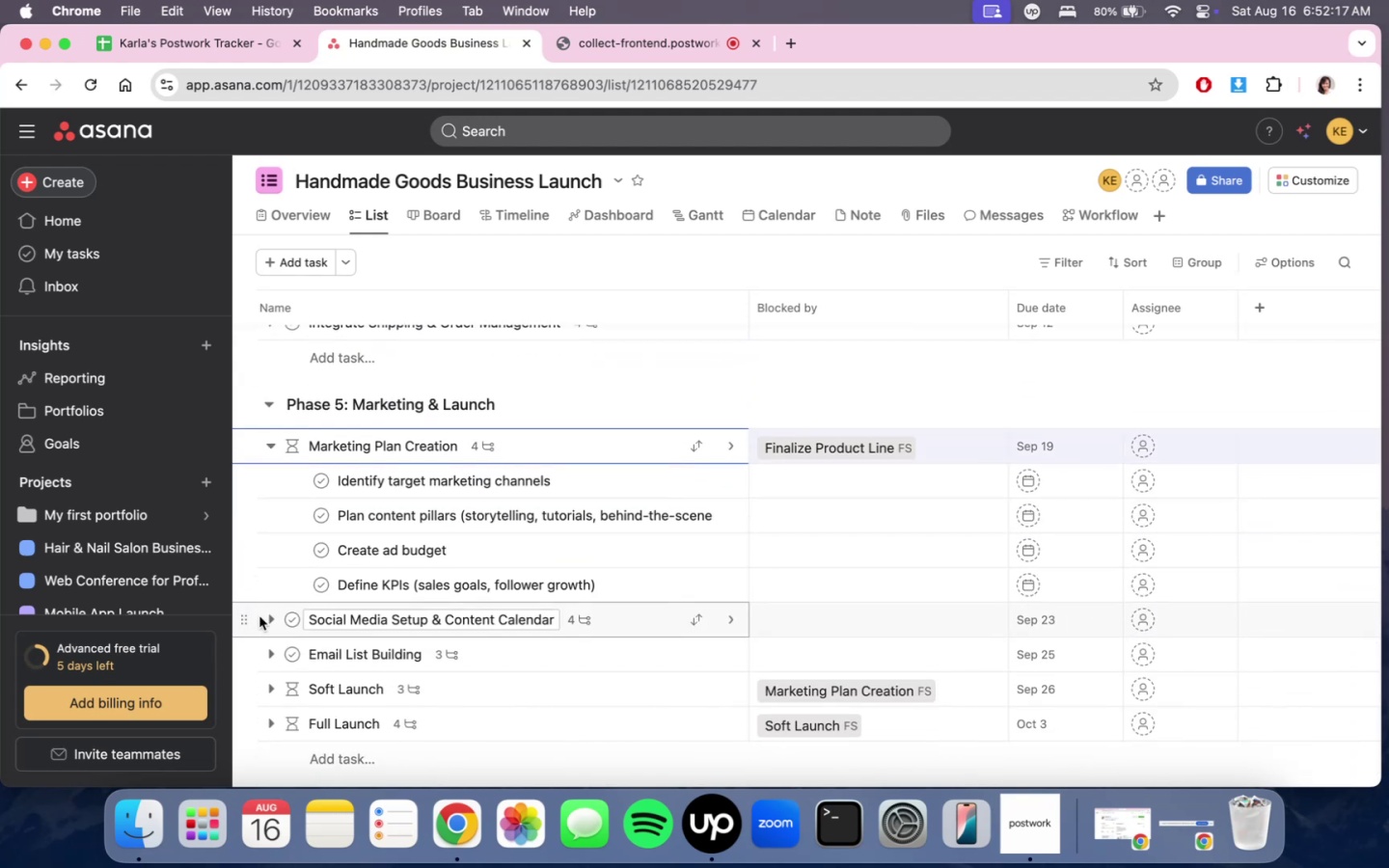 
left_click([269, 620])
 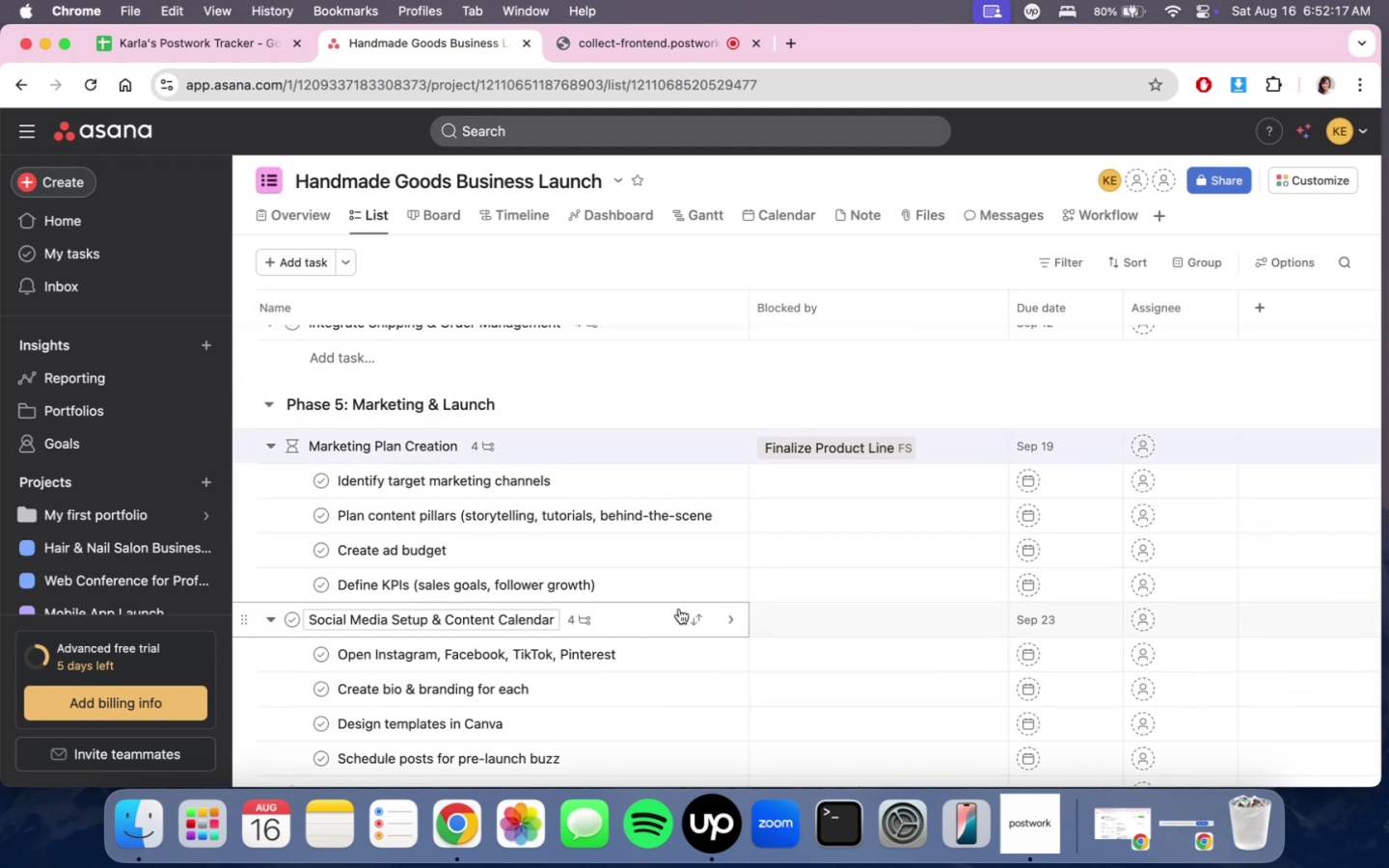 
scroll: coordinate [679, 609], scroll_direction: down, amount: 5.0
 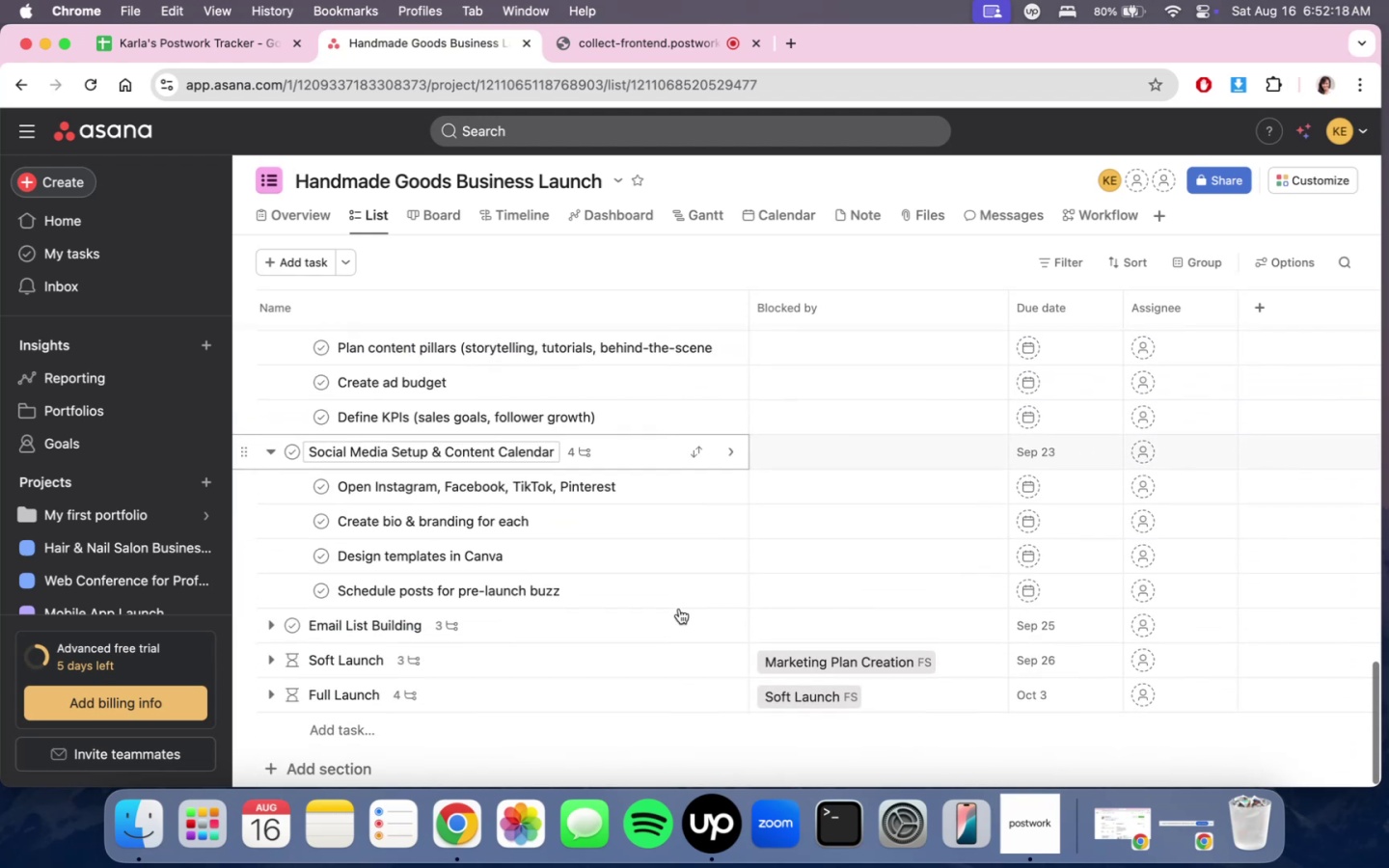 
scroll: coordinate [803, 556], scroll_direction: up, amount: 10.0
 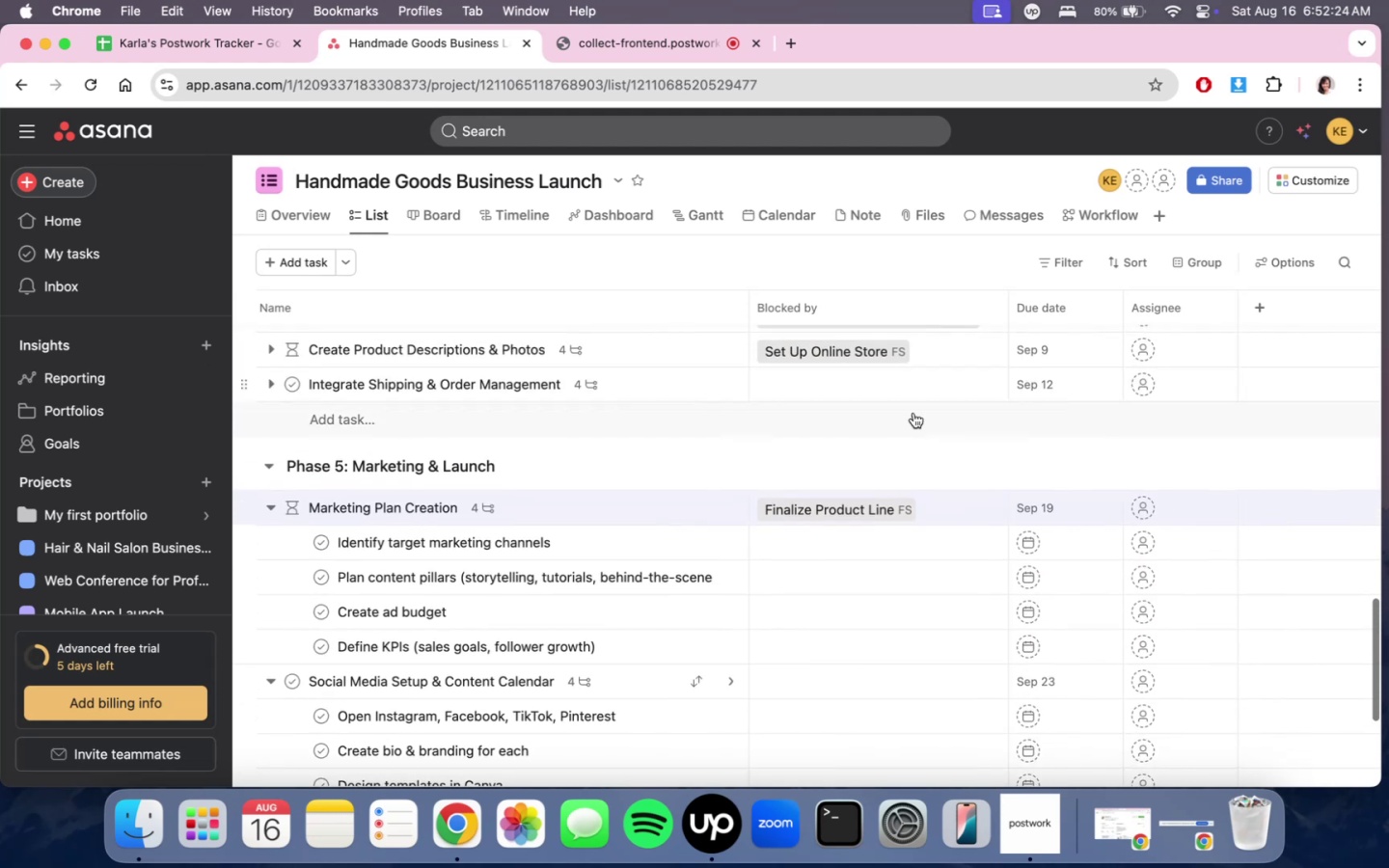 
left_click([910, 440])
 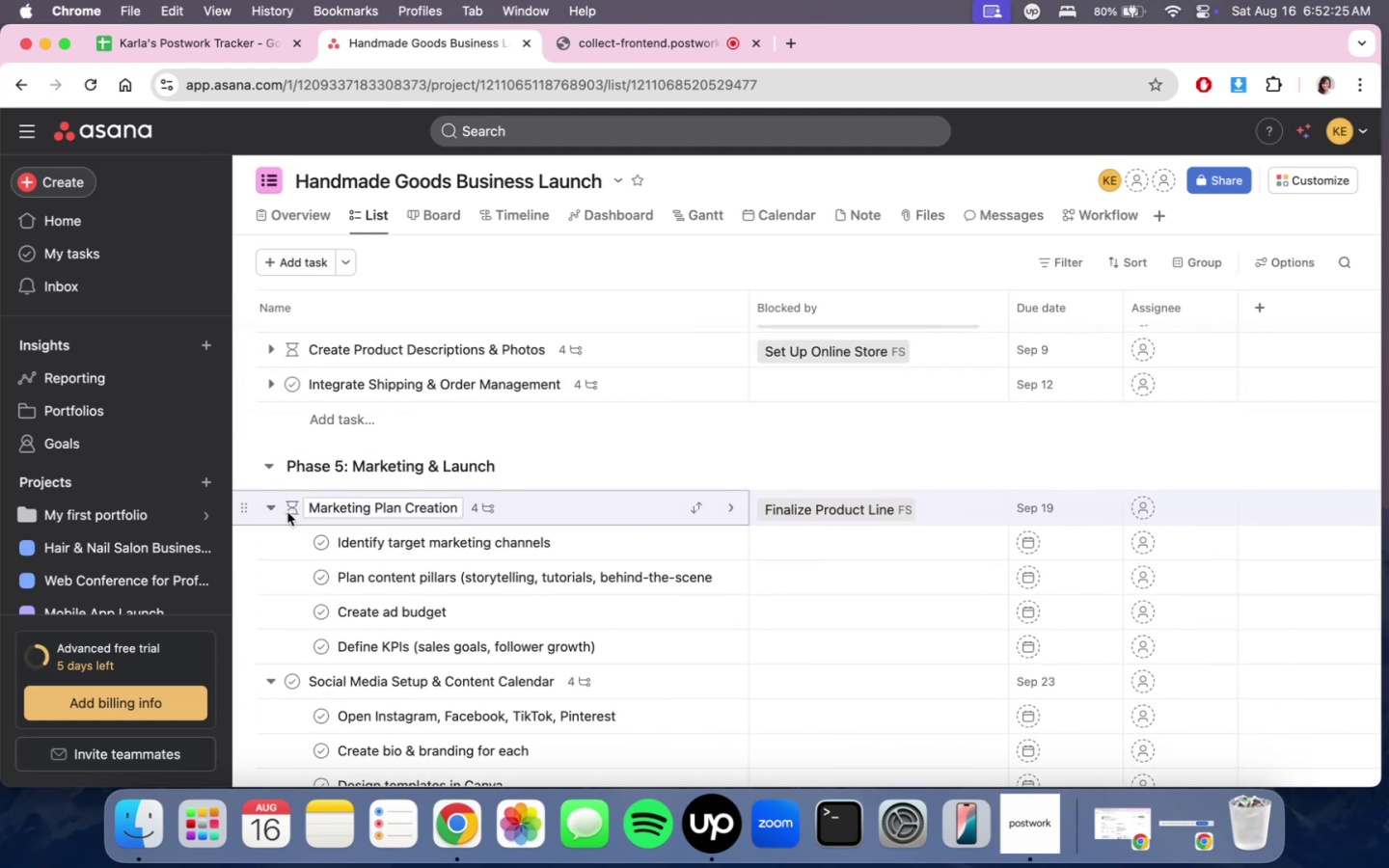 
left_click([266, 511])
 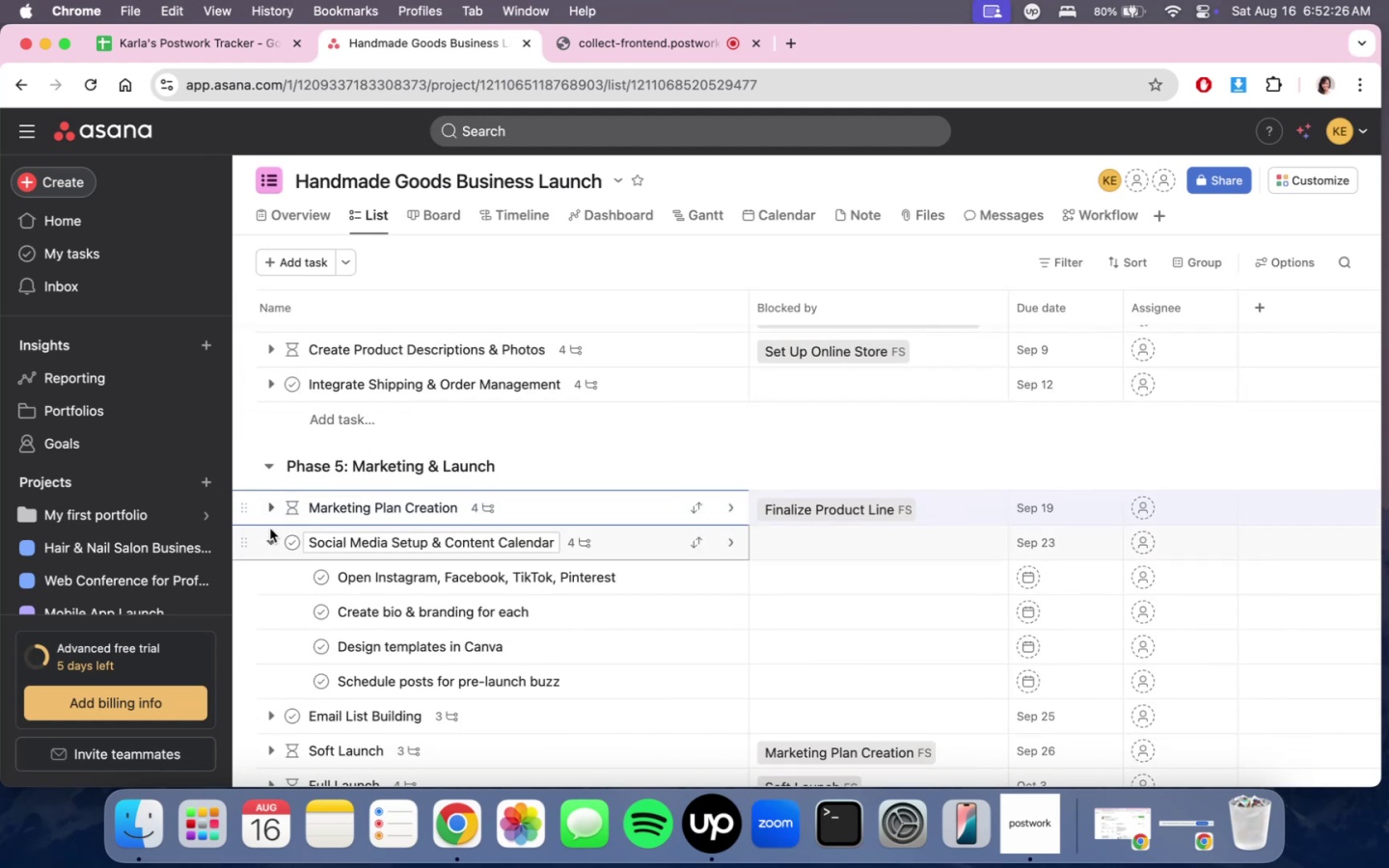 
left_click([270, 540])
 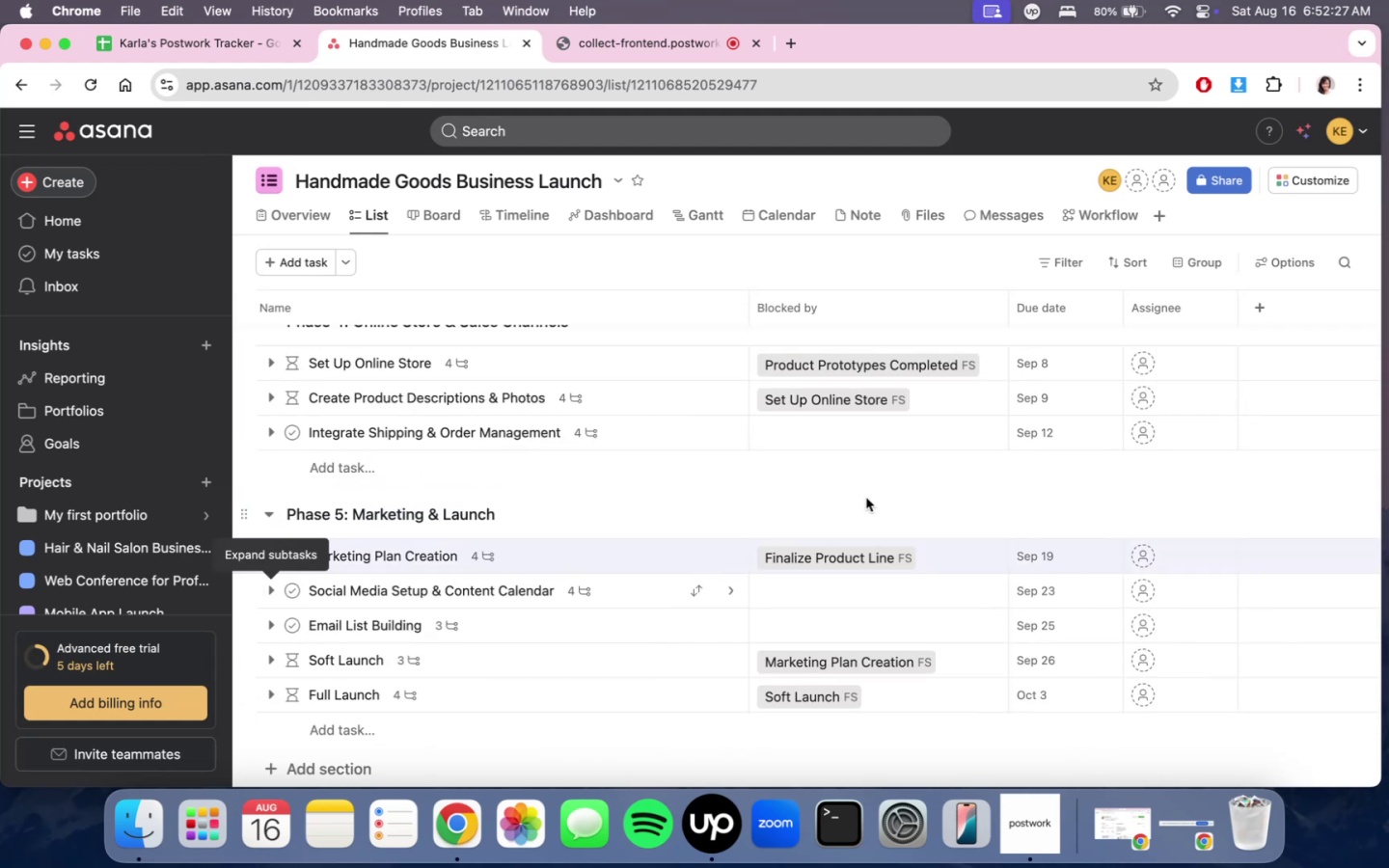 
scroll: coordinate [904, 500], scroll_direction: down, amount: 4.0
 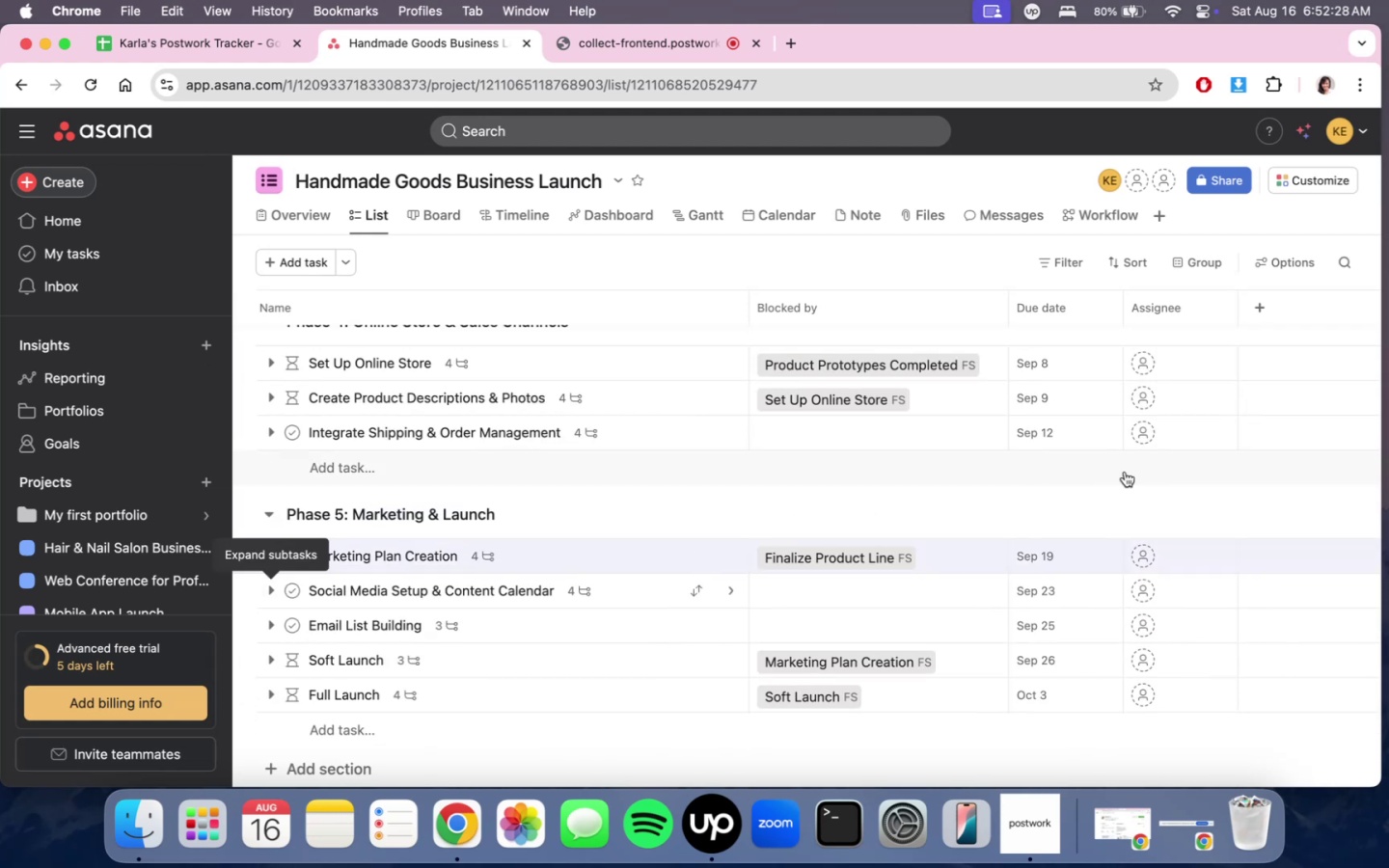 
scroll: coordinate [1064, 490], scroll_direction: up, amount: 33.0
 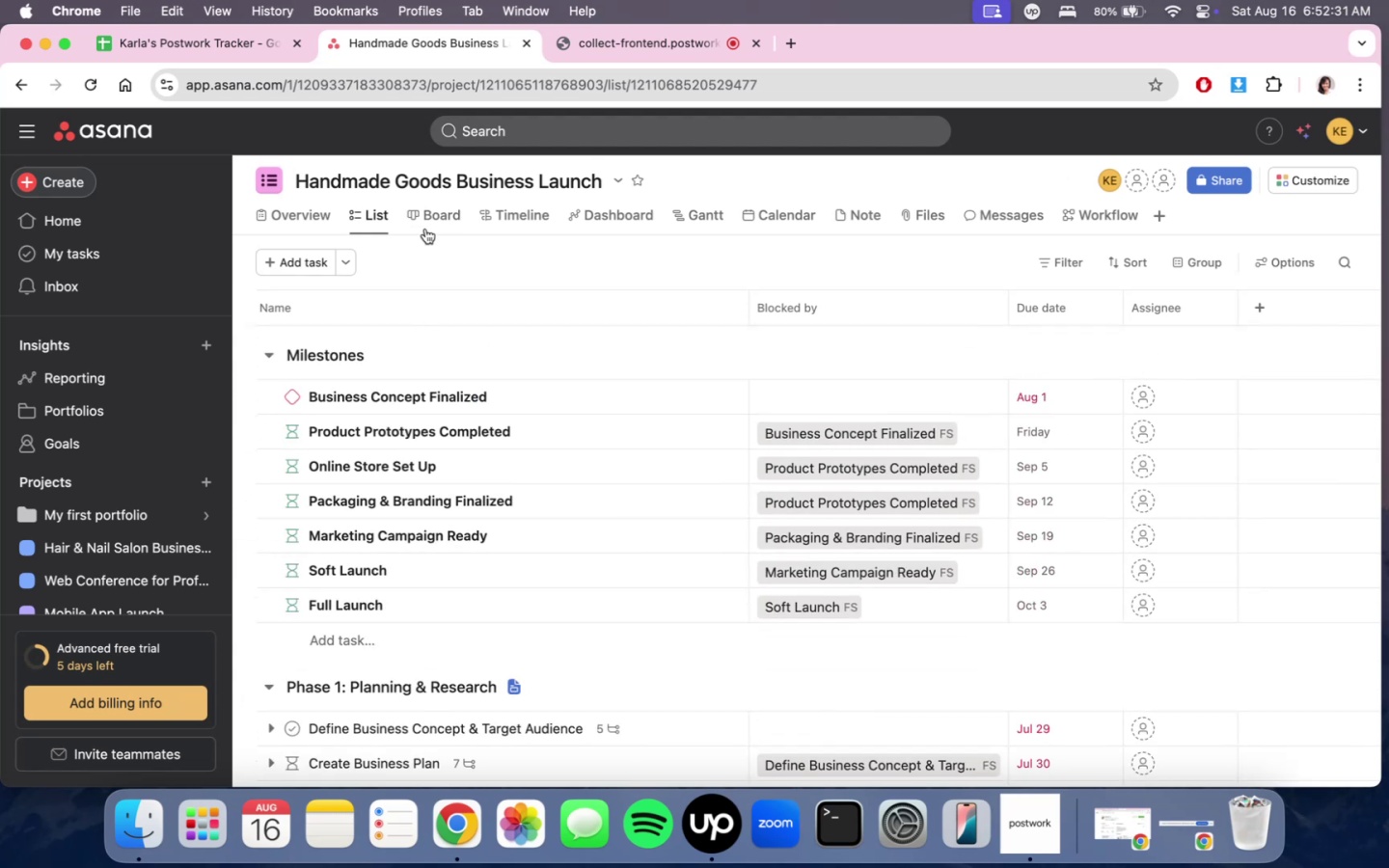 
double_click([508, 219])
 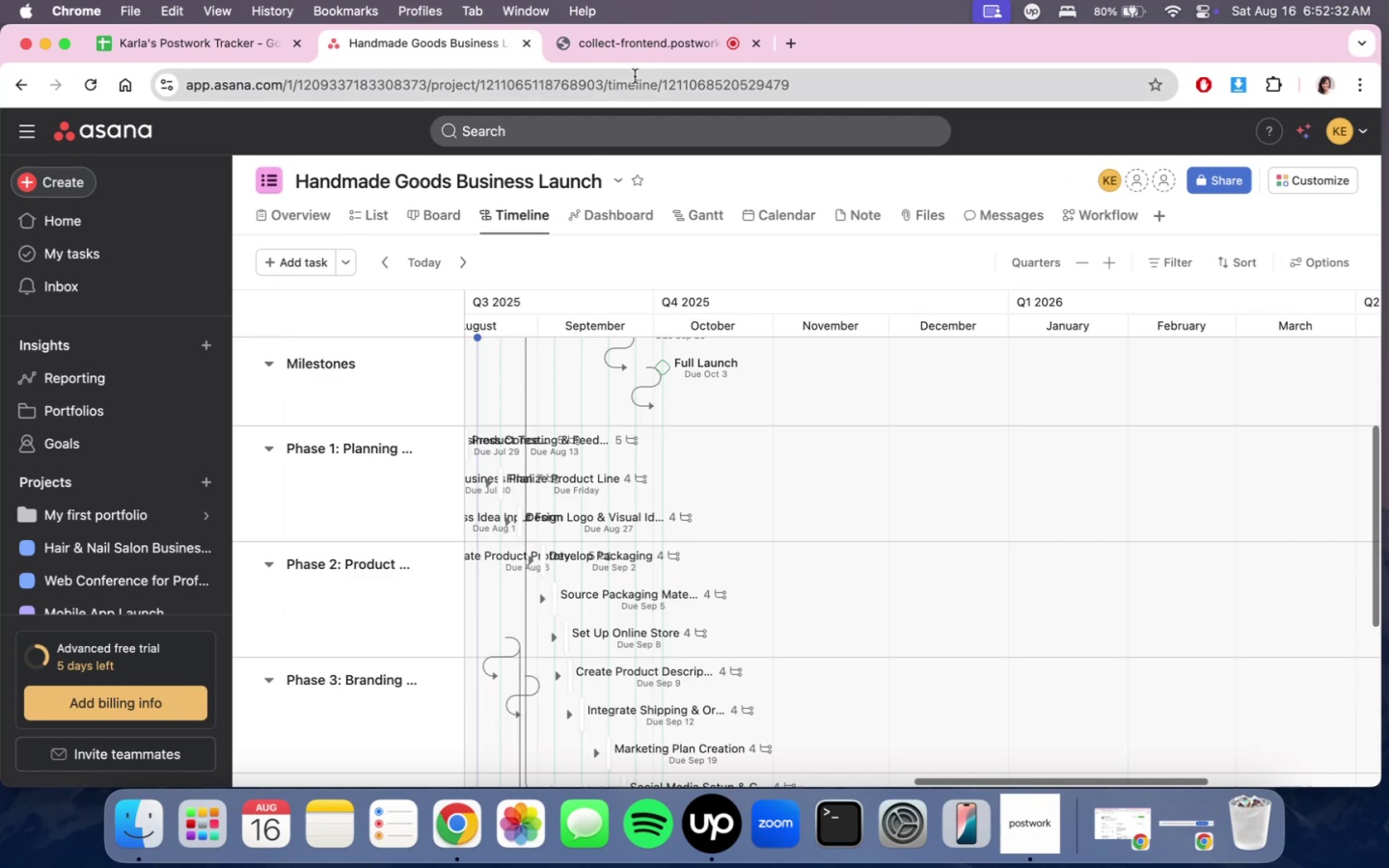 
triple_click([633, 57])
 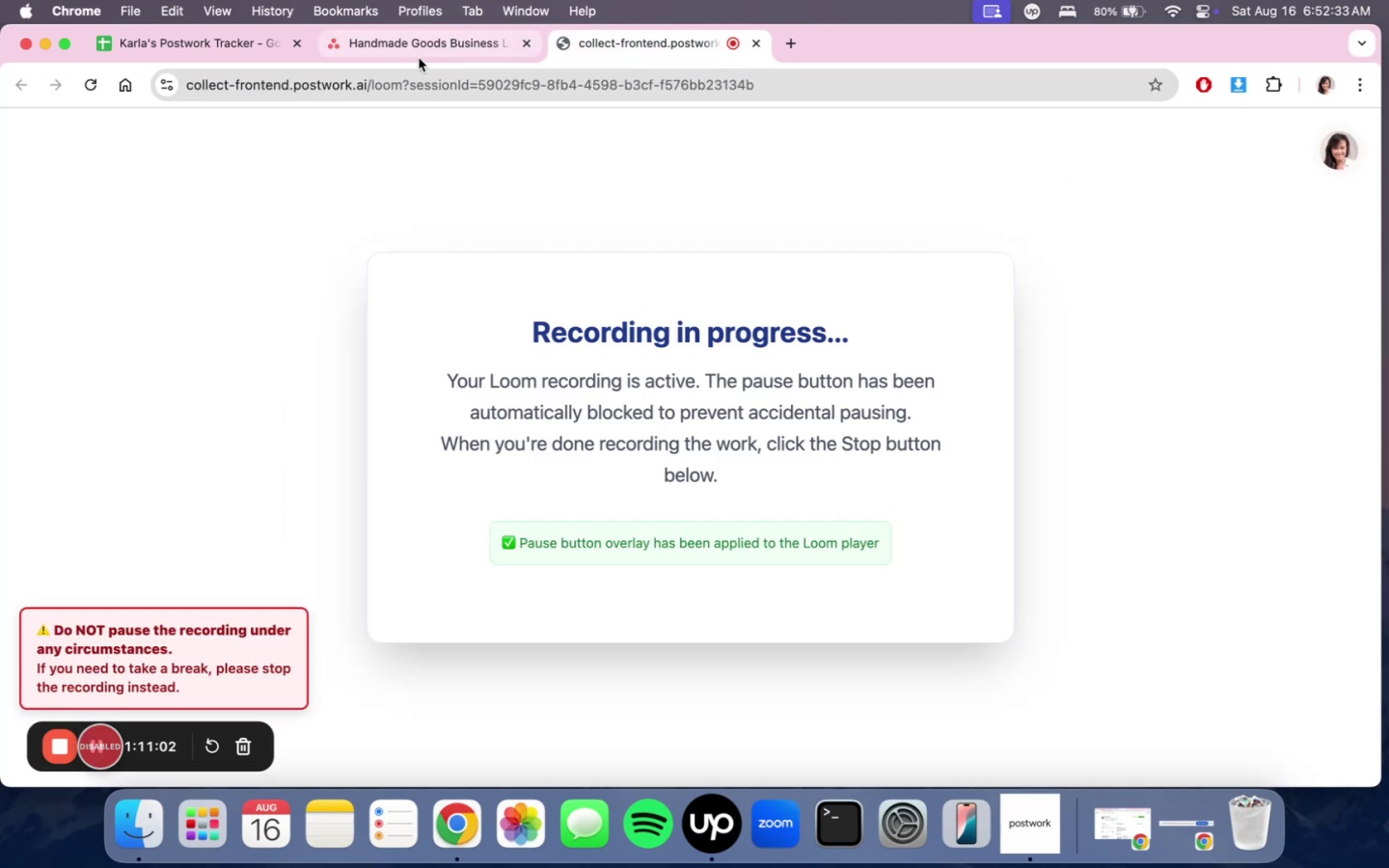 
left_click([419, 58])
 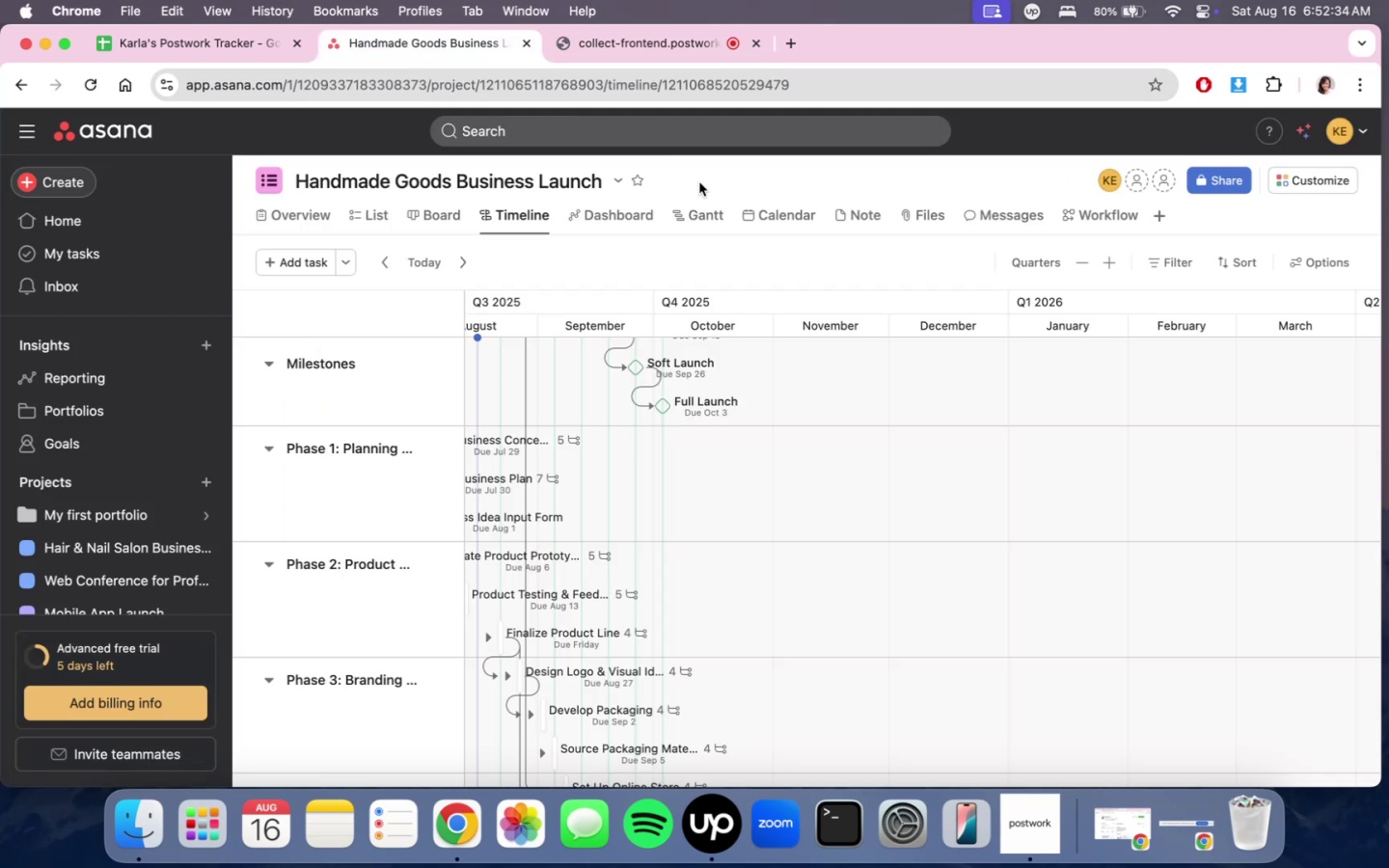 
scroll: coordinate [958, 411], scroll_direction: down, amount: 10.0
 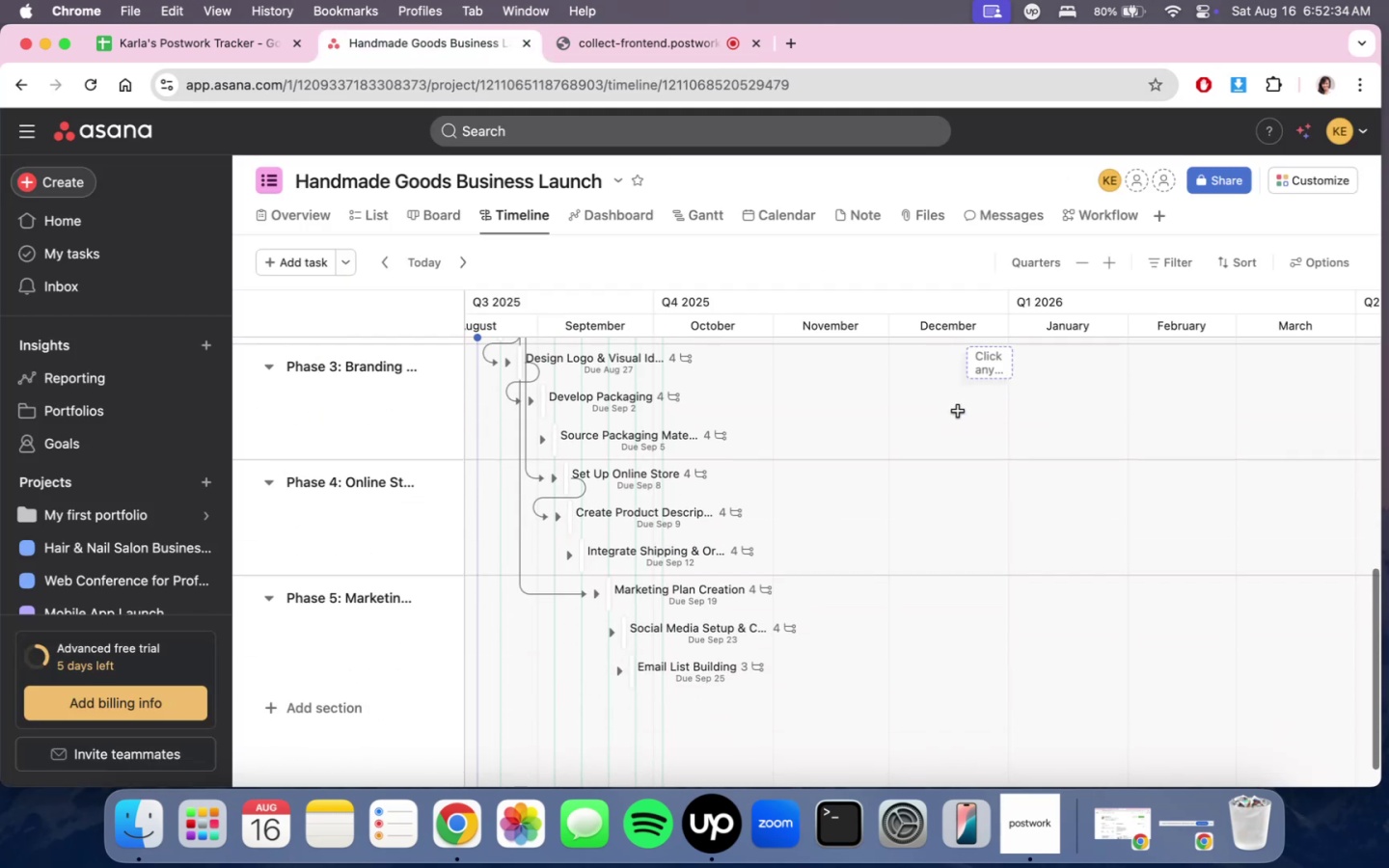 
scroll: coordinate [958, 412], scroll_direction: up, amount: 8.0
 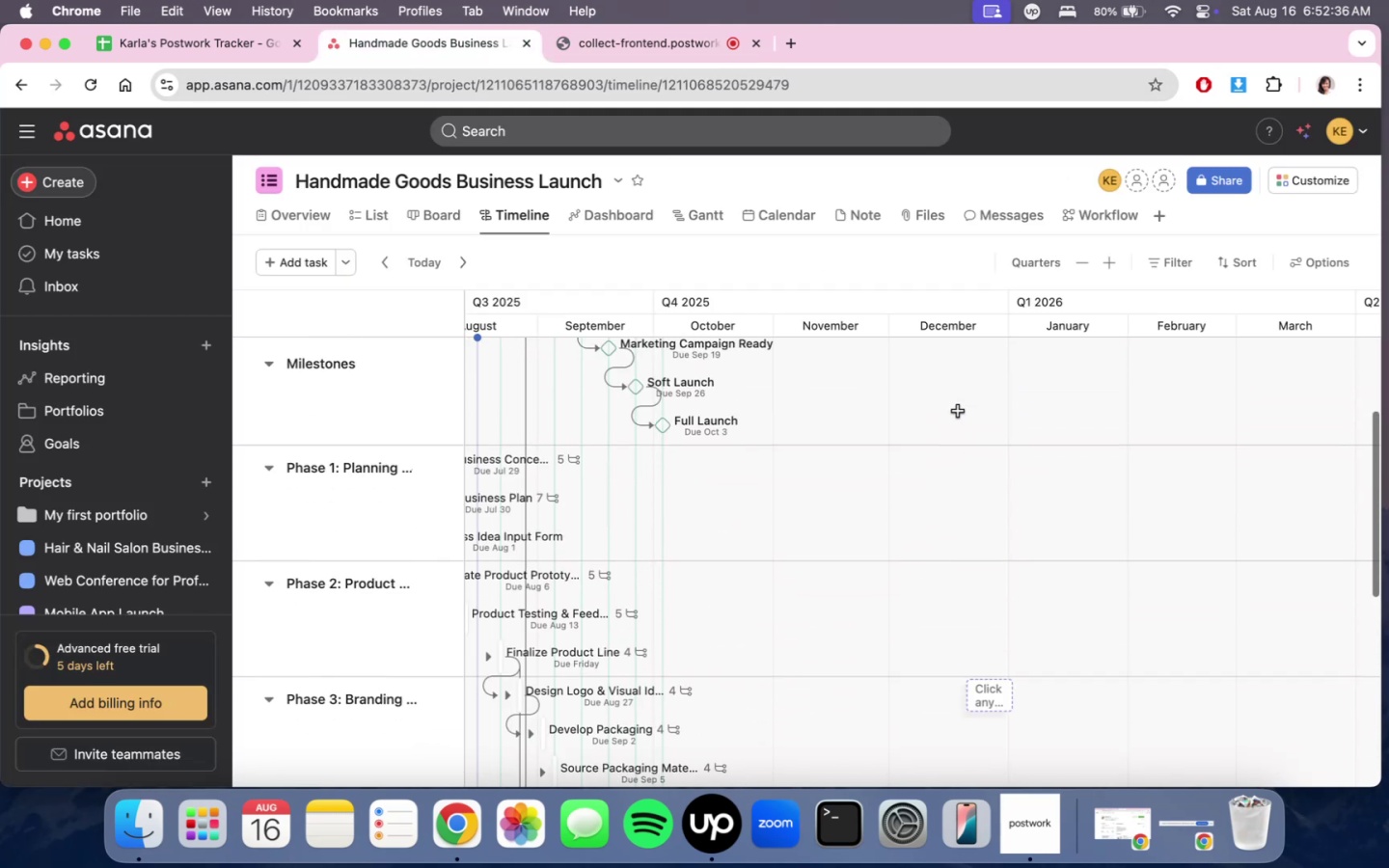 
scroll: coordinate [958, 412], scroll_direction: down, amount: 2.0
 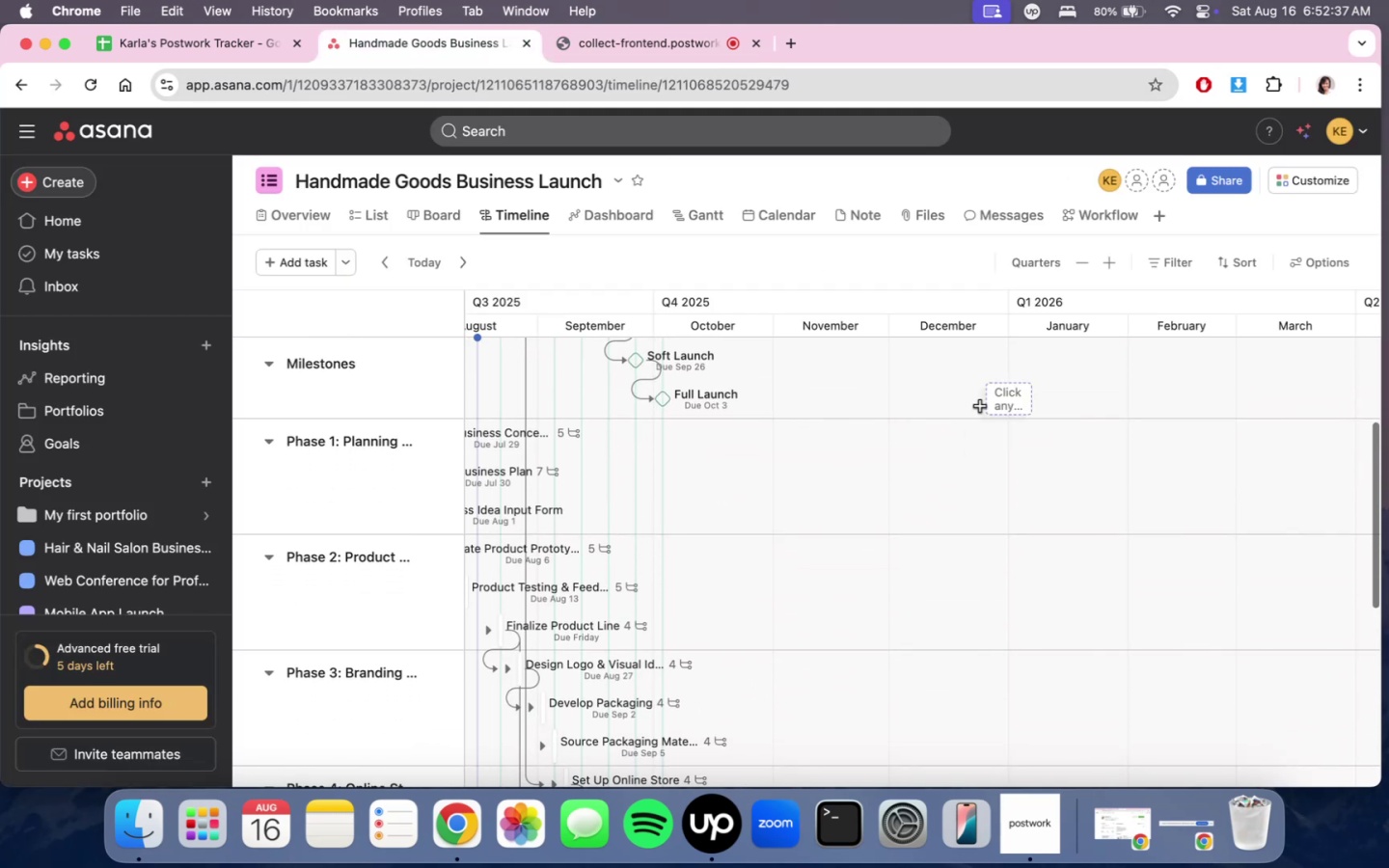 
scroll: coordinate [1019, 493], scroll_direction: up, amount: 4.0
 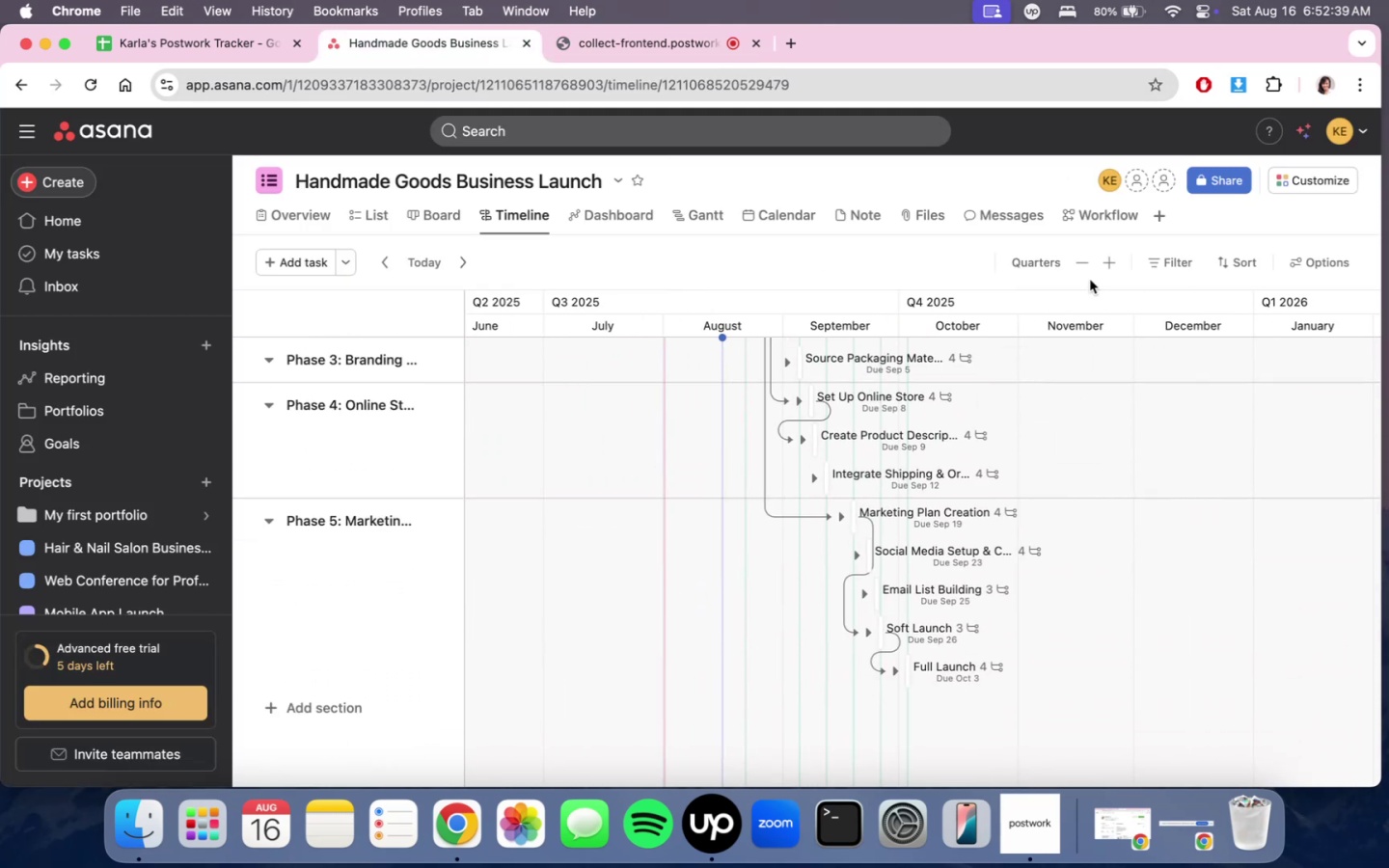 
left_click([1102, 271])
 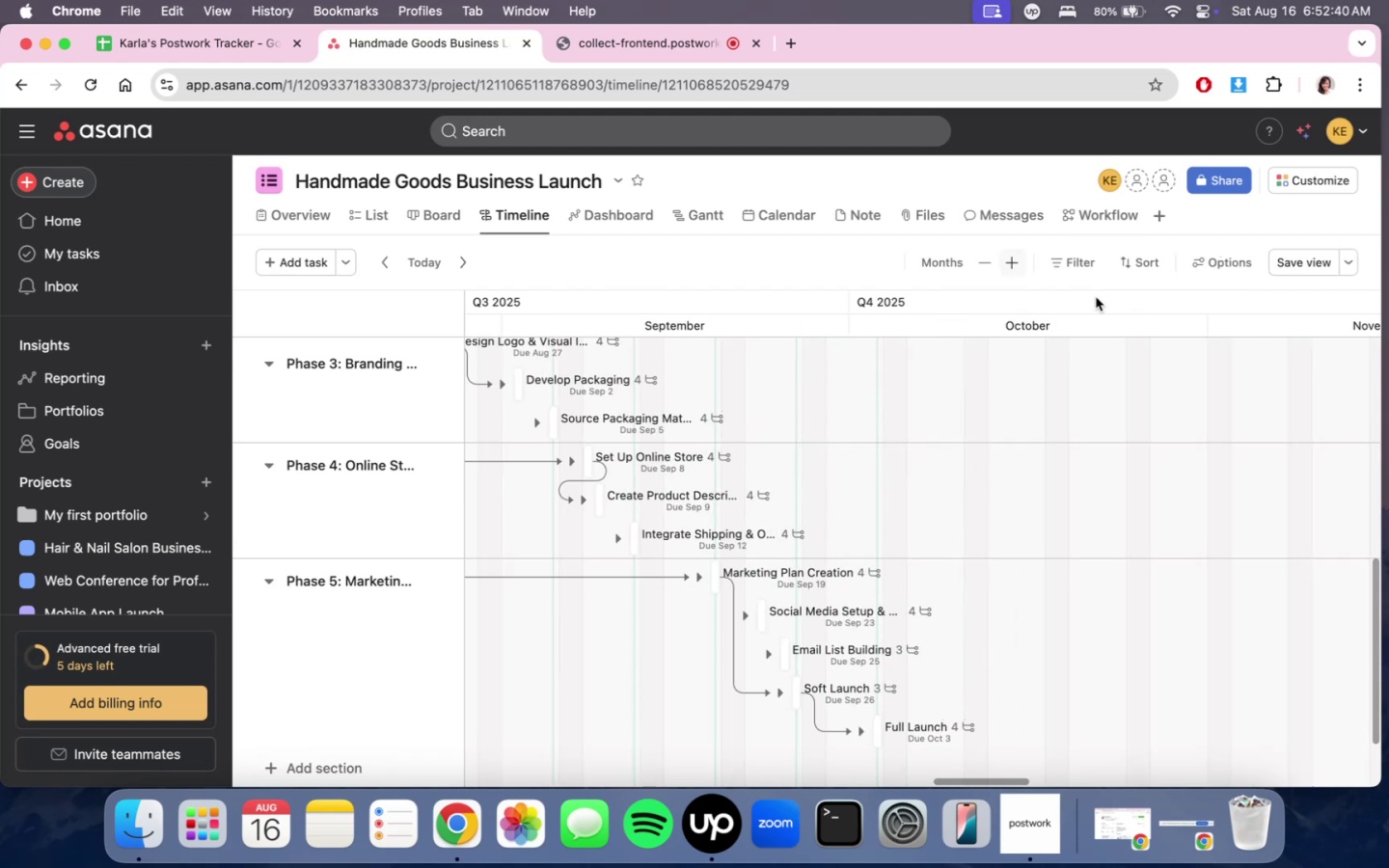 
scroll: coordinate [1123, 262], scroll_direction: up, amount: 53.0
 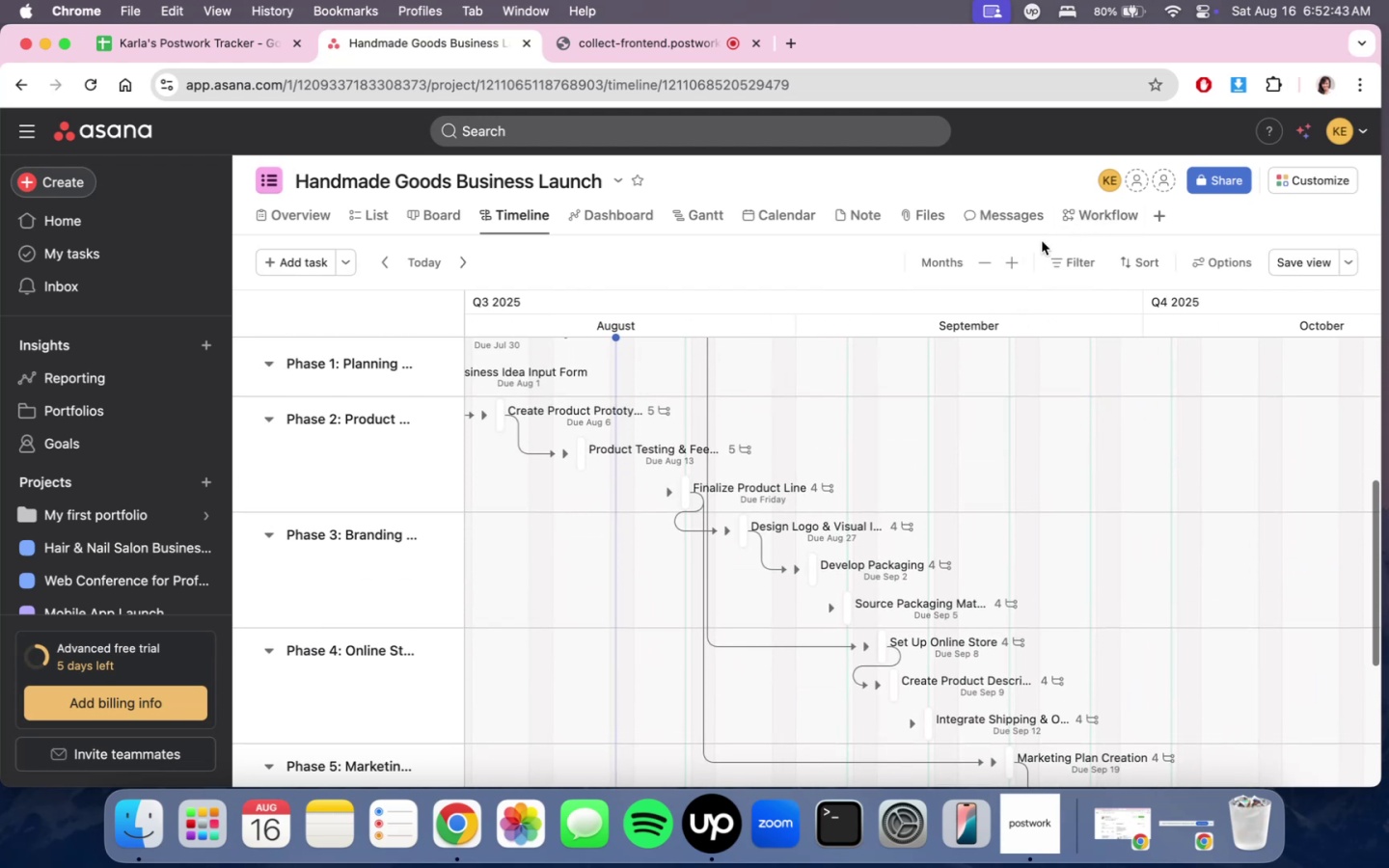 
scroll: coordinate [1011, 260], scroll_direction: down, amount: 2.0
 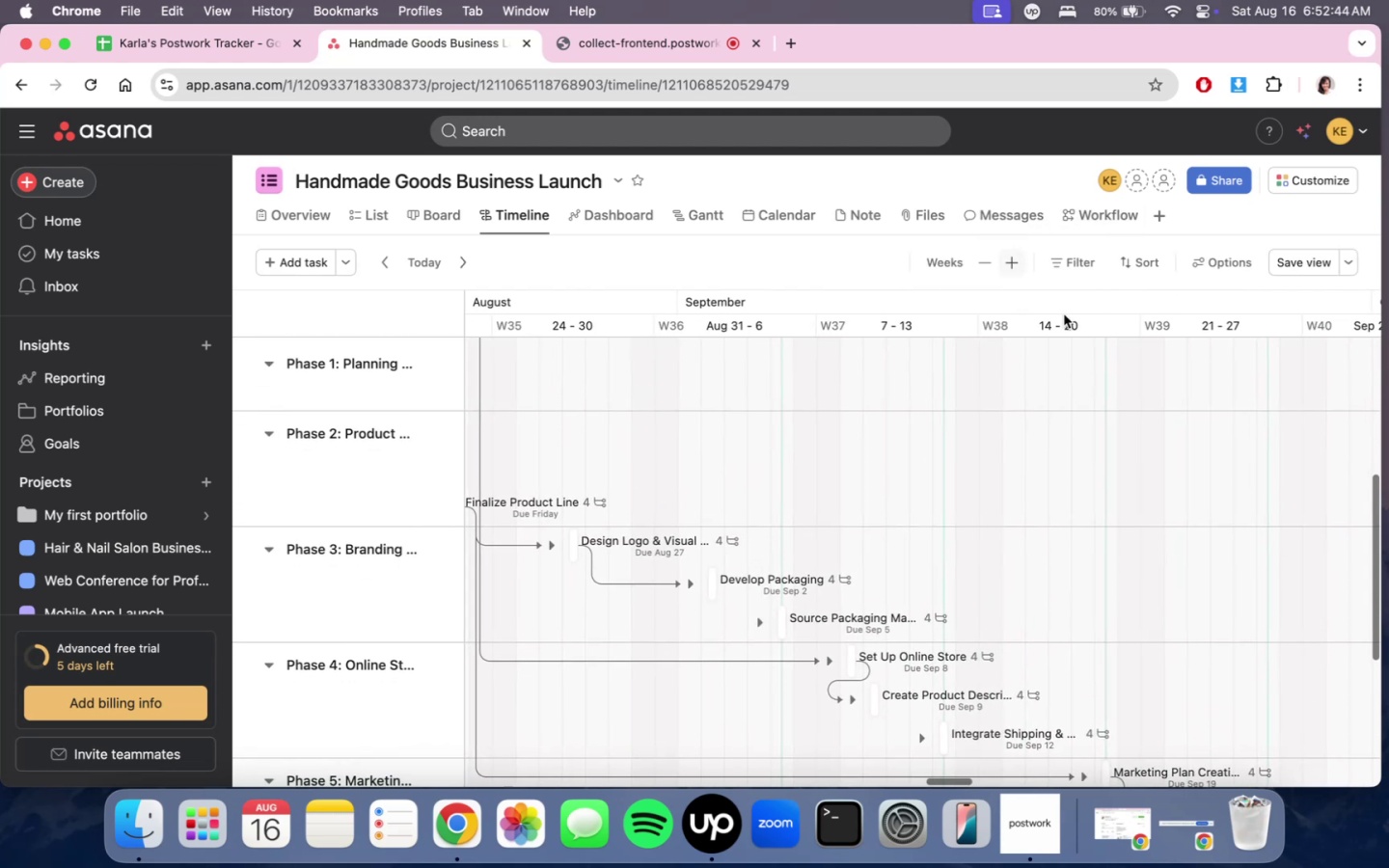 
left_click([1011, 260])
 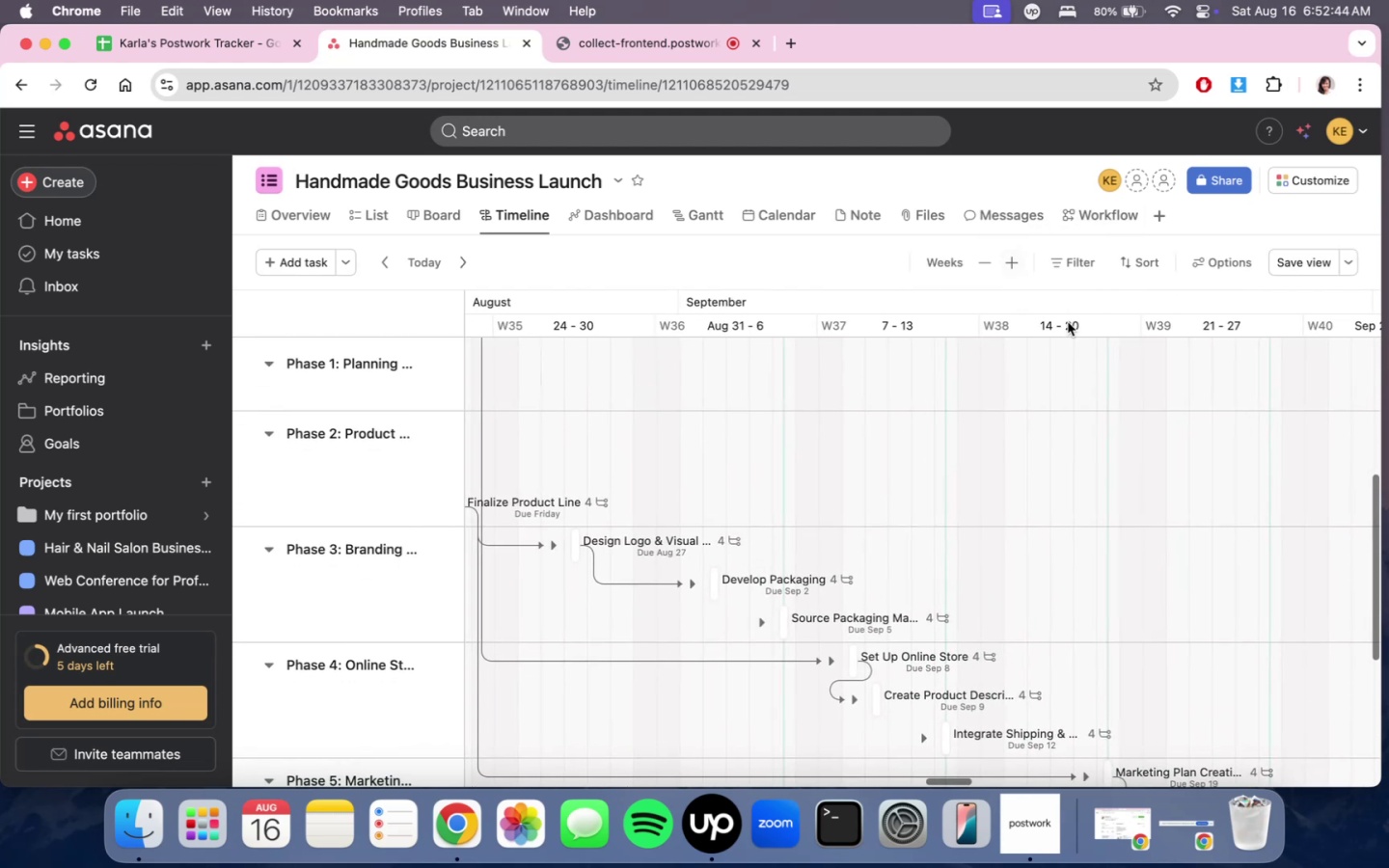 
scroll: coordinate [1070, 336], scroll_direction: up, amount: 16.0
 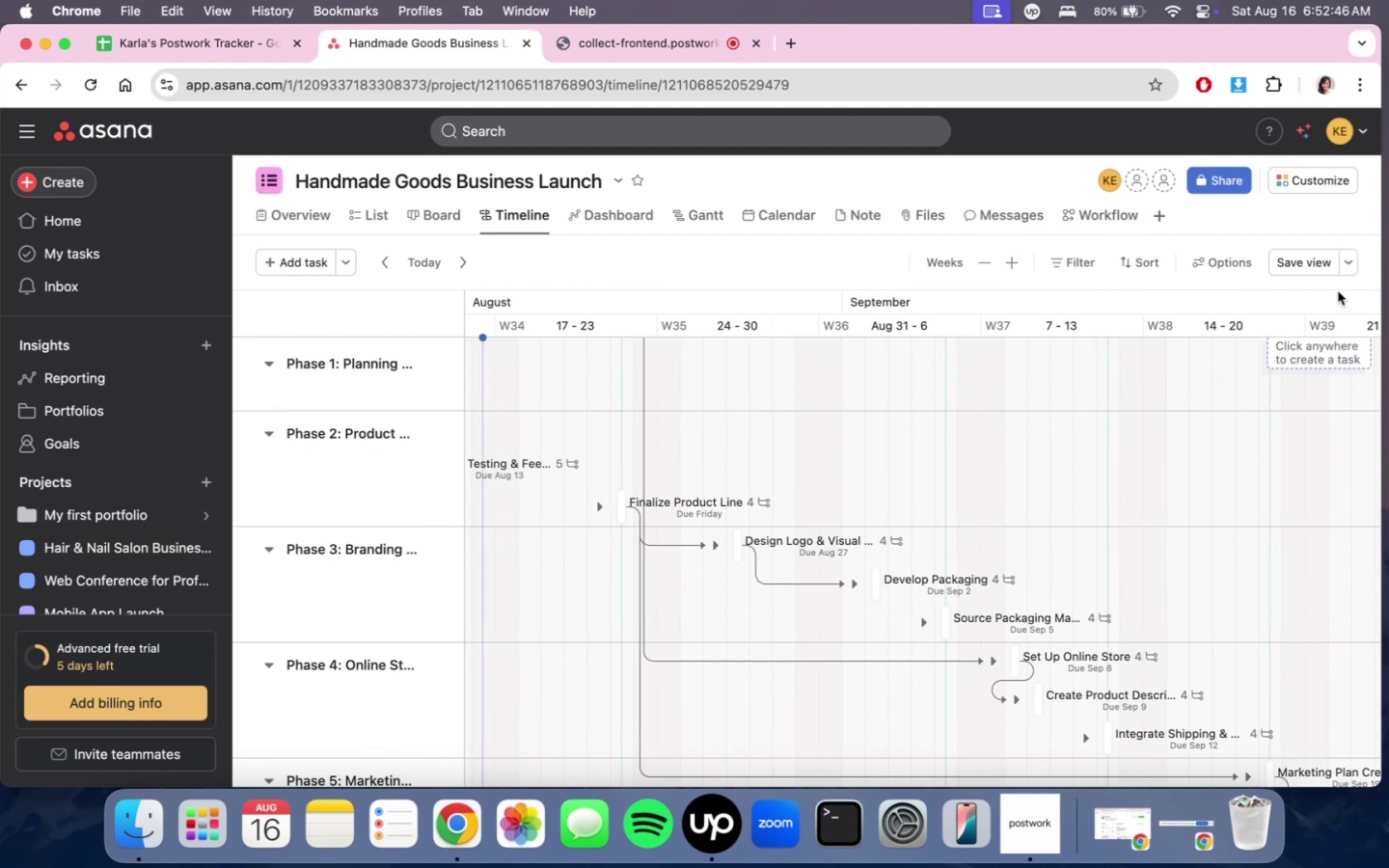 
left_click([1309, 262])
 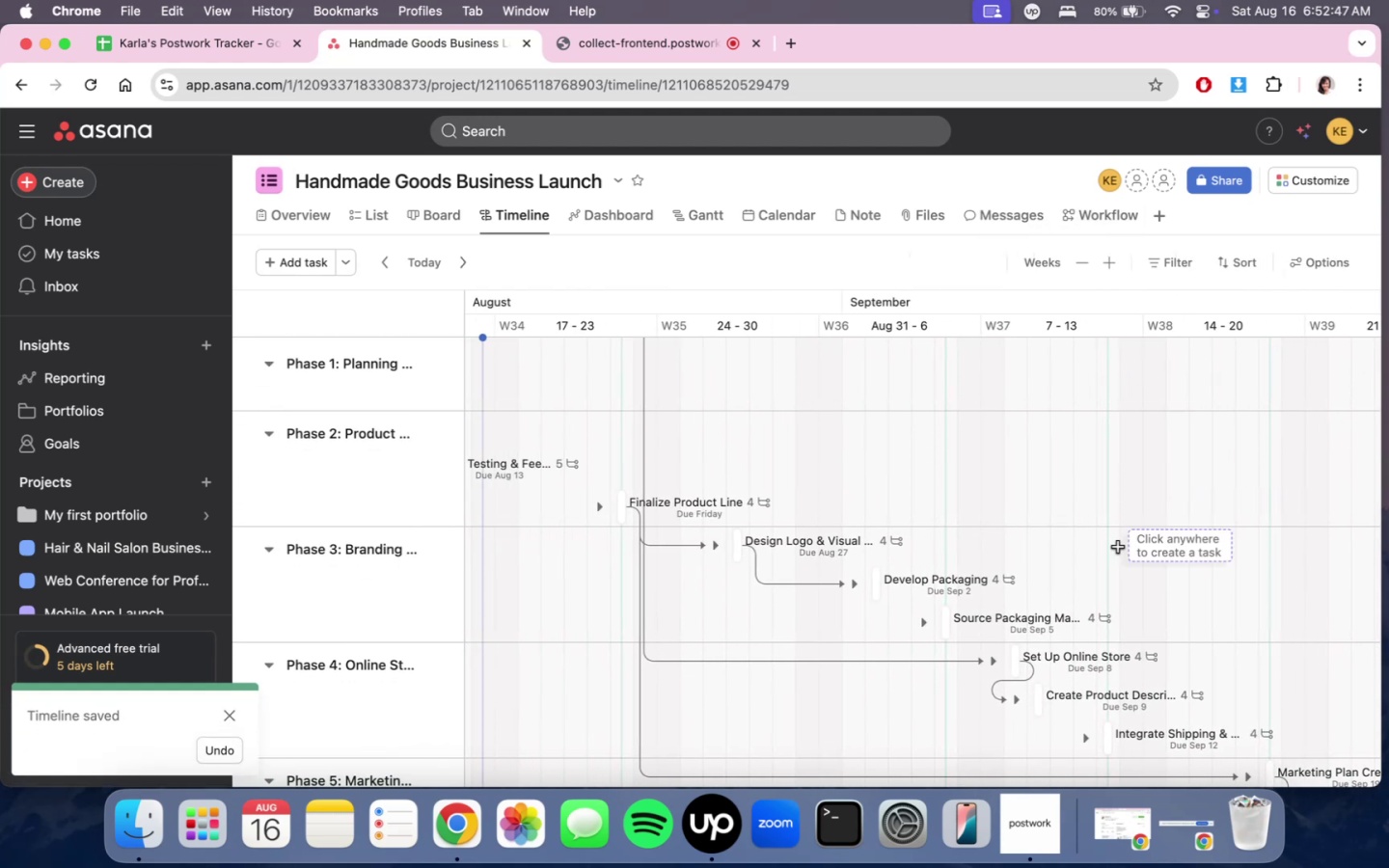 
scroll: coordinate [1058, 544], scroll_direction: down, amount: 10.0
 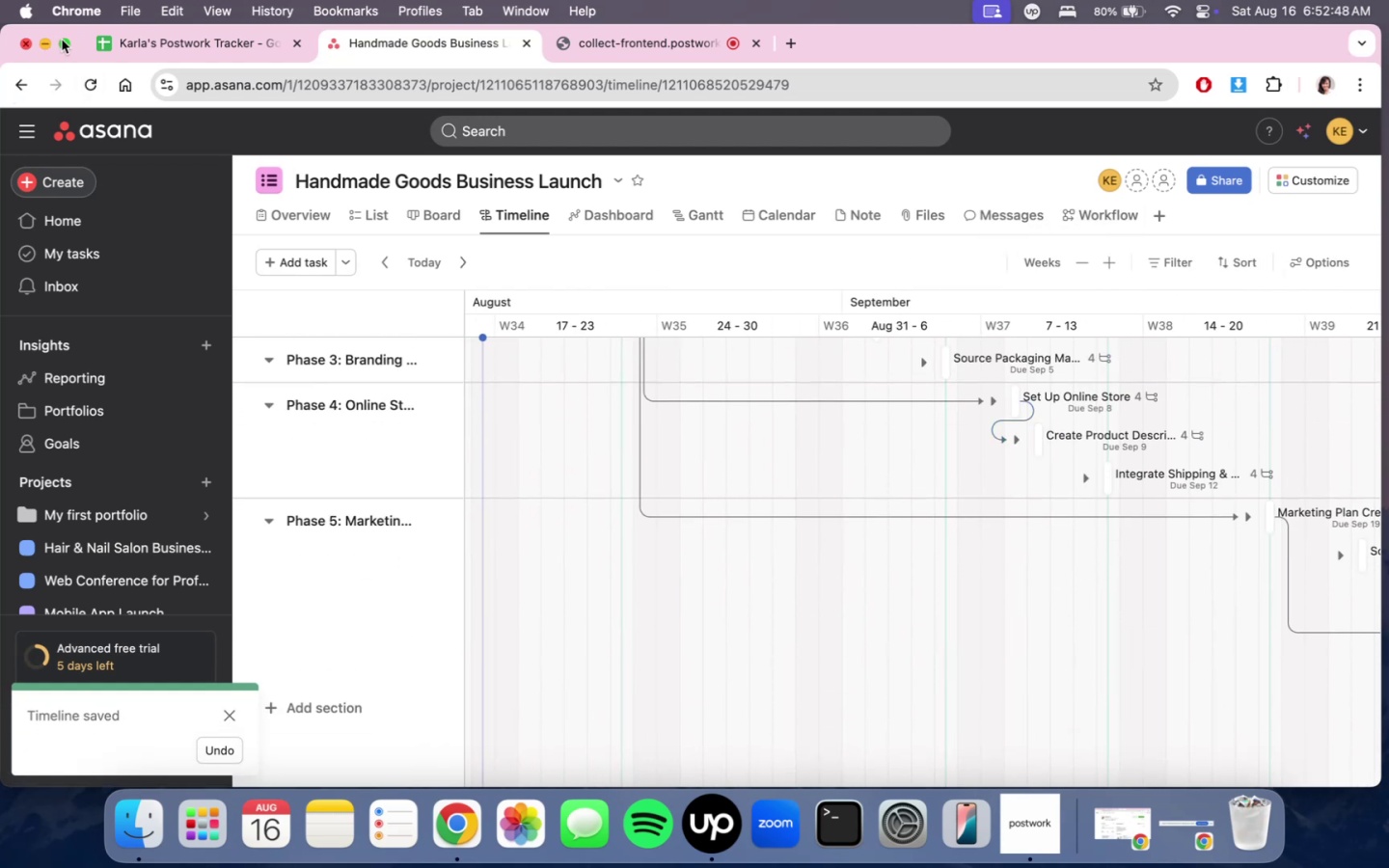 
left_click([66, 44])
 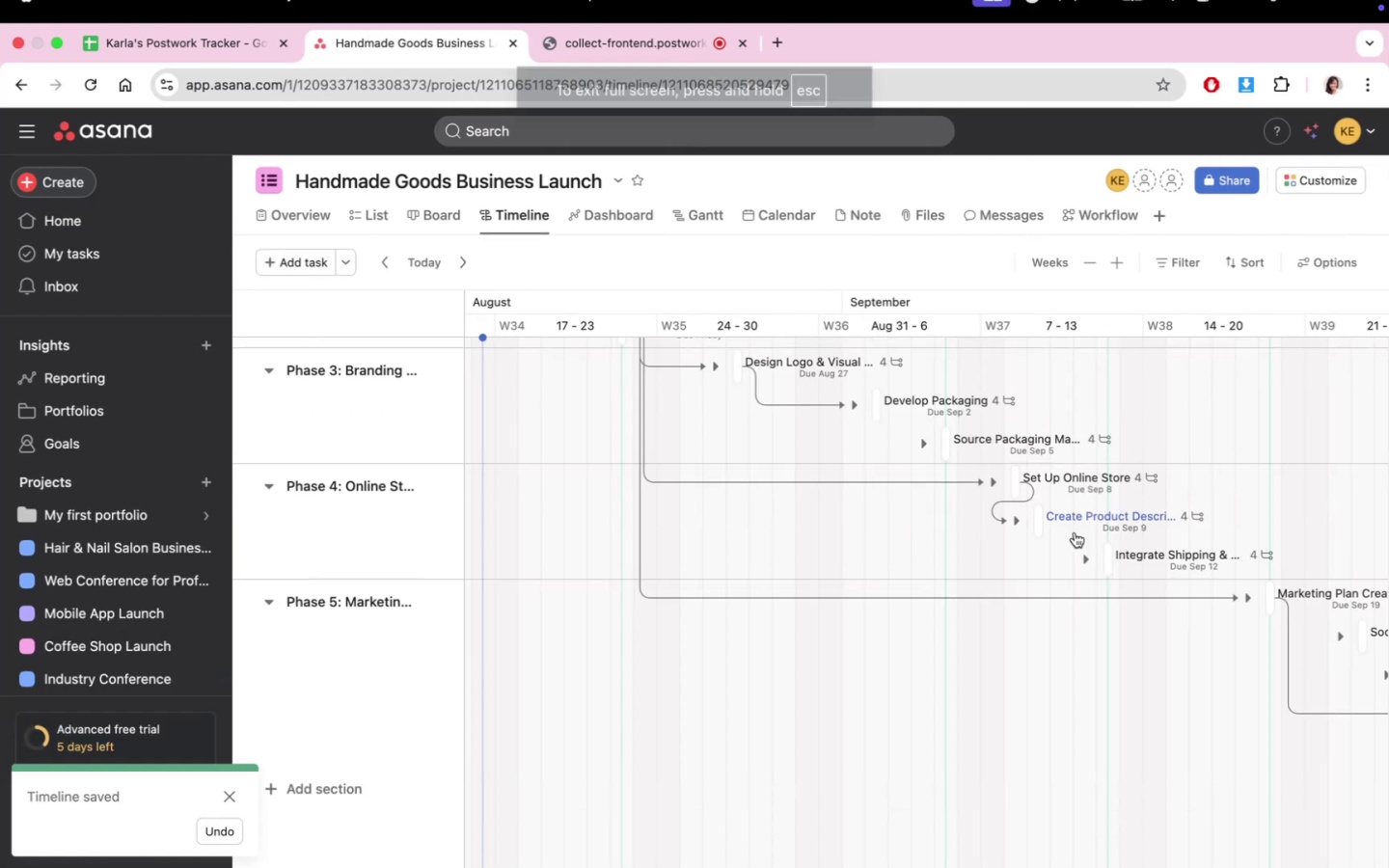 
scroll: coordinate [1073, 522], scroll_direction: up, amount: 3.0
 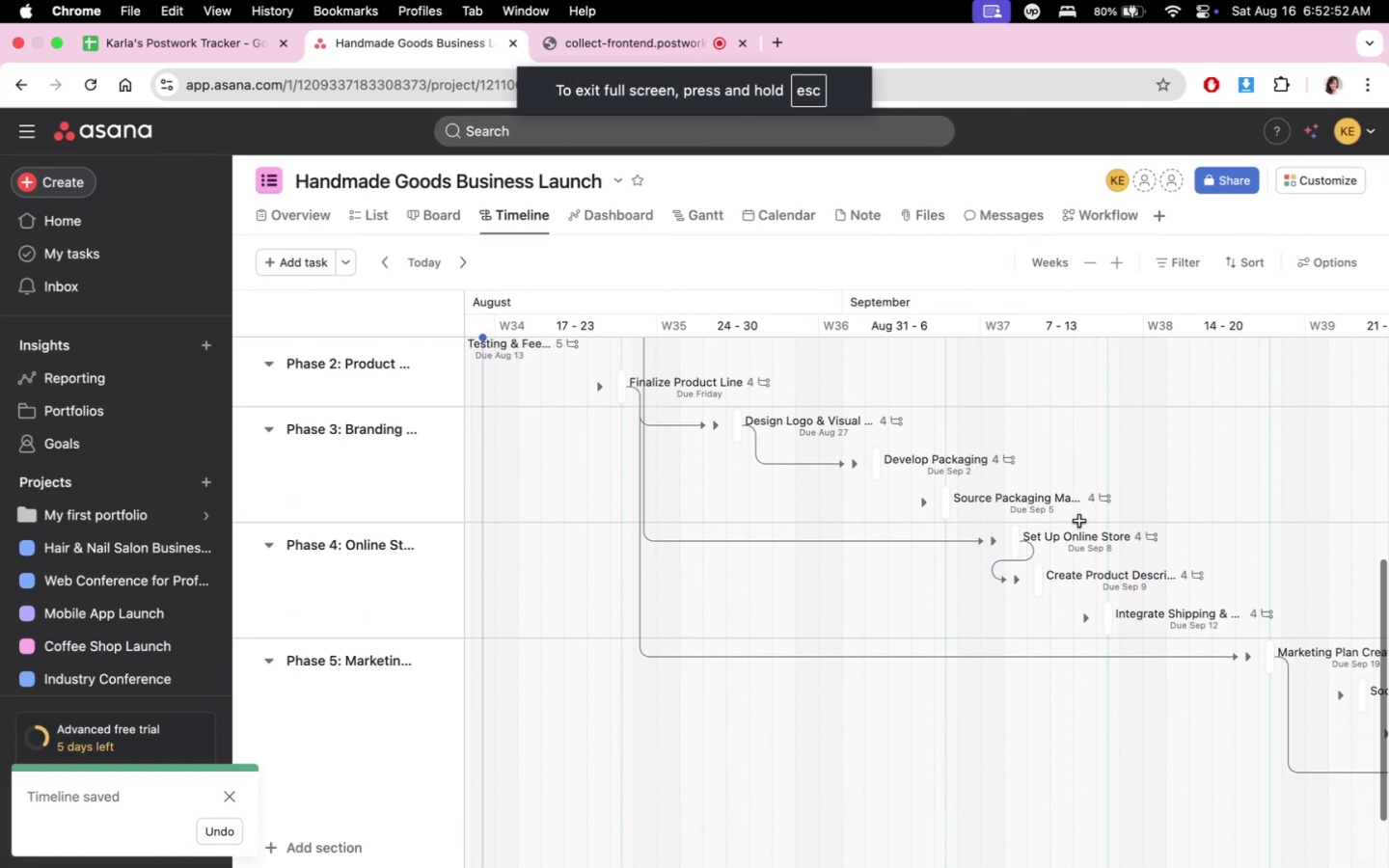 
key(VolumeUp)
 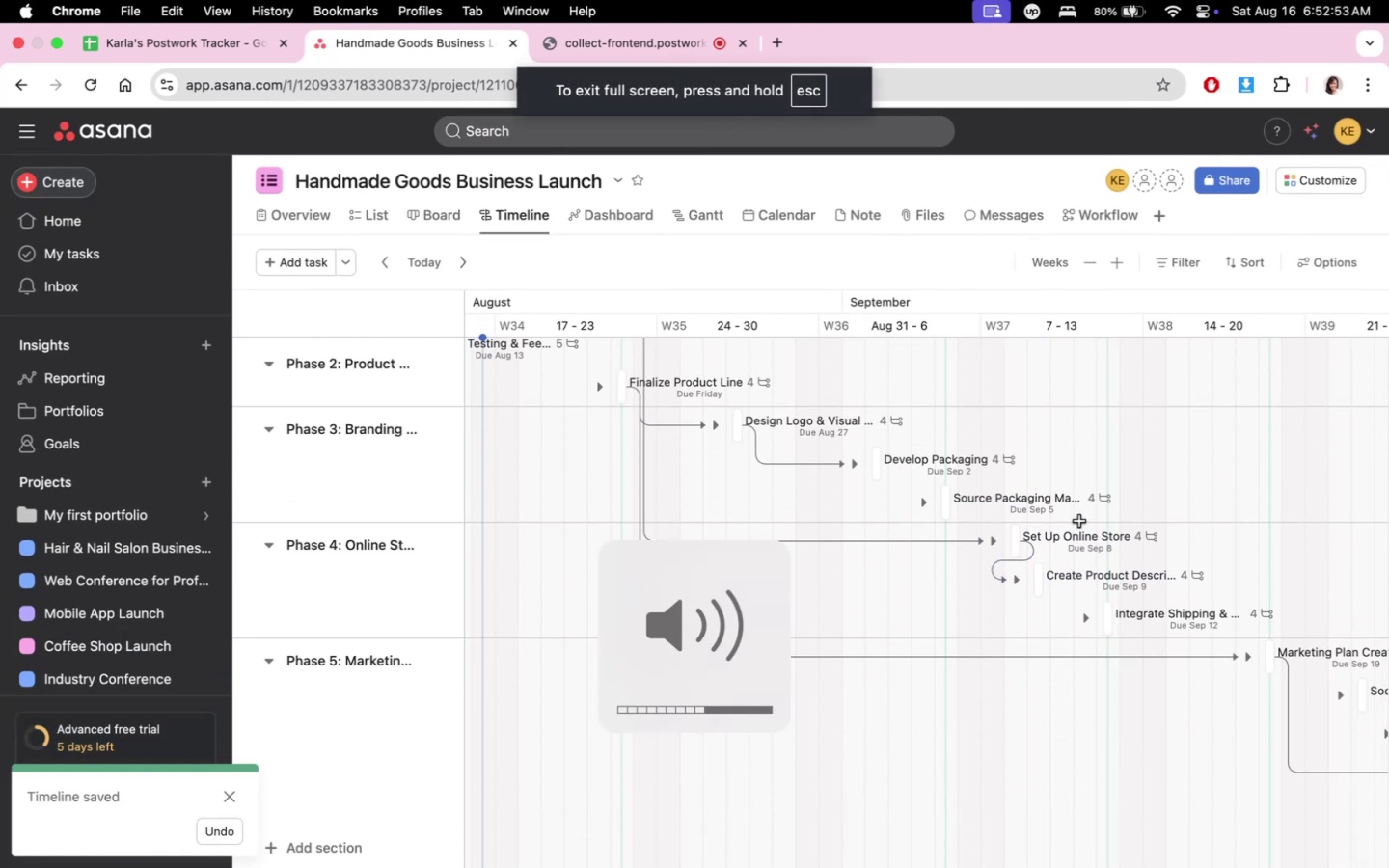 
key(VolumeDown)
 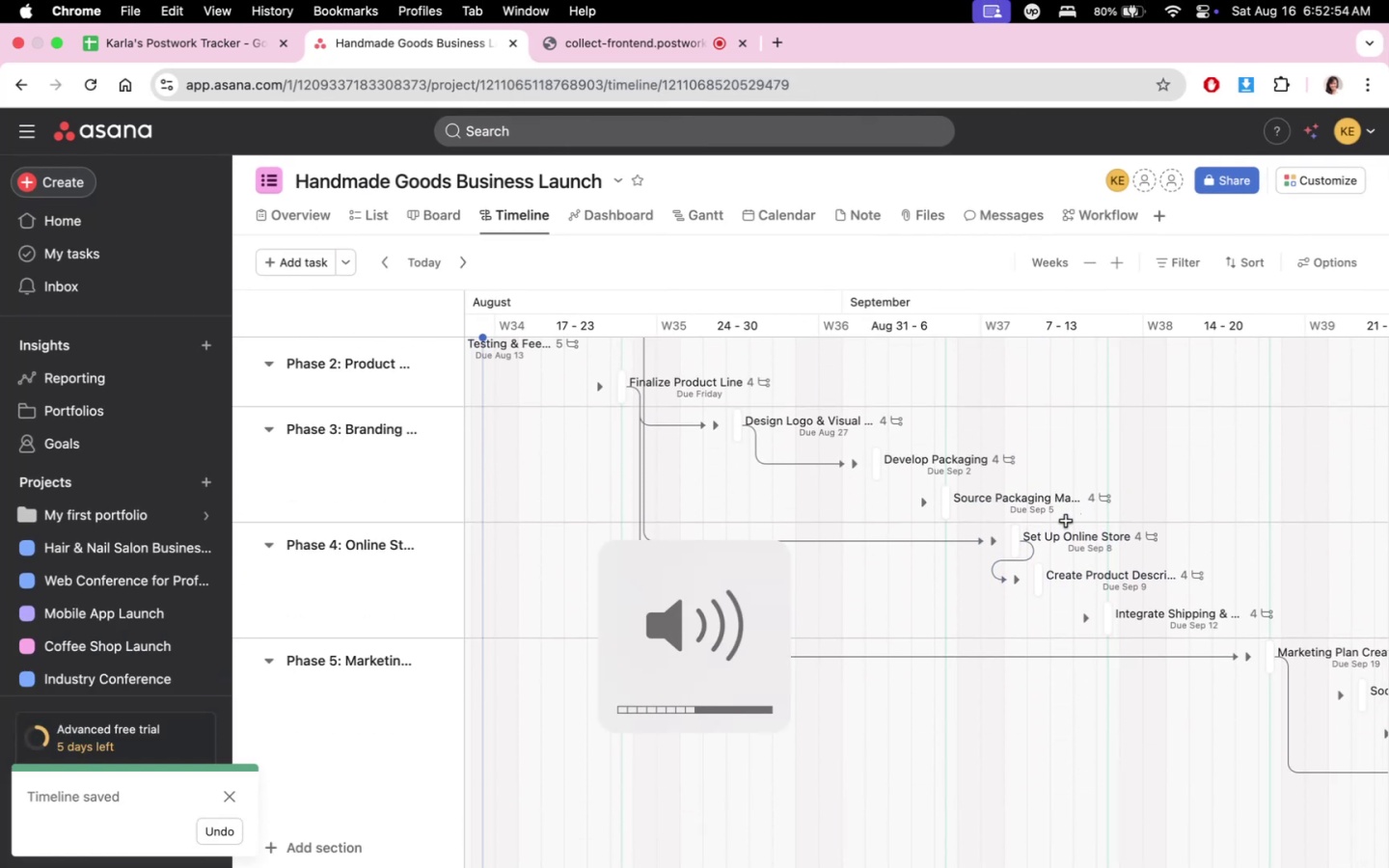 
scroll: coordinate [992, 505], scroll_direction: up, amount: 1.0
 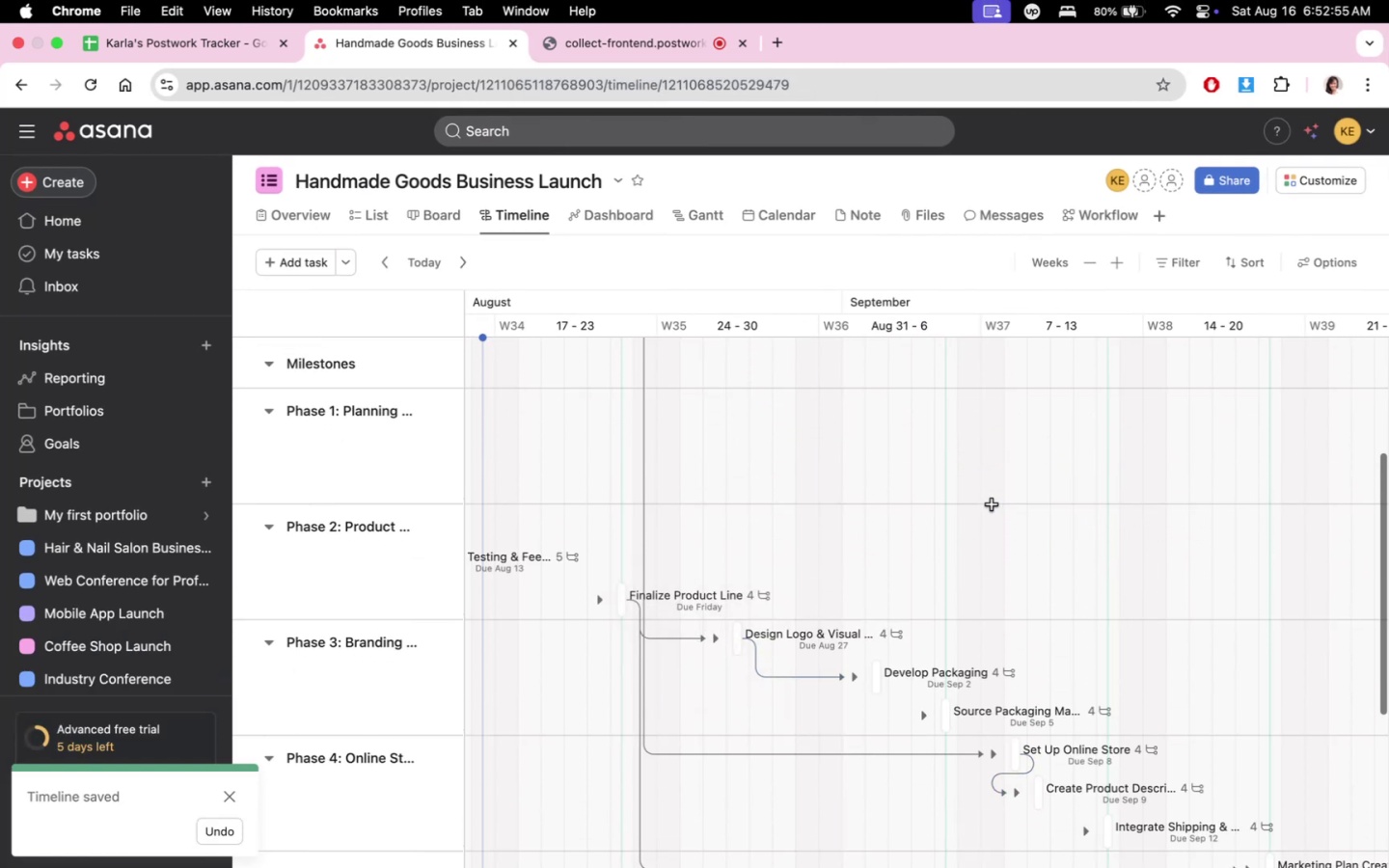 
scroll: coordinate [1008, 514], scroll_direction: down, amount: 7.0
 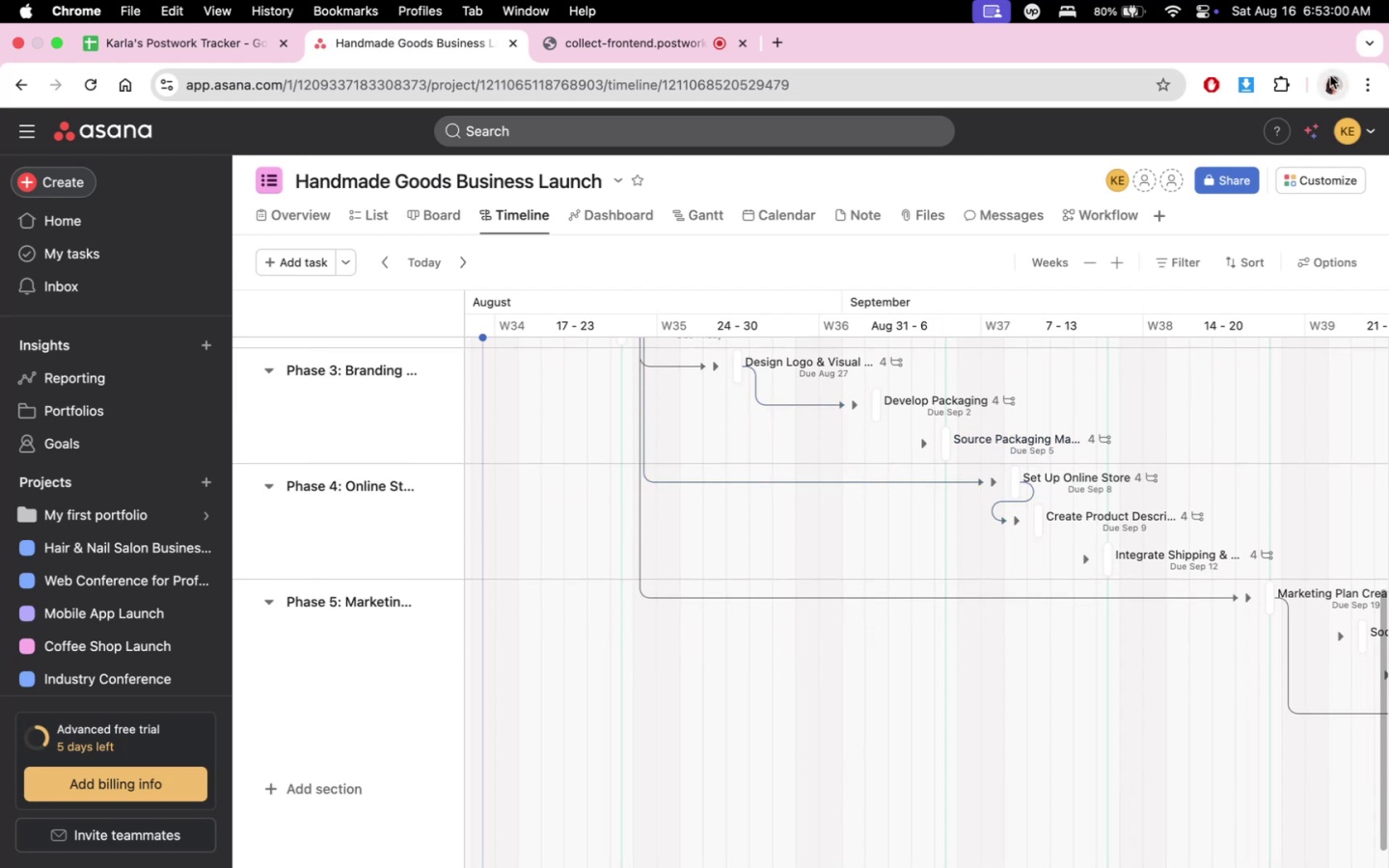 
scroll: coordinate [1145, 498], scroll_direction: up, amount: 4.0
 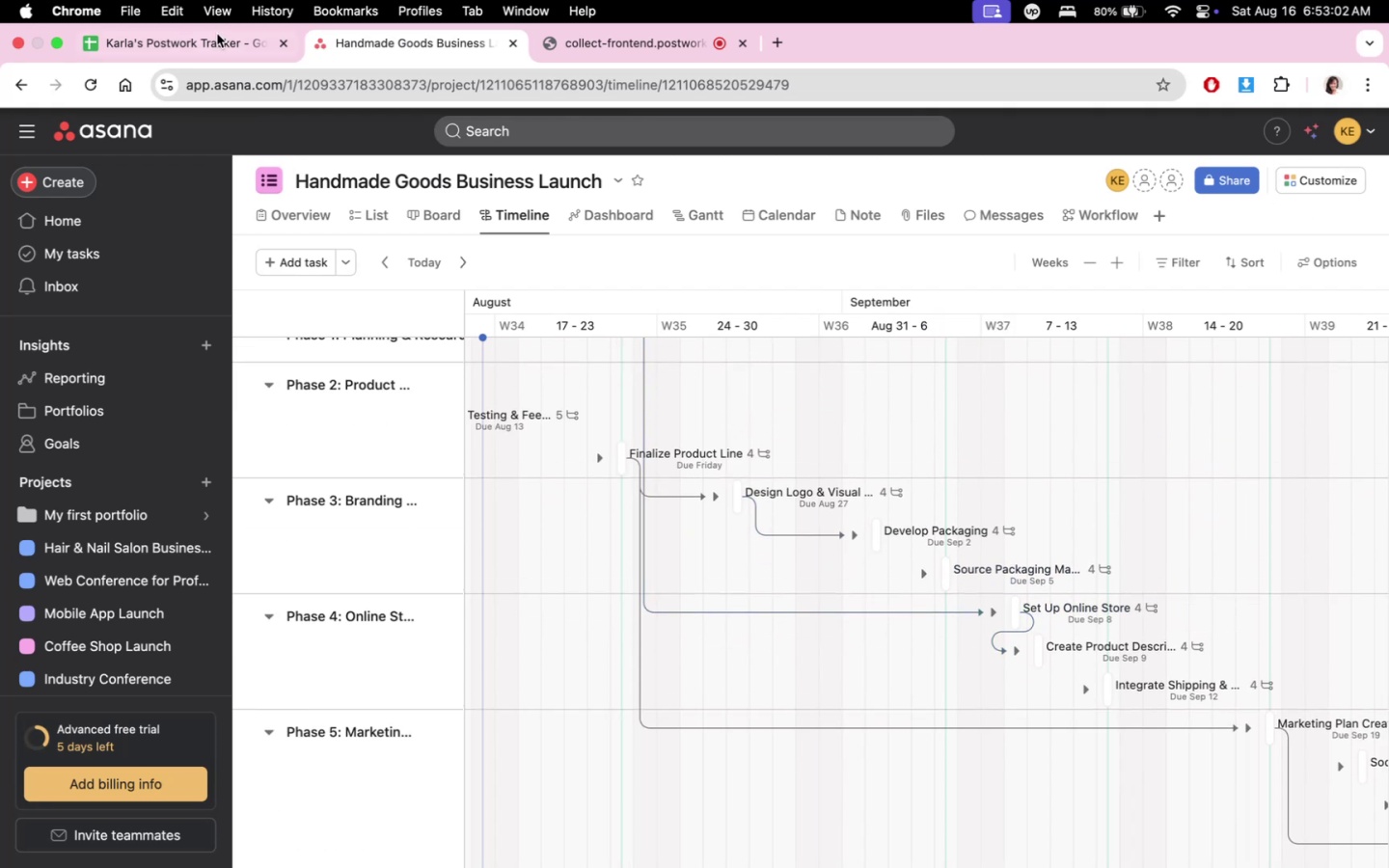 
left_click([194, 43])
 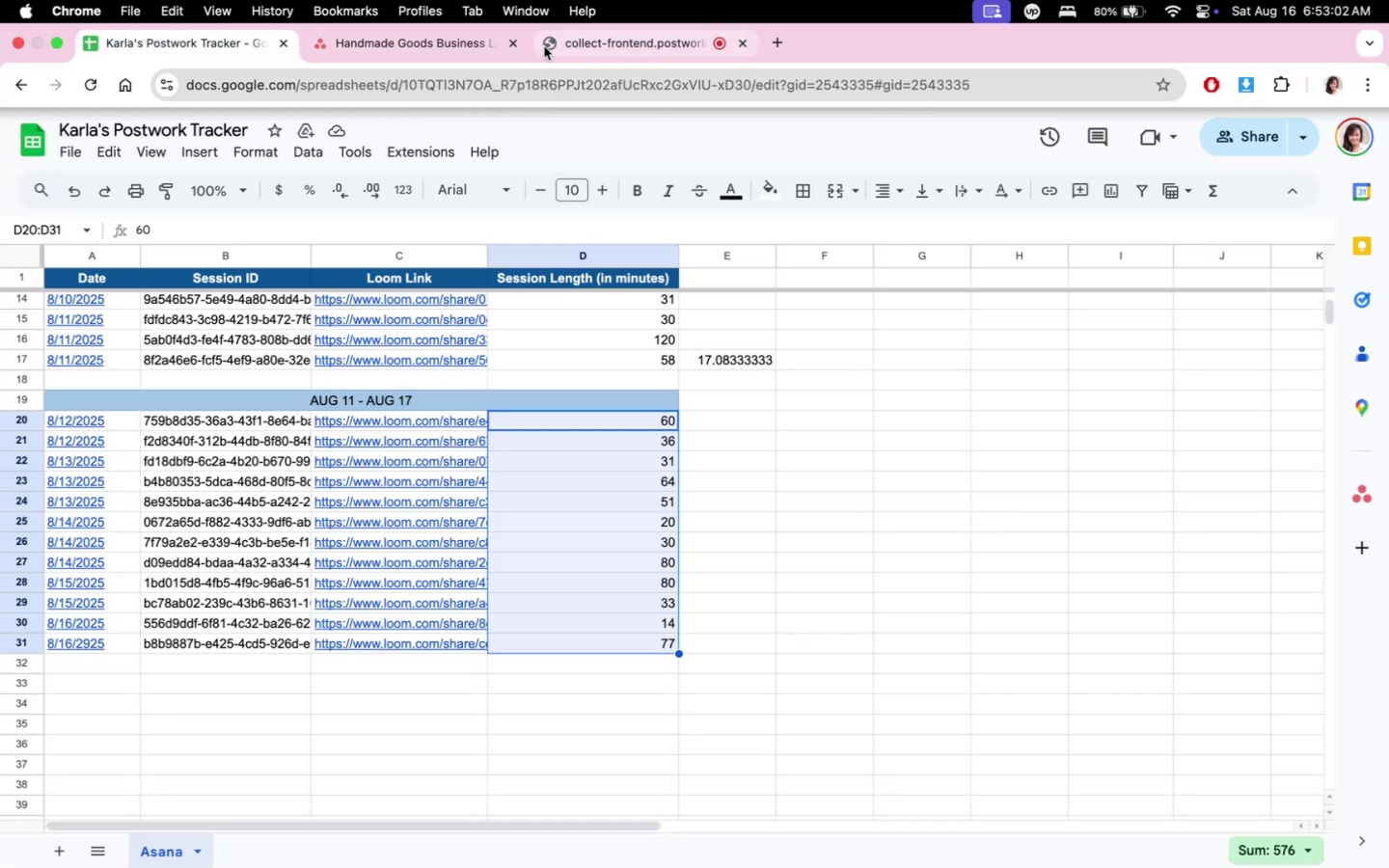 
double_click([414, 46])
 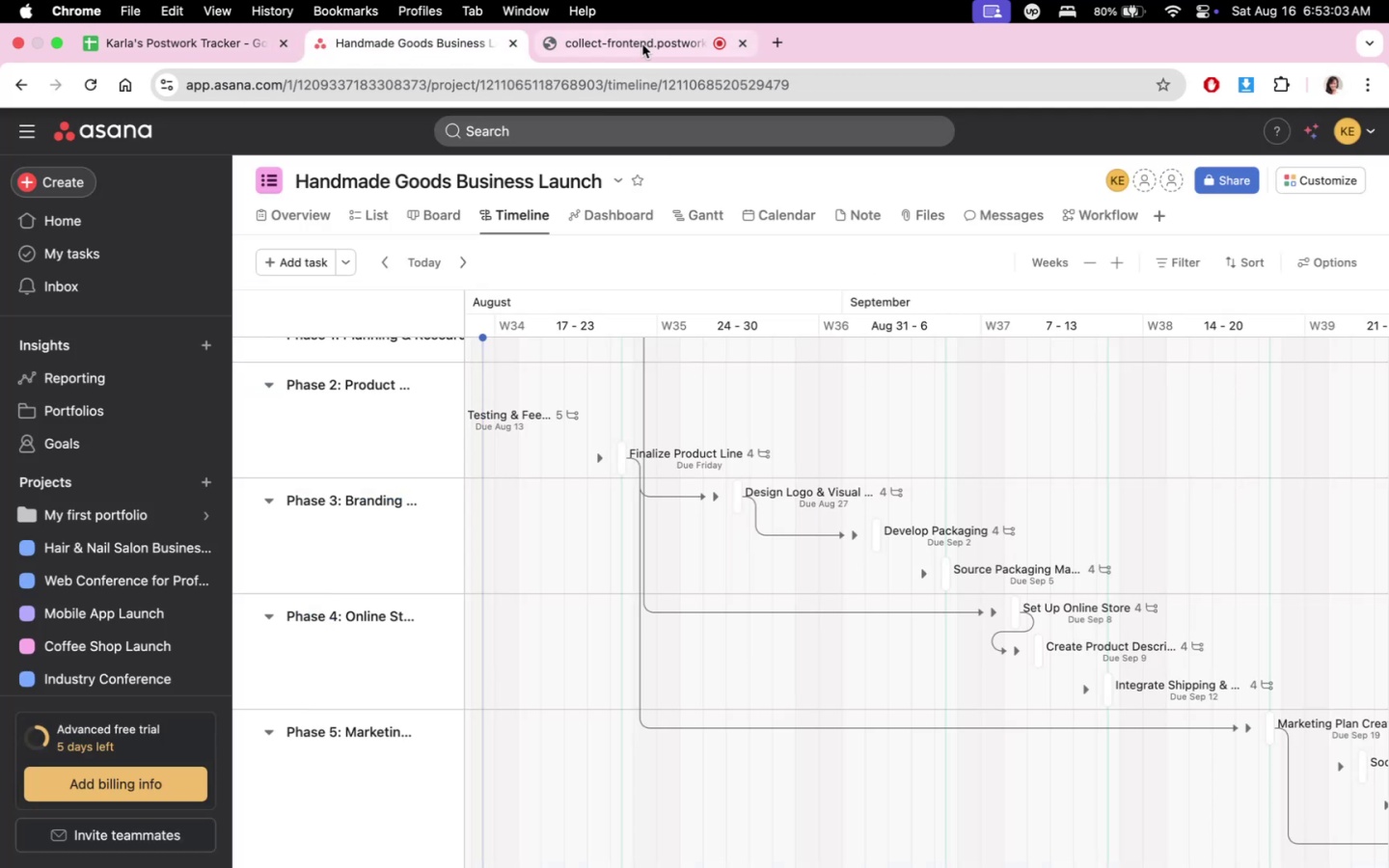 
triple_click([642, 44])
 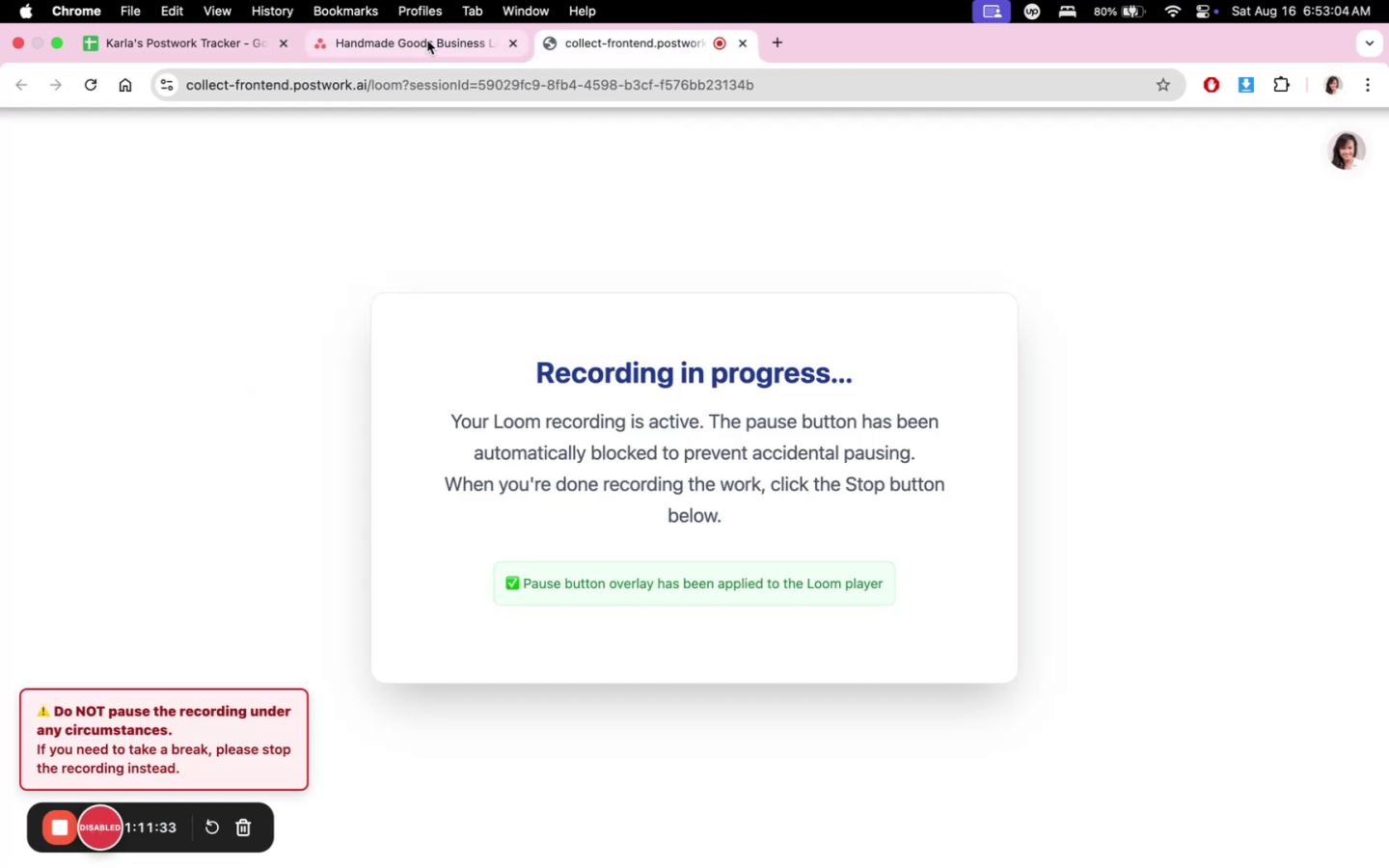 
triple_click([427, 41])
 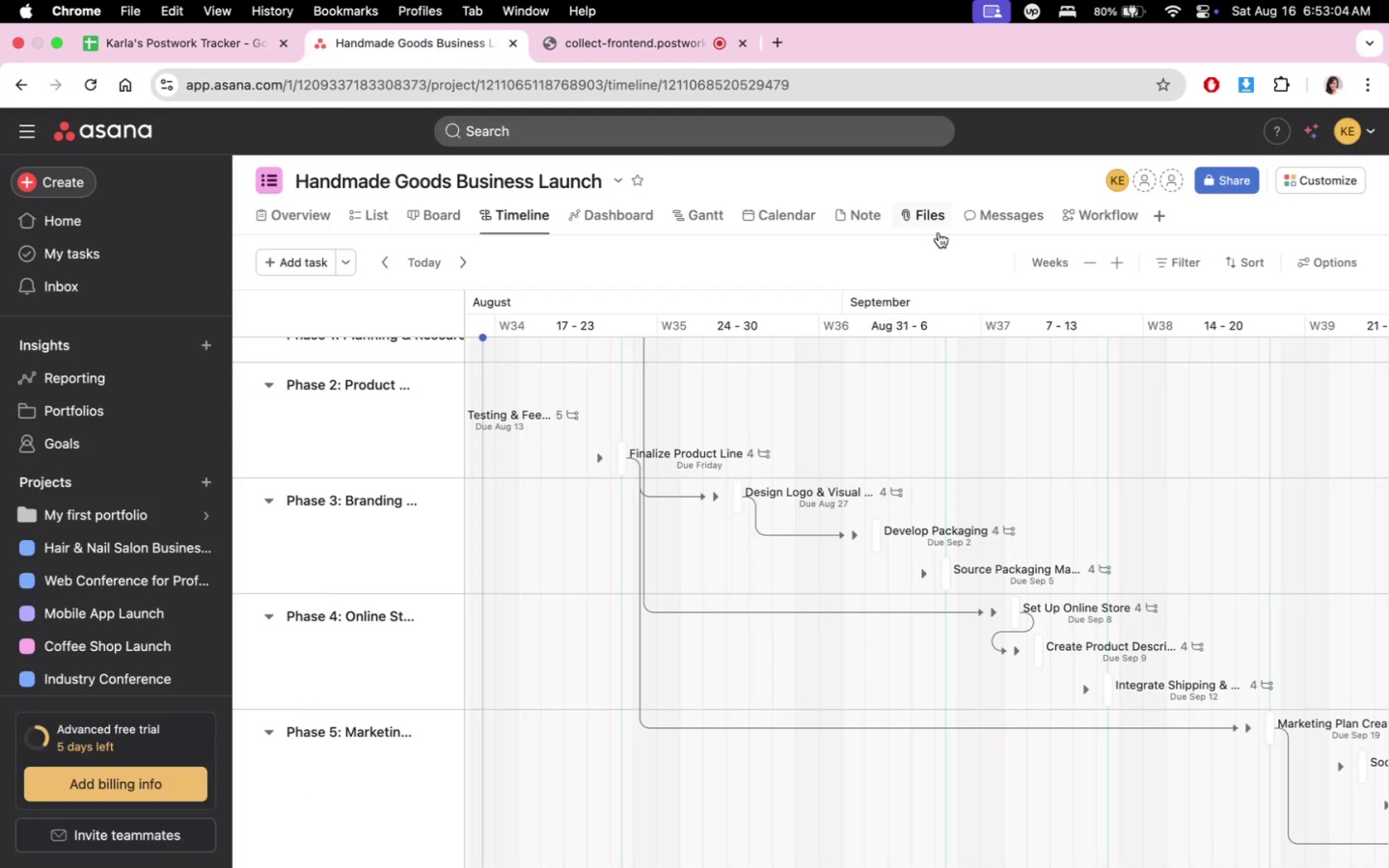 
scroll: coordinate [1054, 452], scroll_direction: up, amount: 3.0
 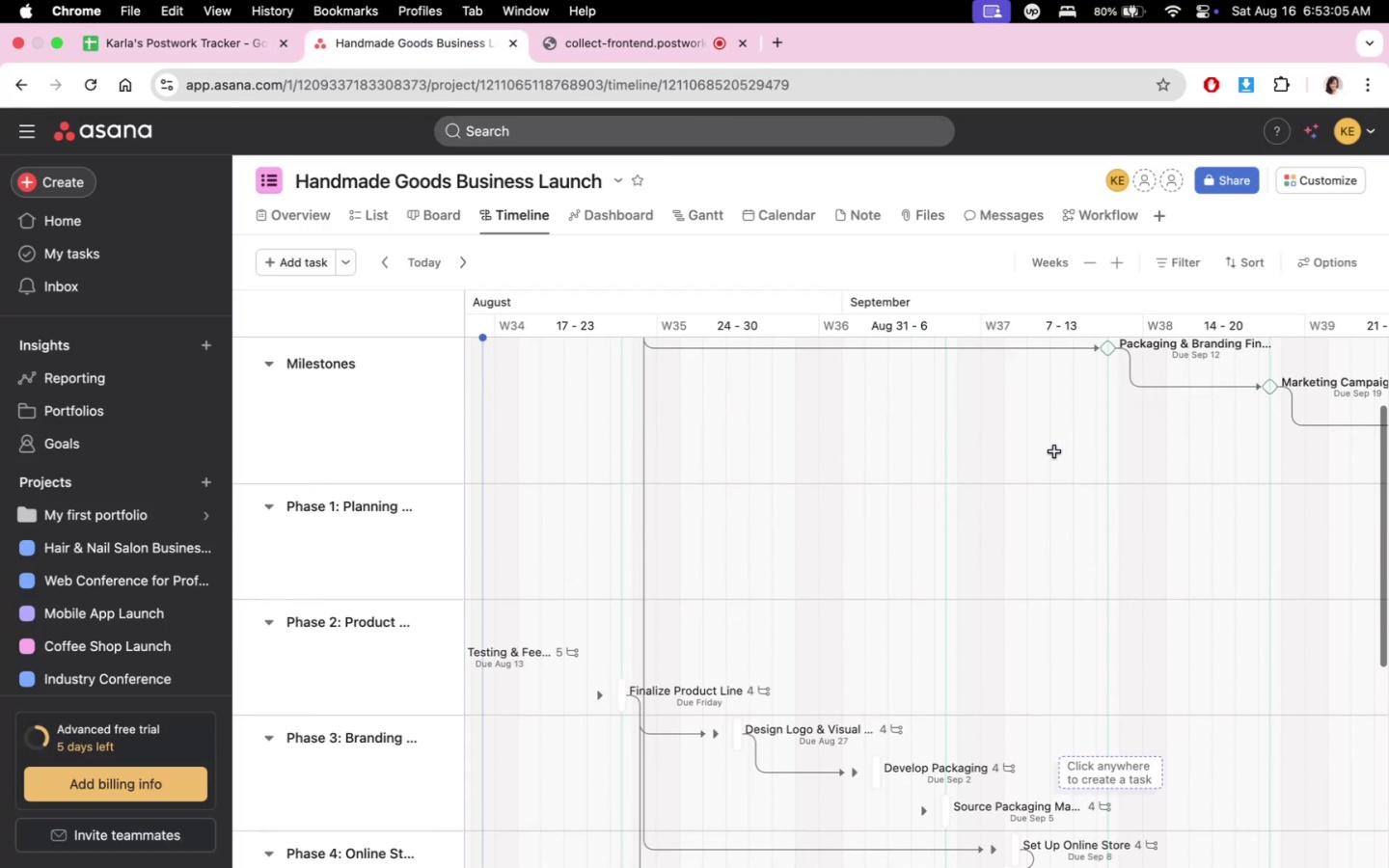 
scroll: coordinate [1056, 454], scroll_direction: down, amount: 10.0
 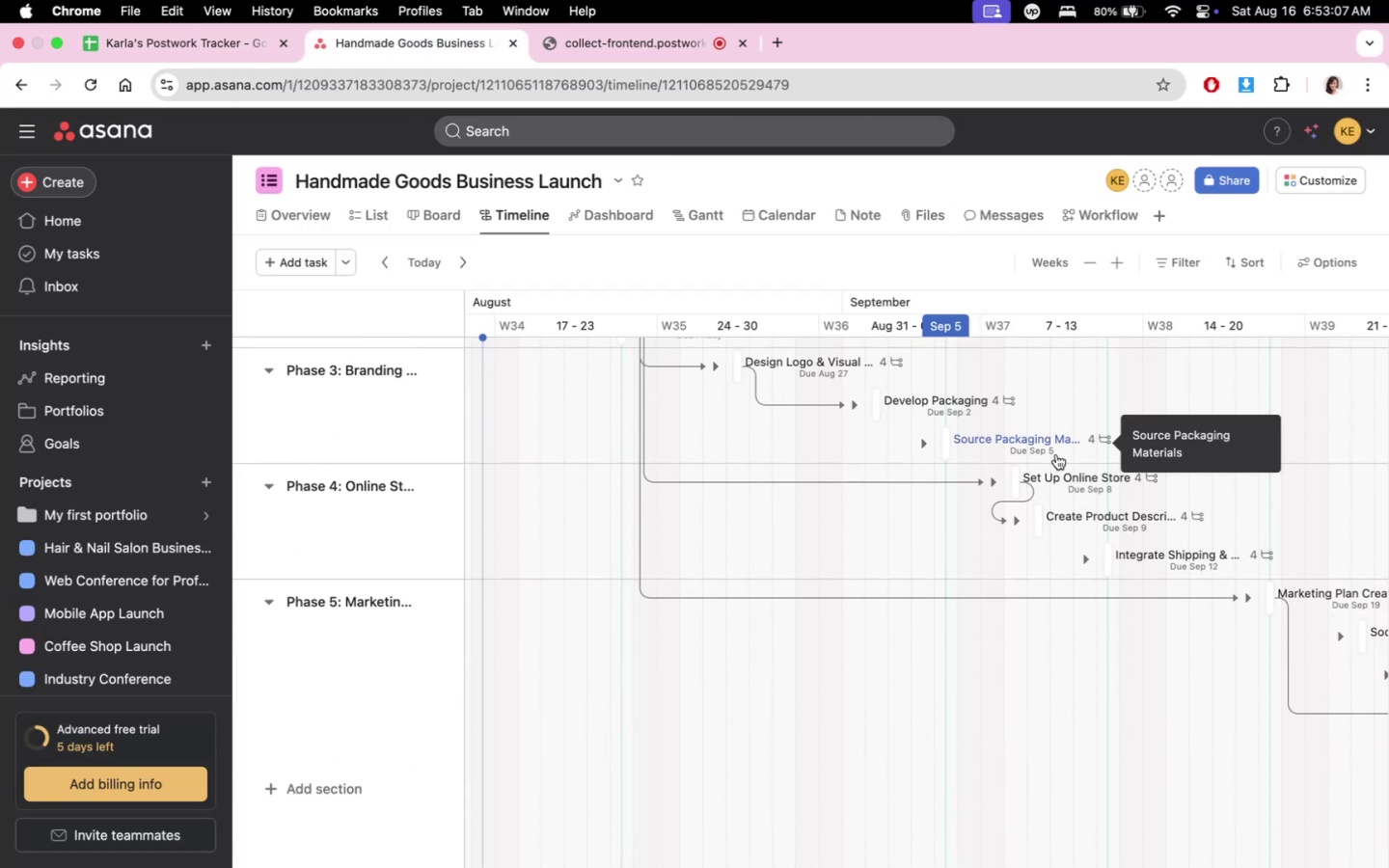 
scroll: coordinate [1058, 484], scroll_direction: up, amount: 5.0
 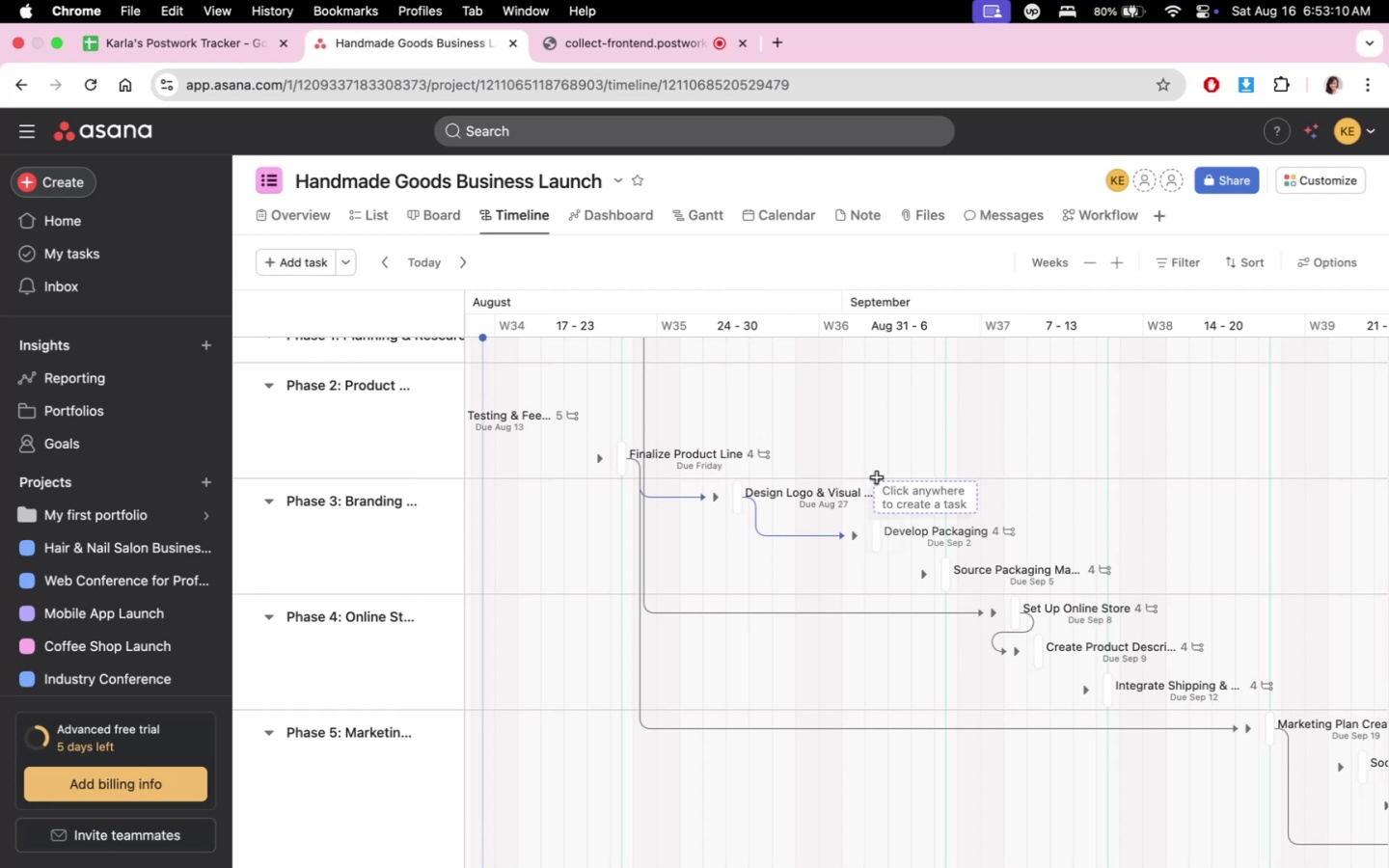 
left_click([785, 220])
 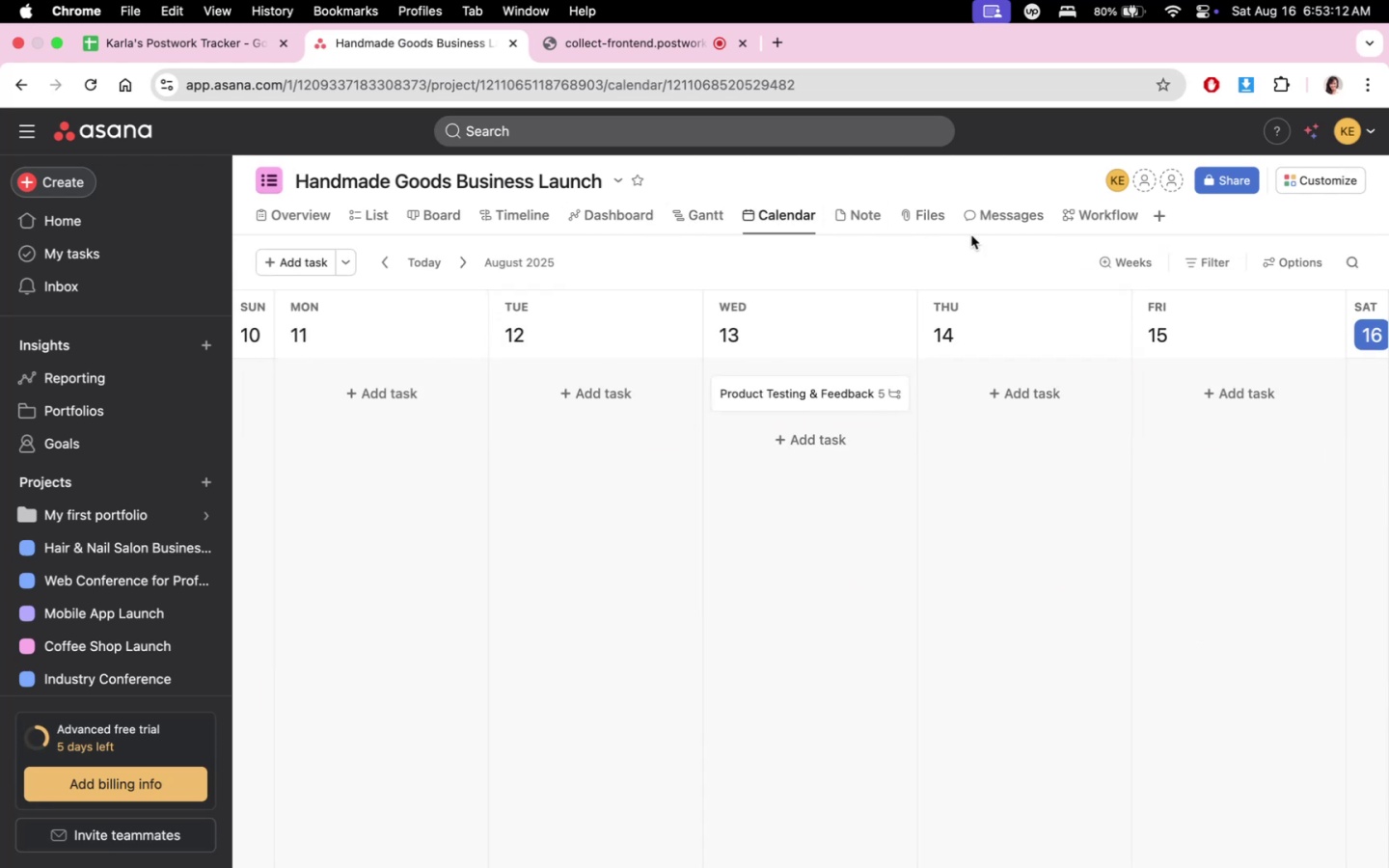 
left_click([1129, 272])
 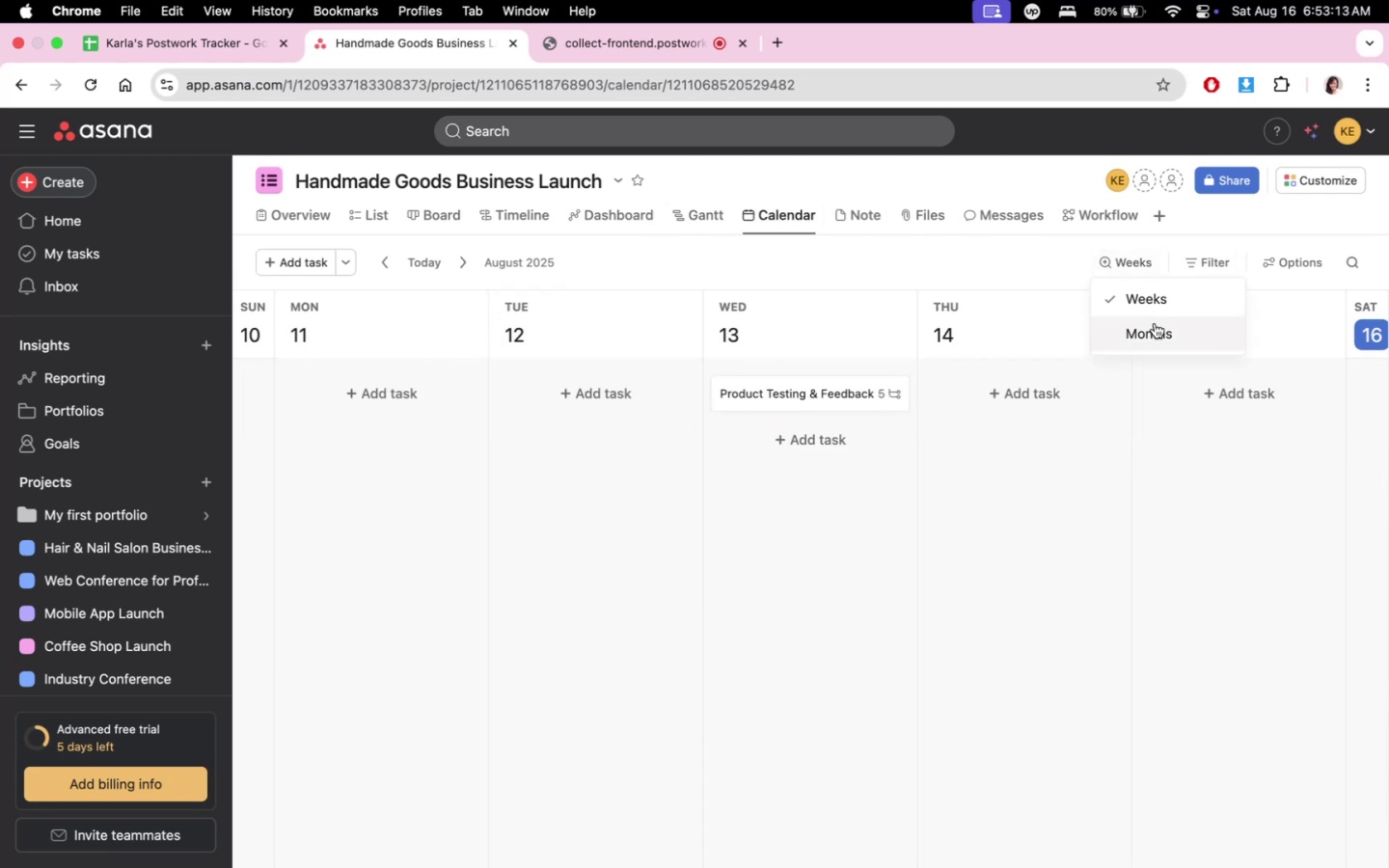 
double_click([1155, 326])
 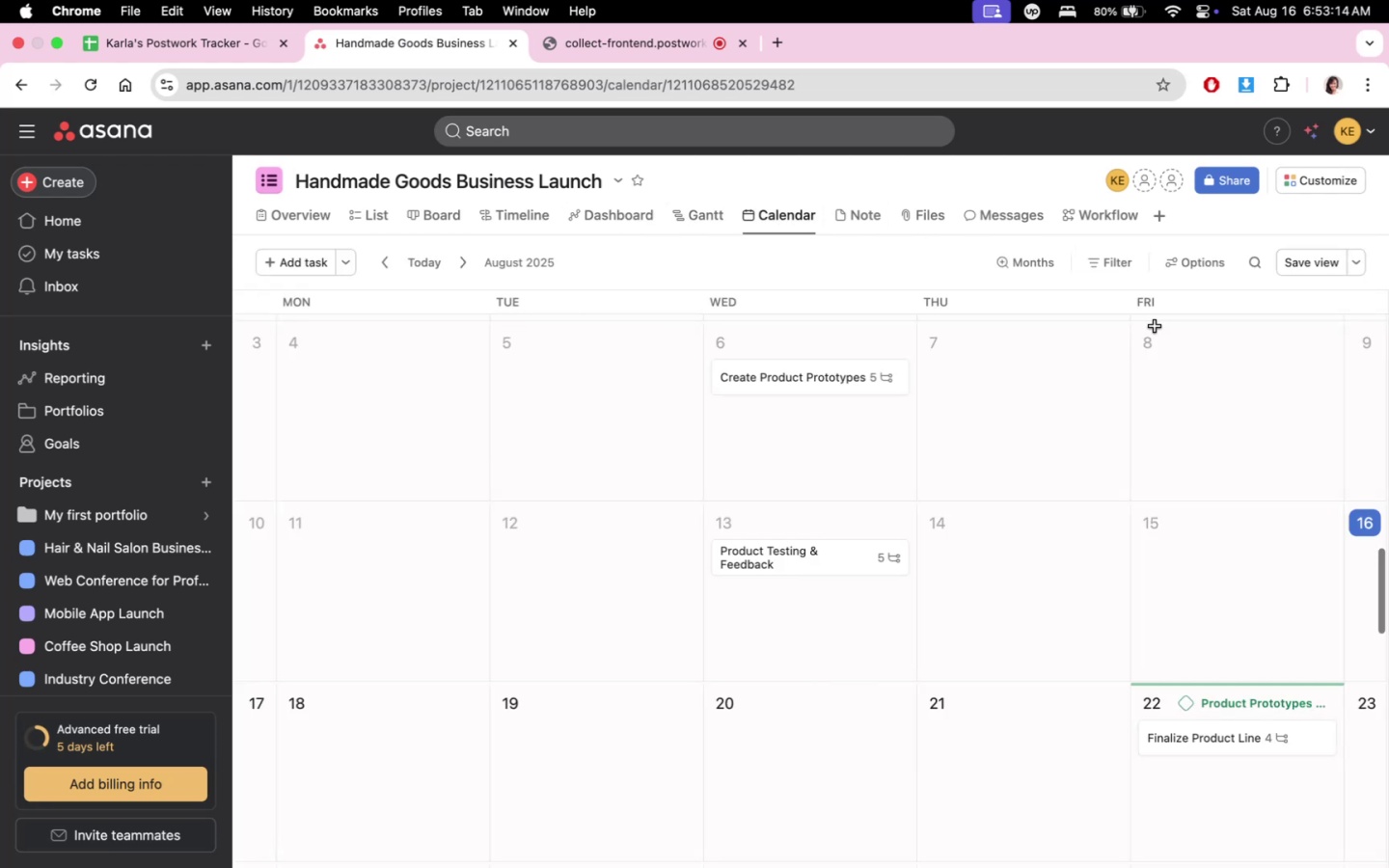 
scroll: coordinate [1164, 506], scroll_direction: up, amount: 23.0
 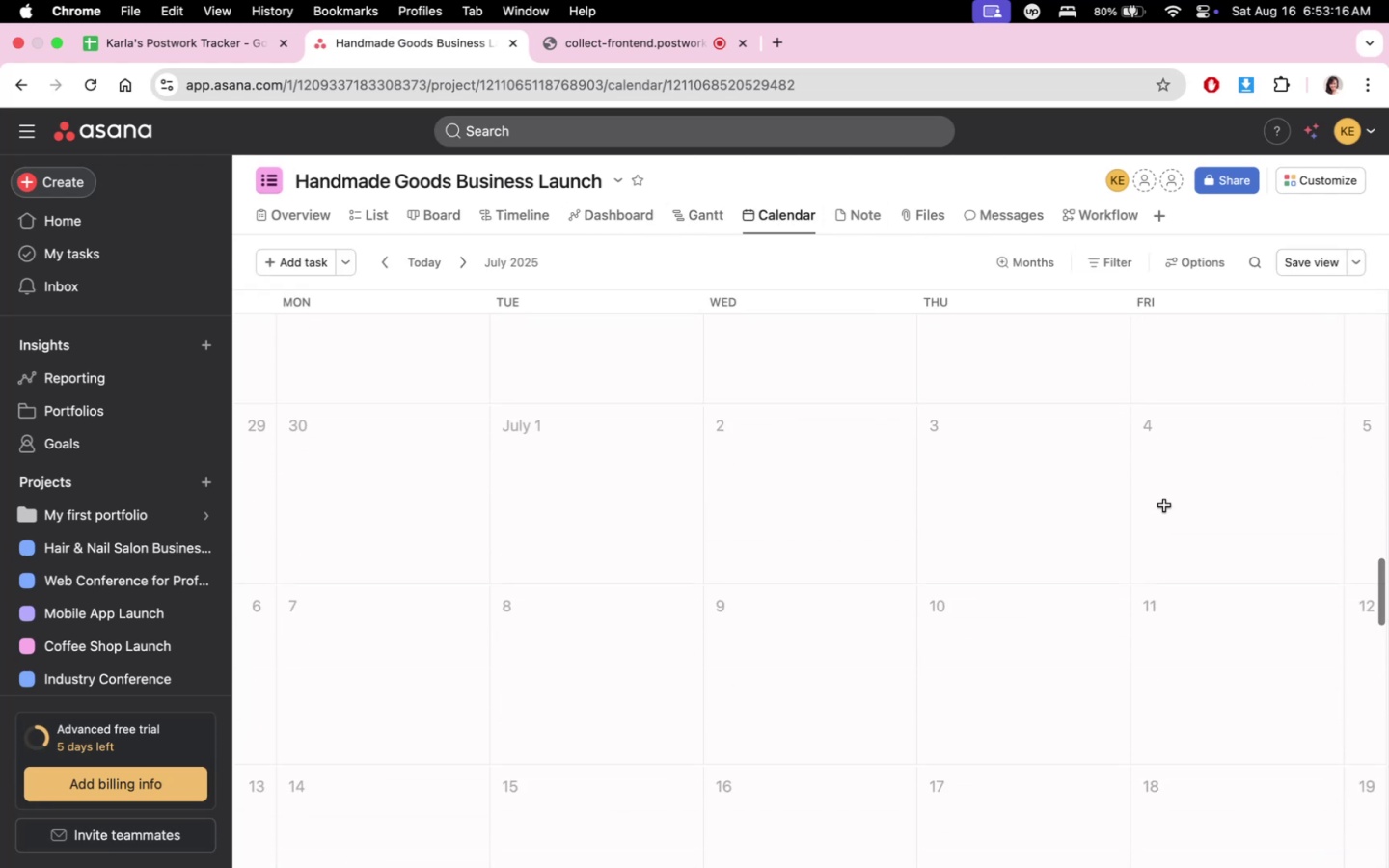 
scroll: coordinate [1164, 504], scroll_direction: down, amount: 46.0
 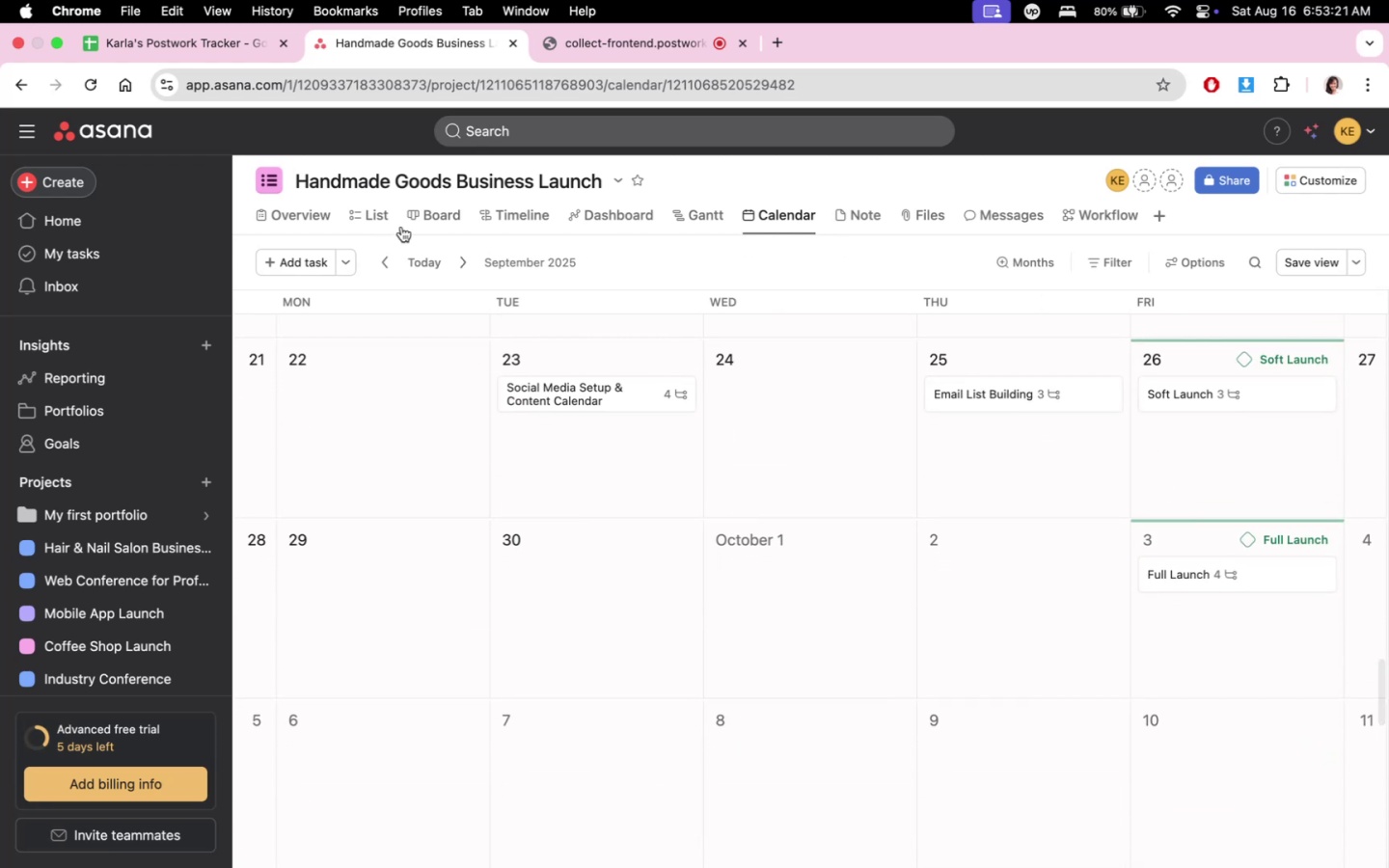 
double_click([502, 224])
 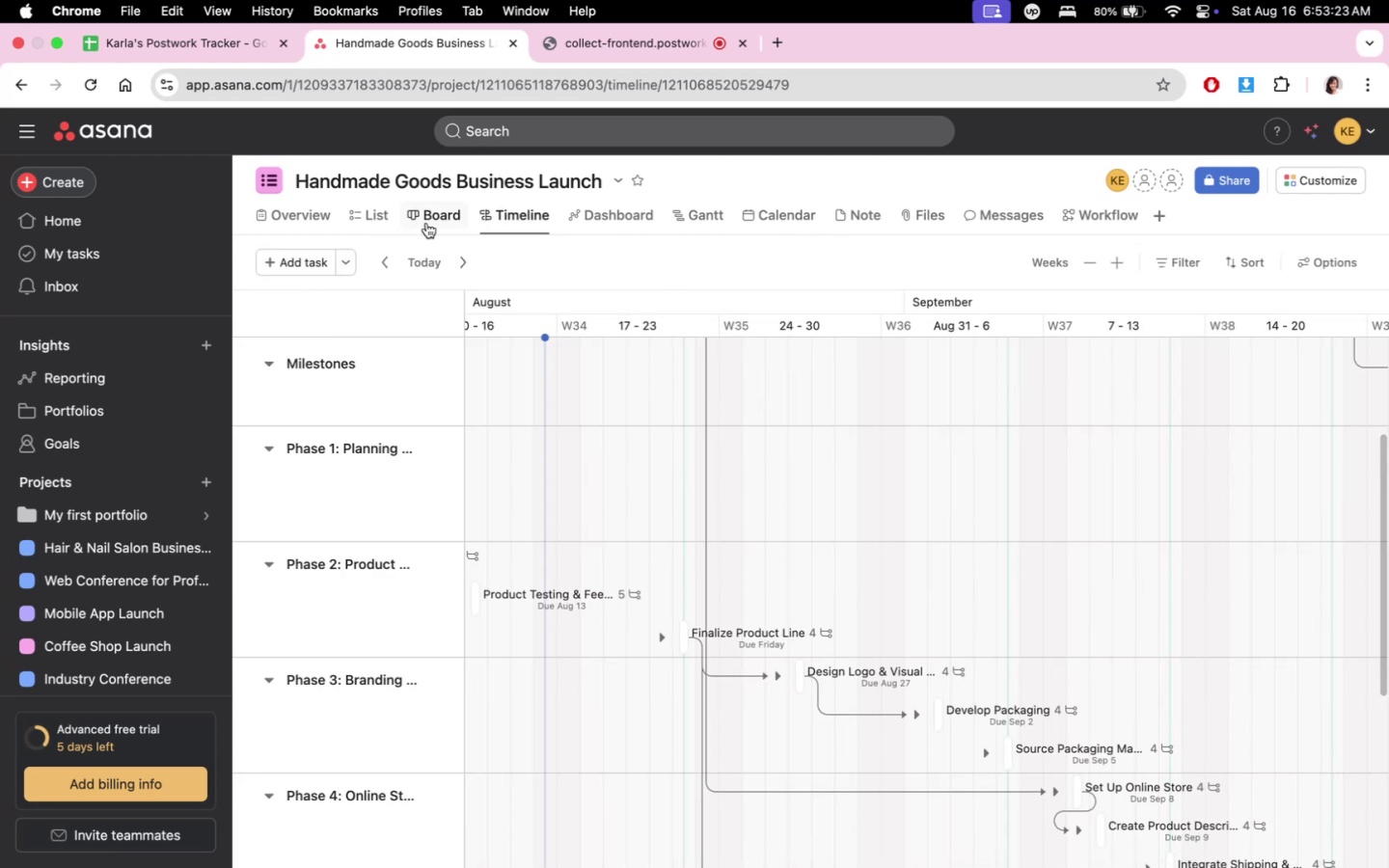 
double_click([369, 222])
 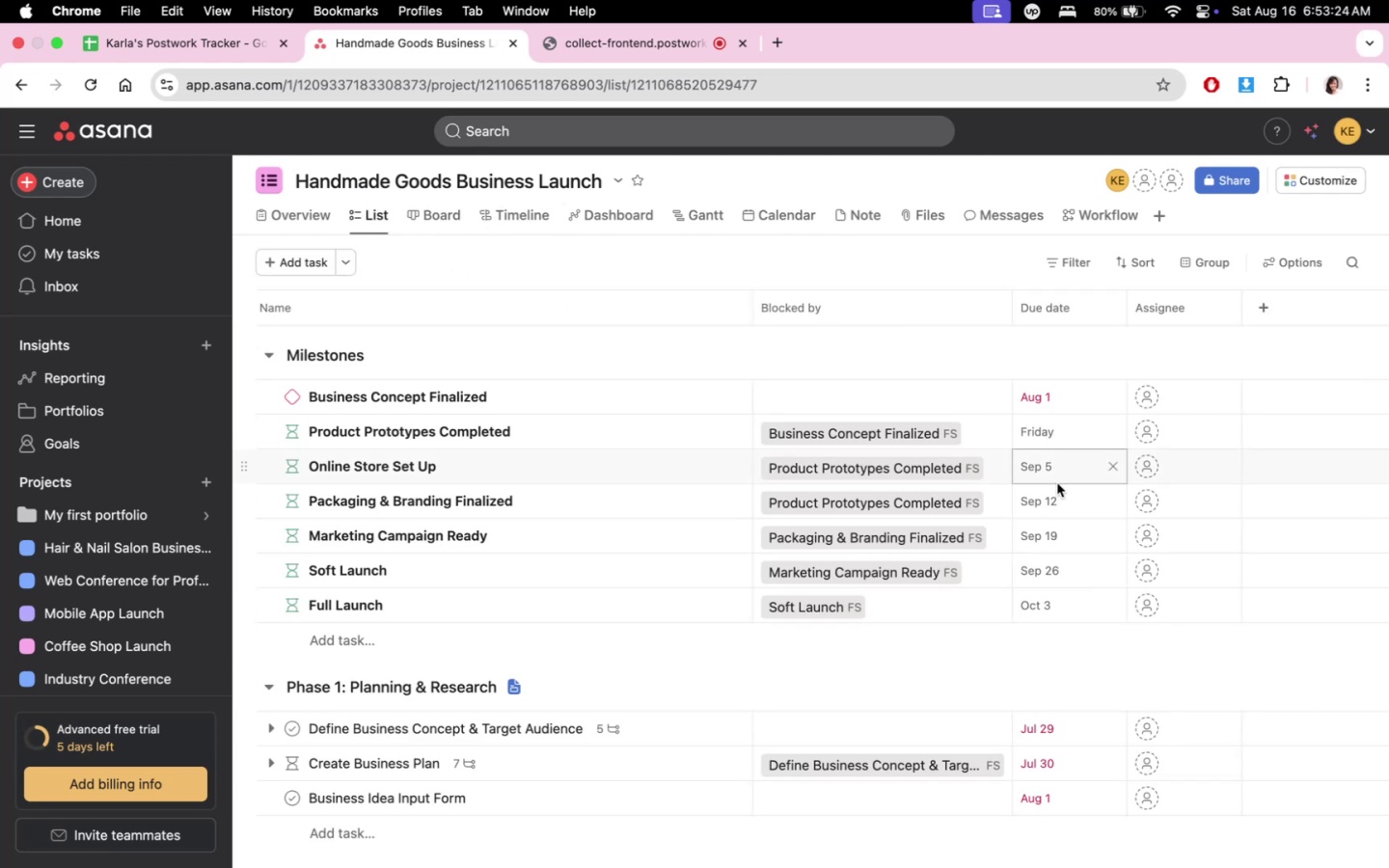 
scroll: coordinate [1112, 524], scroll_direction: down, amount: 11.0
 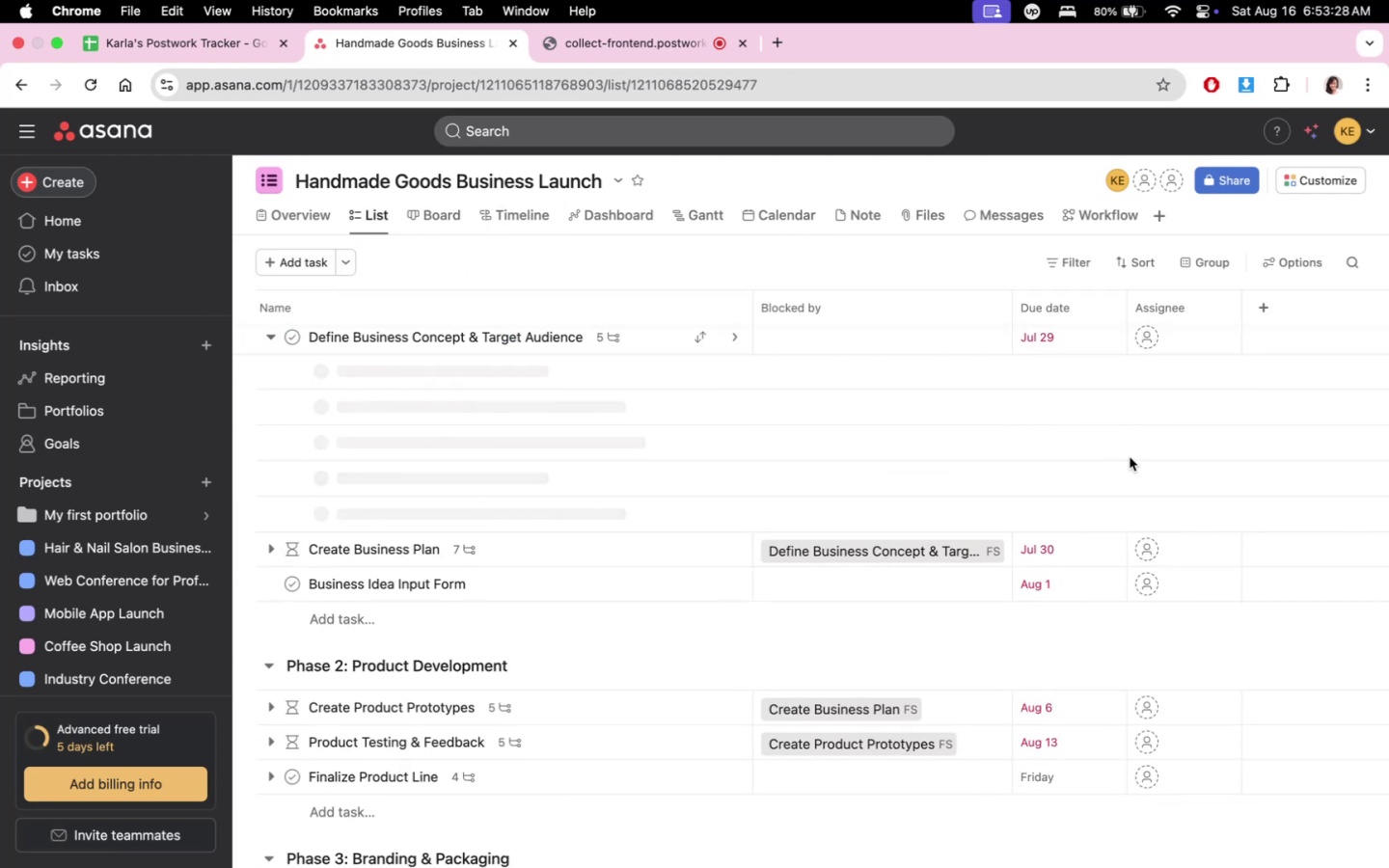 
wait(5.23)
 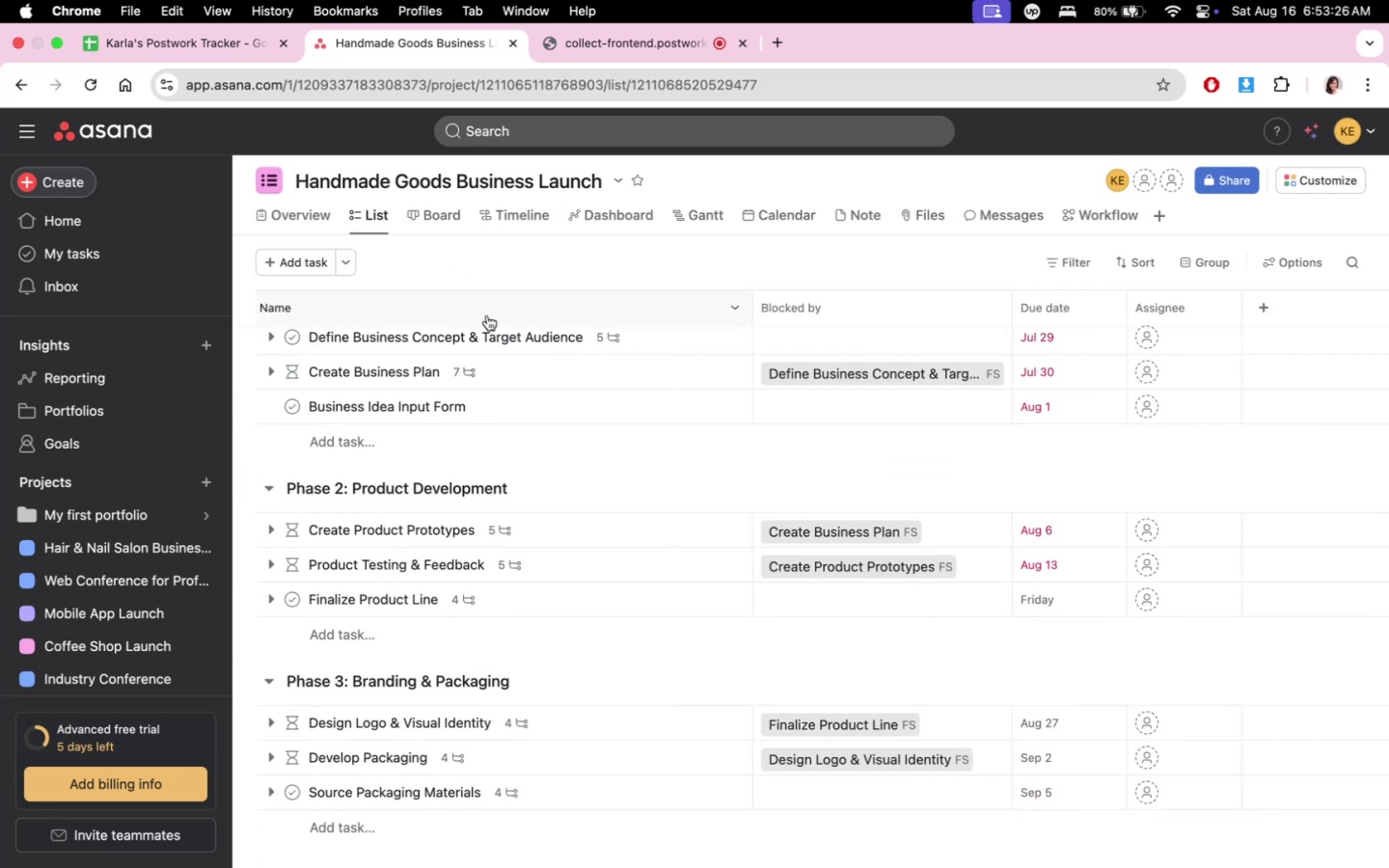 
scroll: coordinate [1130, 457], scroll_direction: up, amount: 5.0
 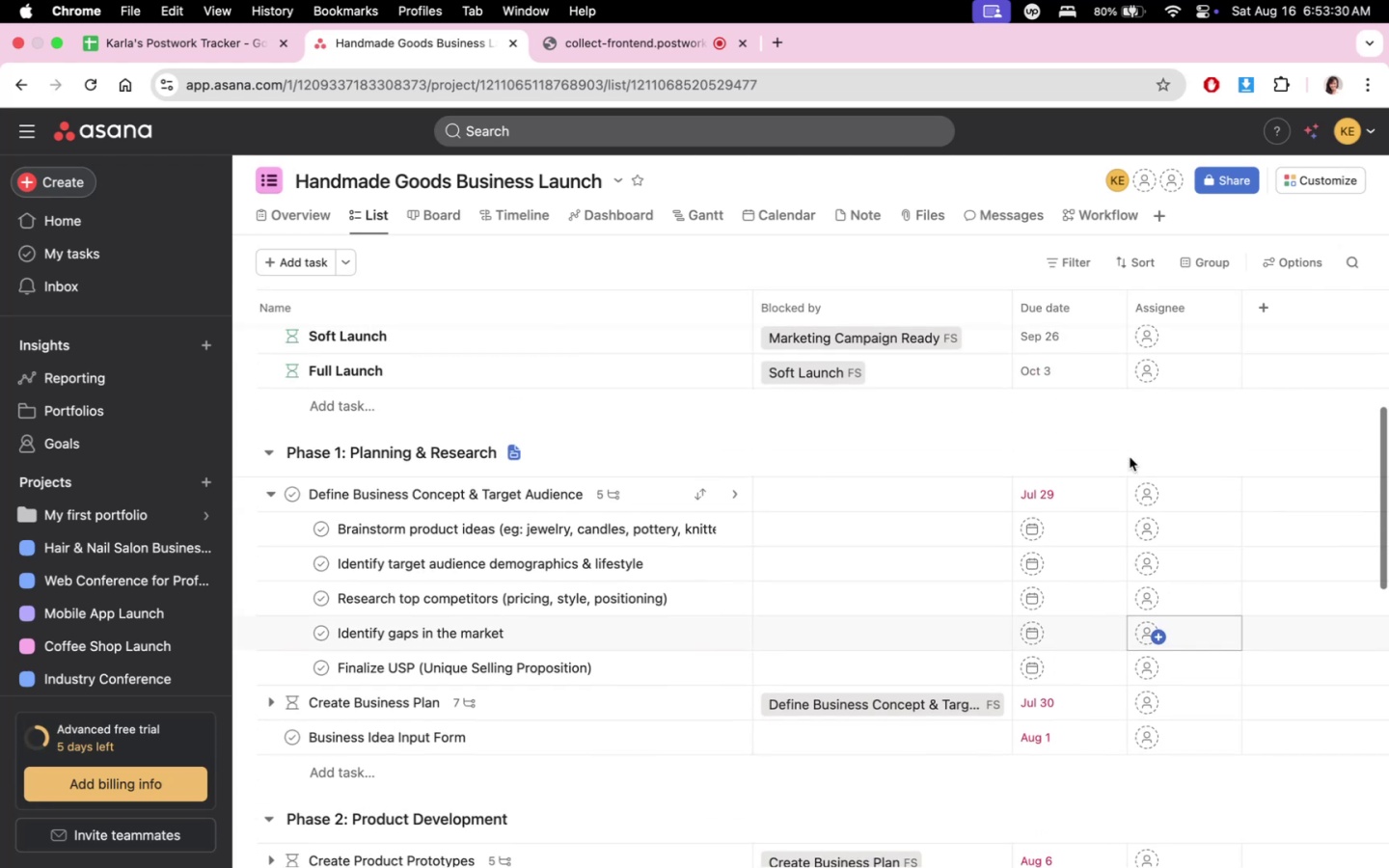 
scroll: coordinate [1130, 457], scroll_direction: down, amount: 2.0
 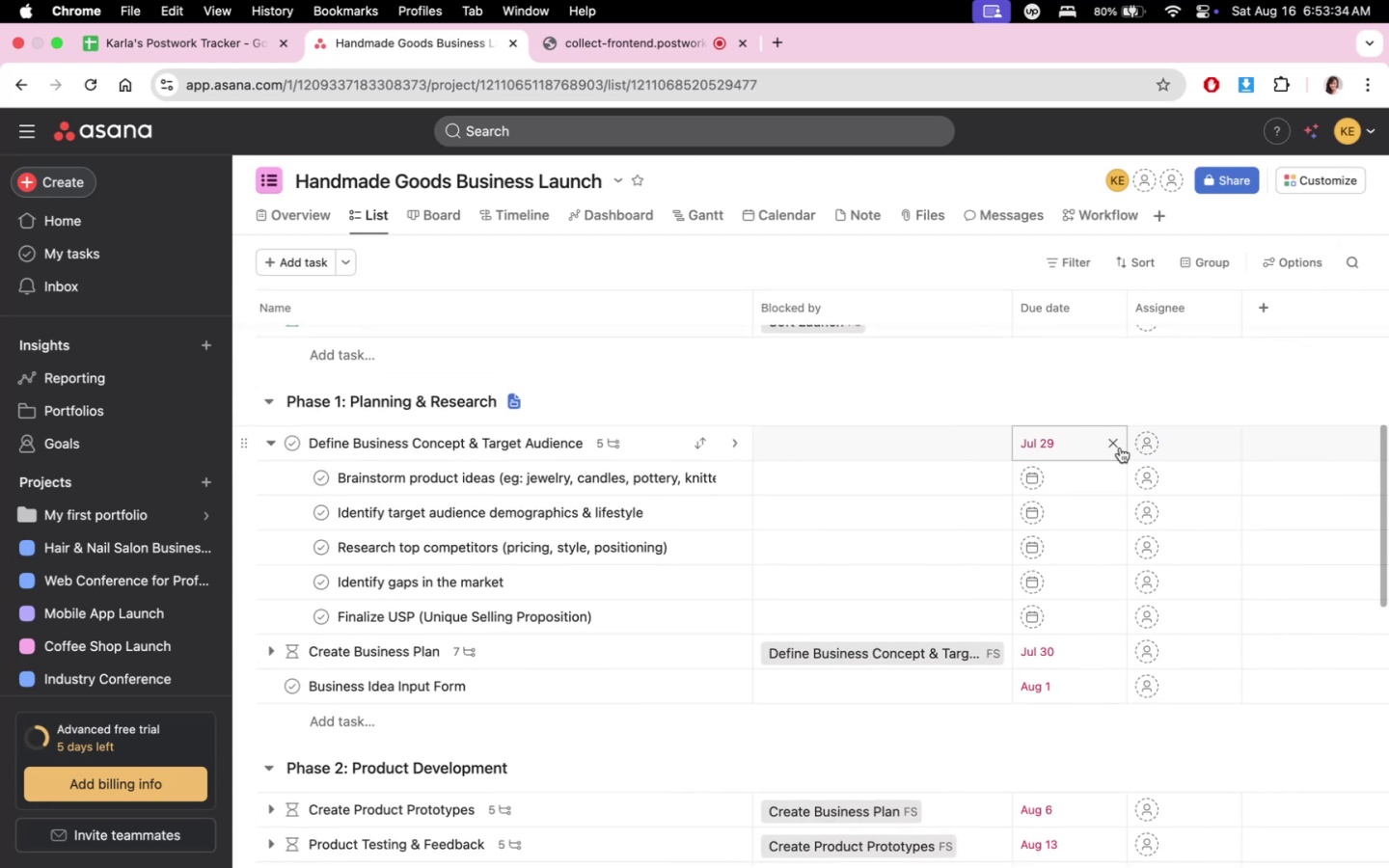 
scroll: coordinate [1093, 446], scroll_direction: up, amount: 11.0
 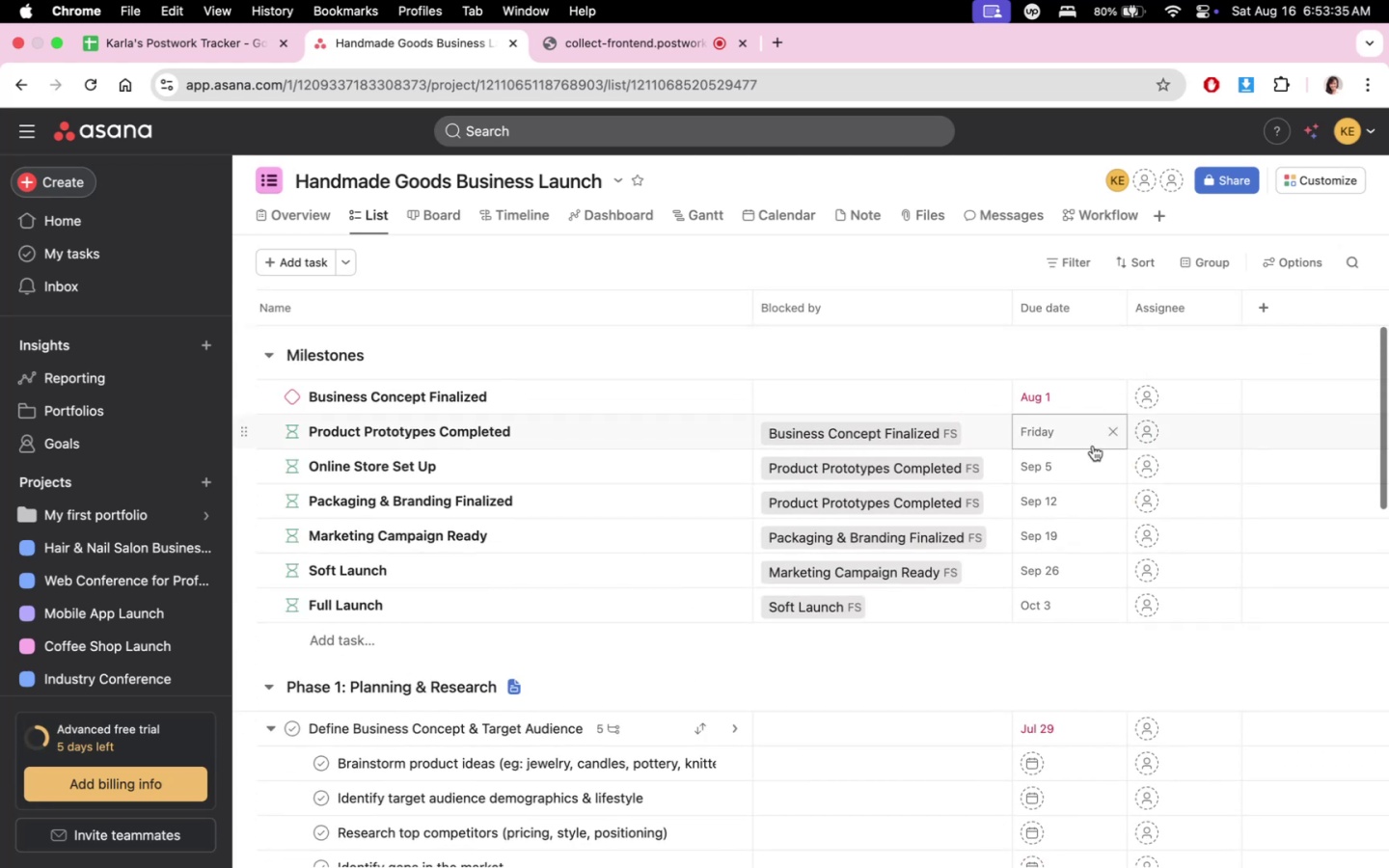 
scroll: coordinate [1093, 446], scroll_direction: down, amount: 10.0
 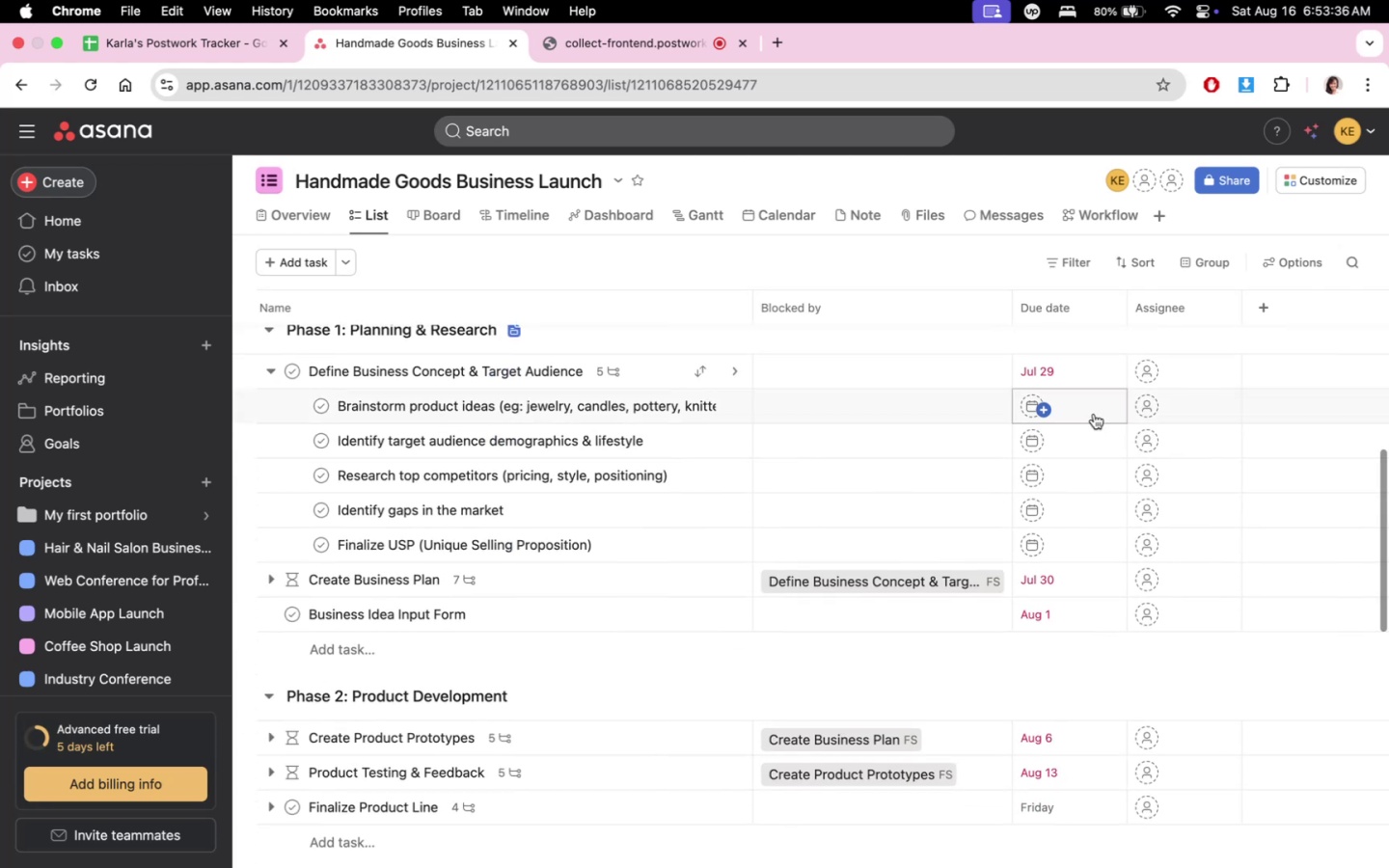 
left_click([1084, 381])
 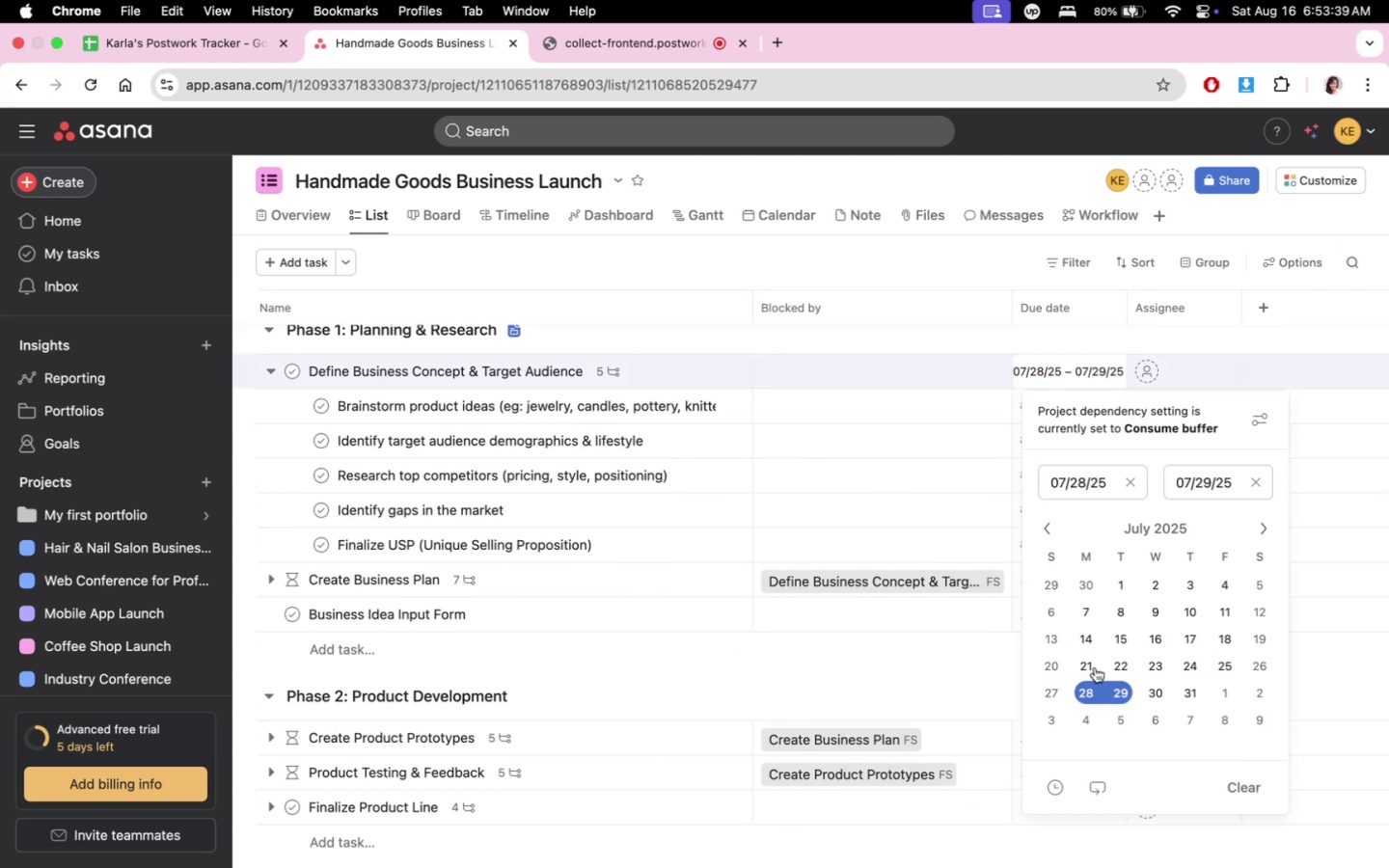 
left_click([988, 348])
 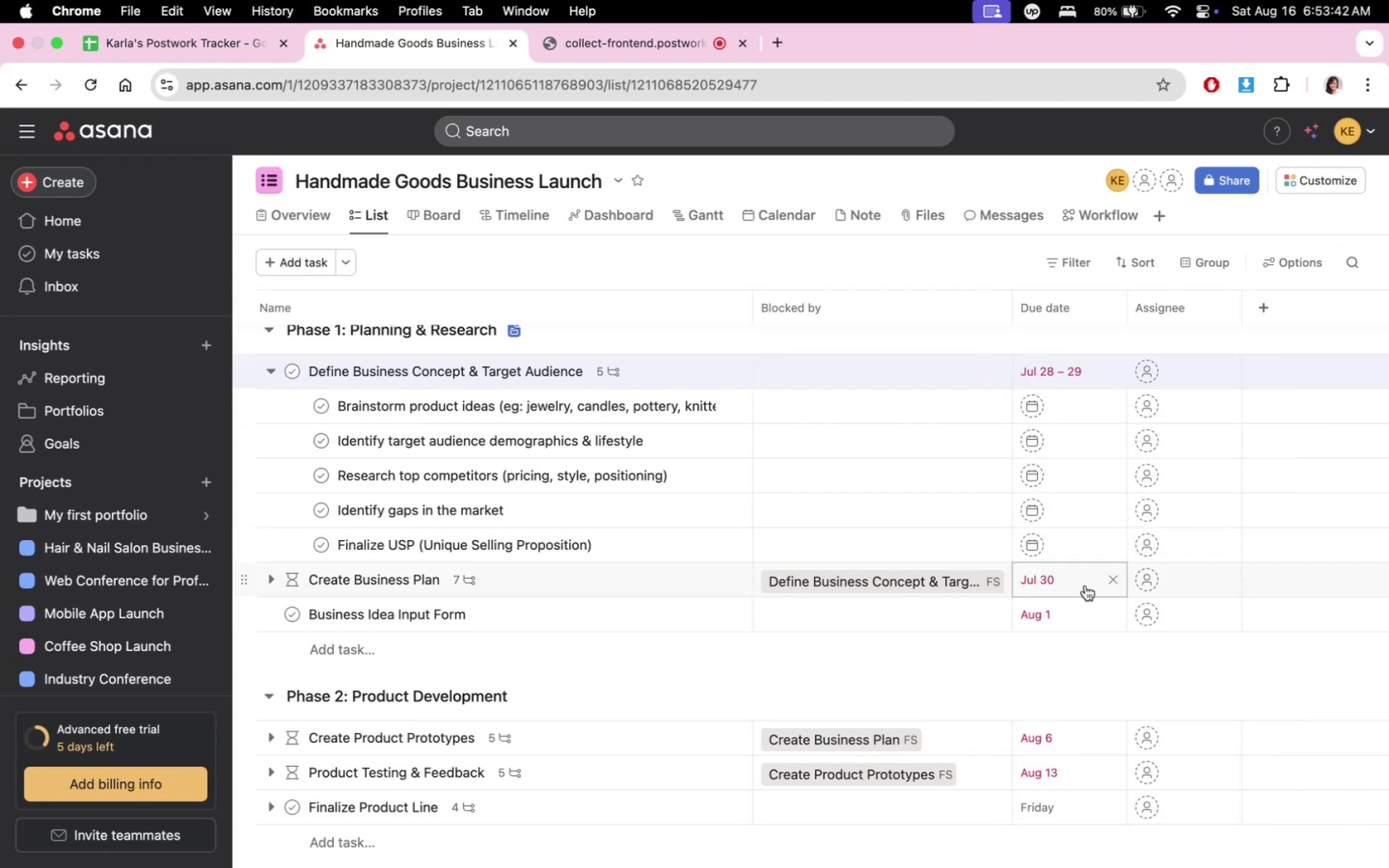 
left_click([1085, 585])
 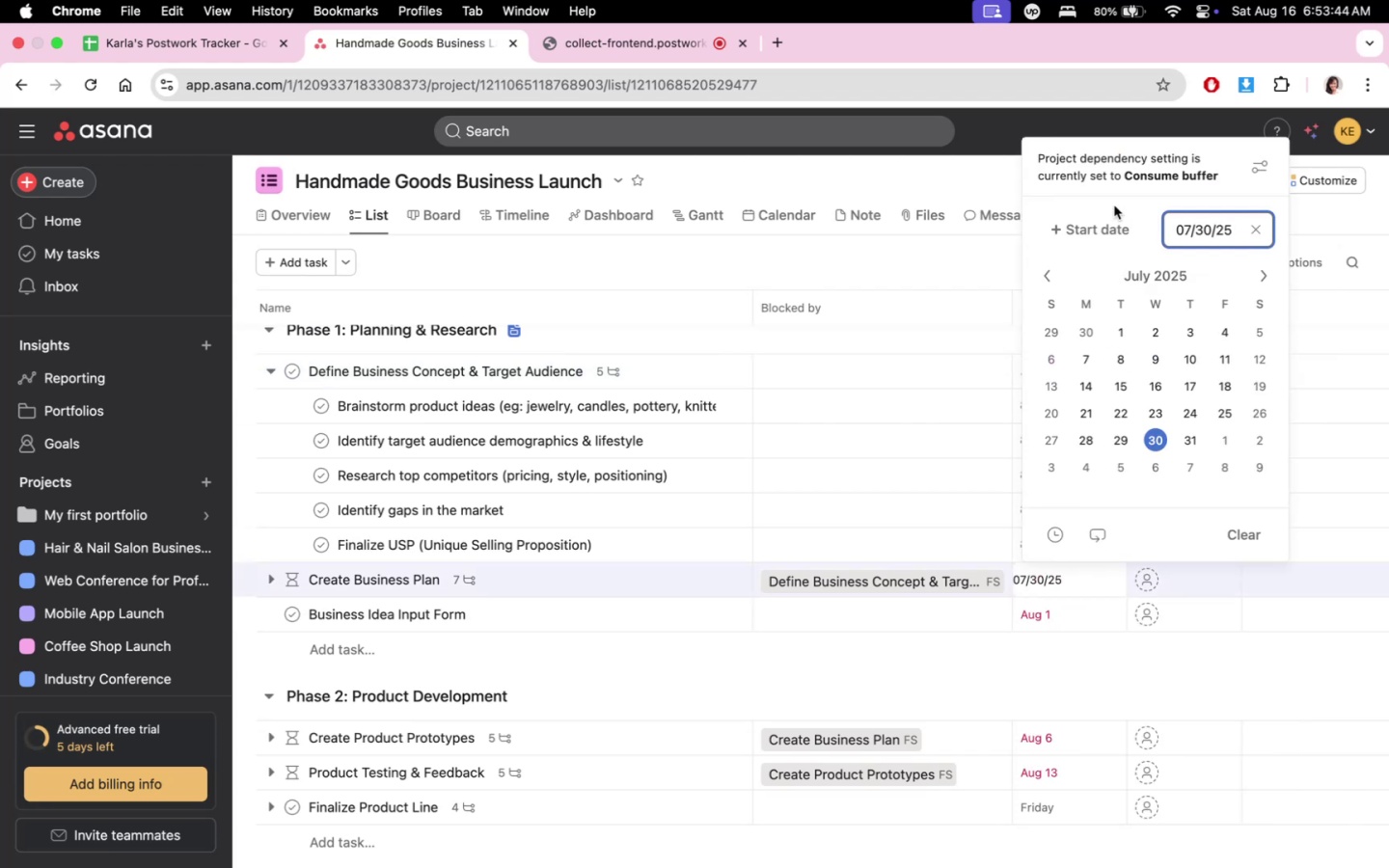 
left_click([1112, 218])
 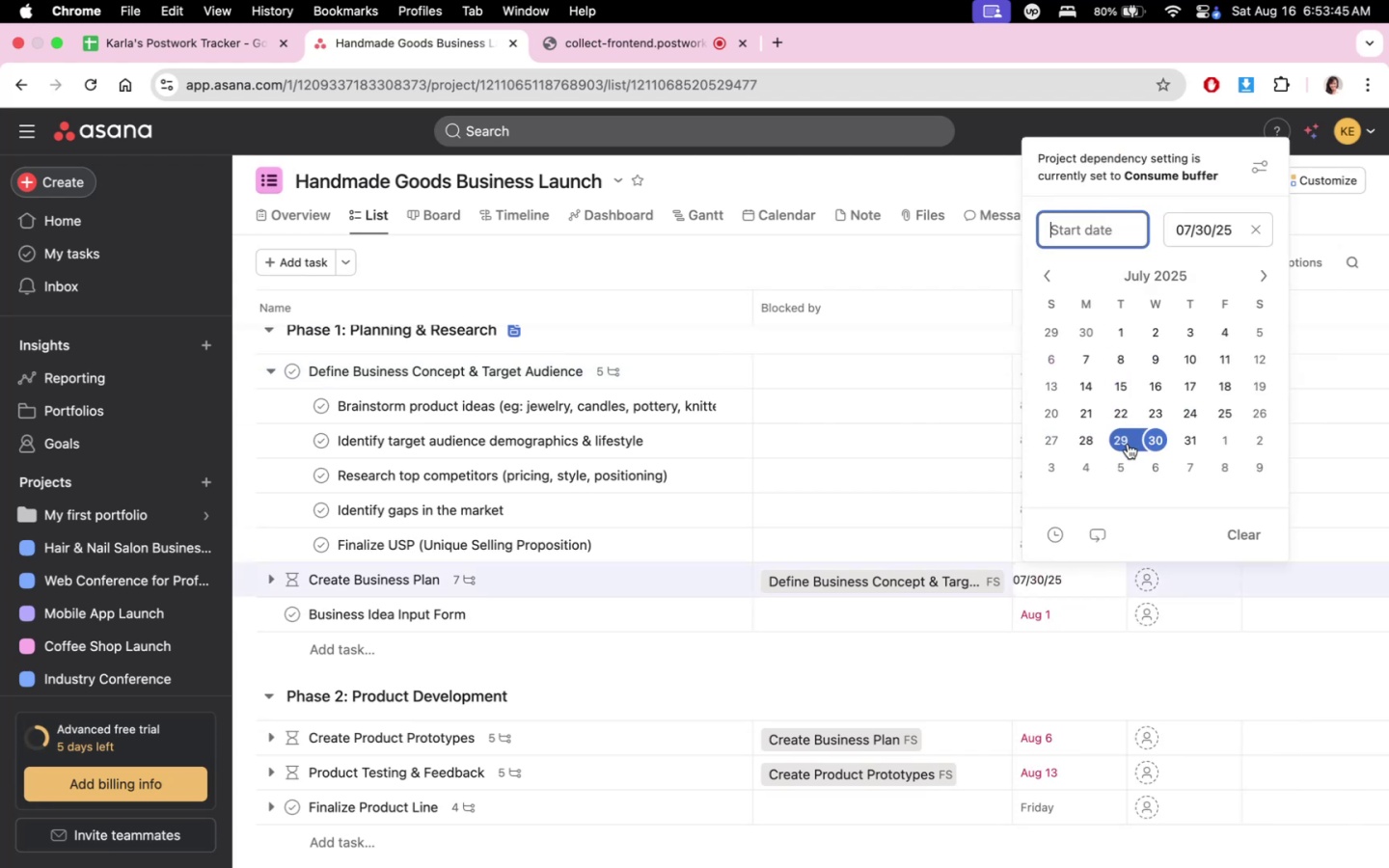 
double_click([1128, 444])
 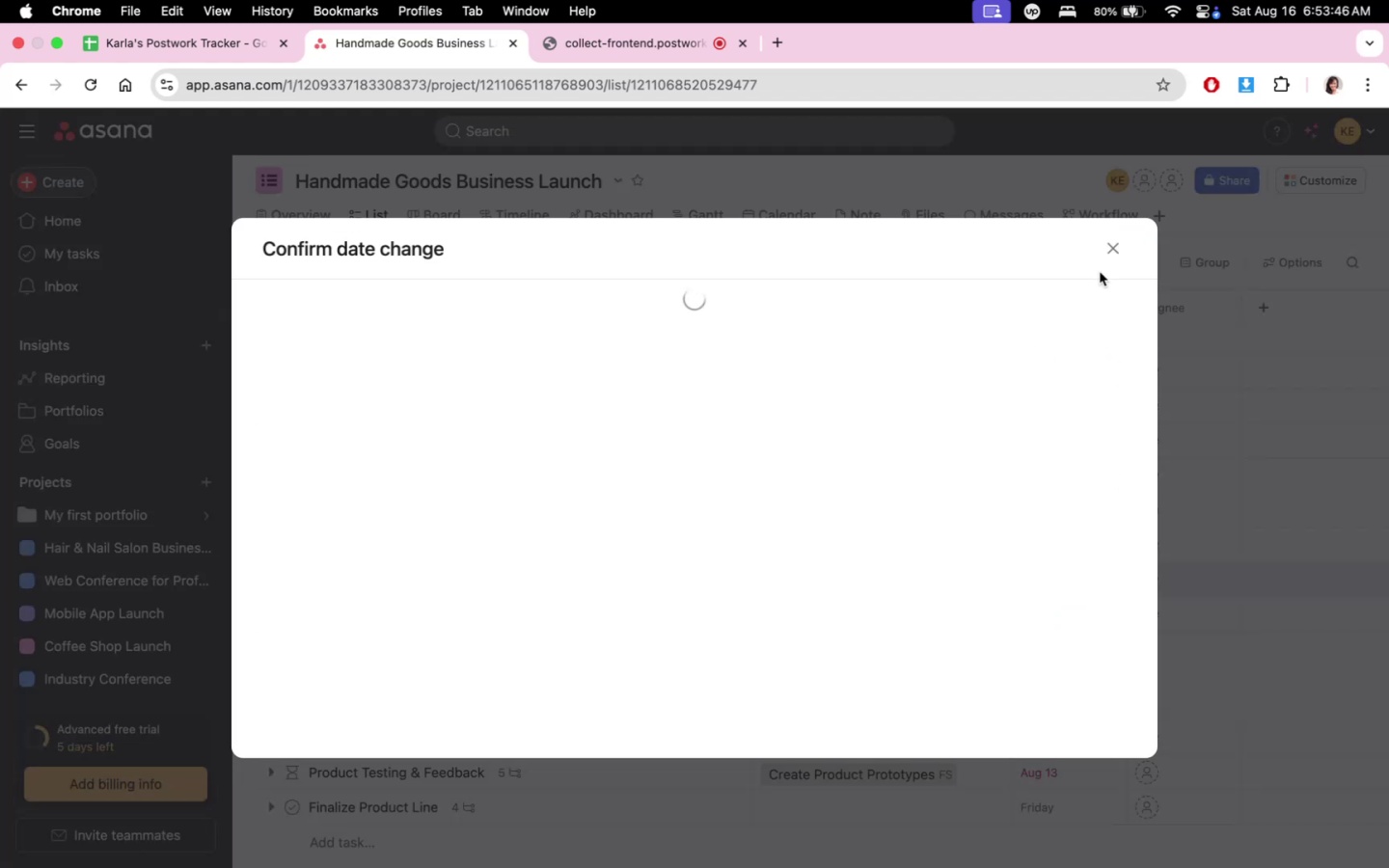 
left_click([1112, 250])
 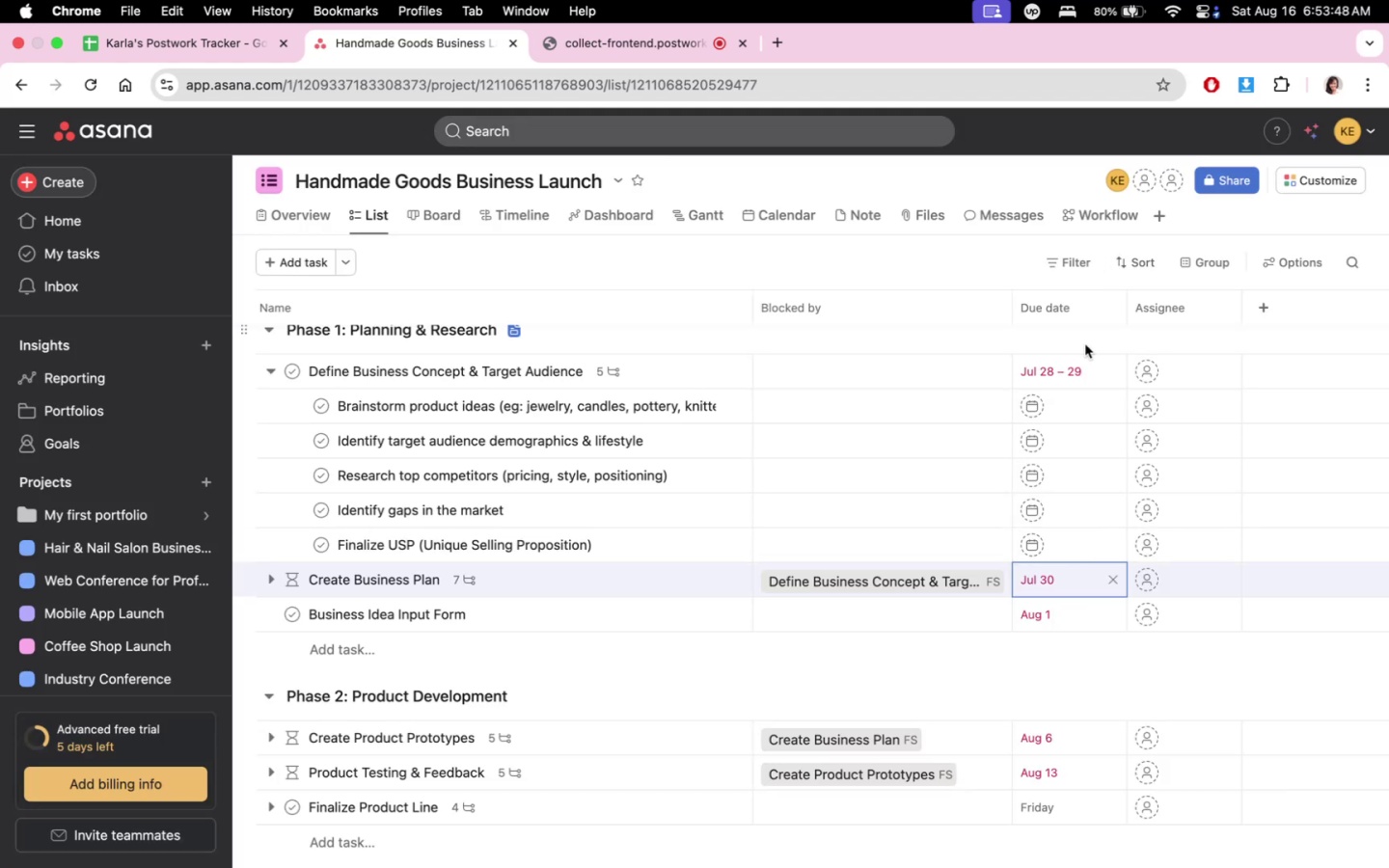 
left_click([1093, 574])
 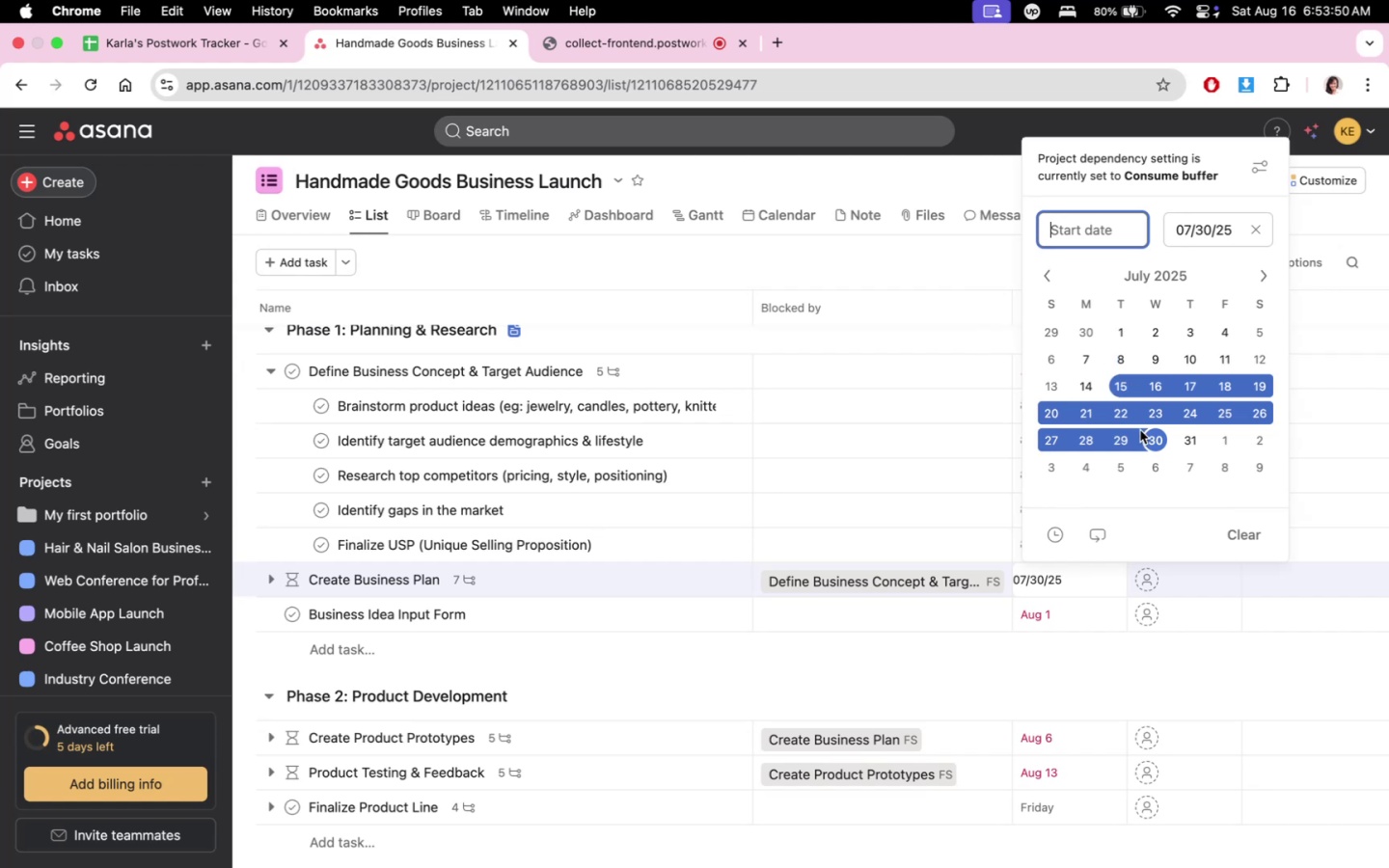 
left_click([1121, 444])
 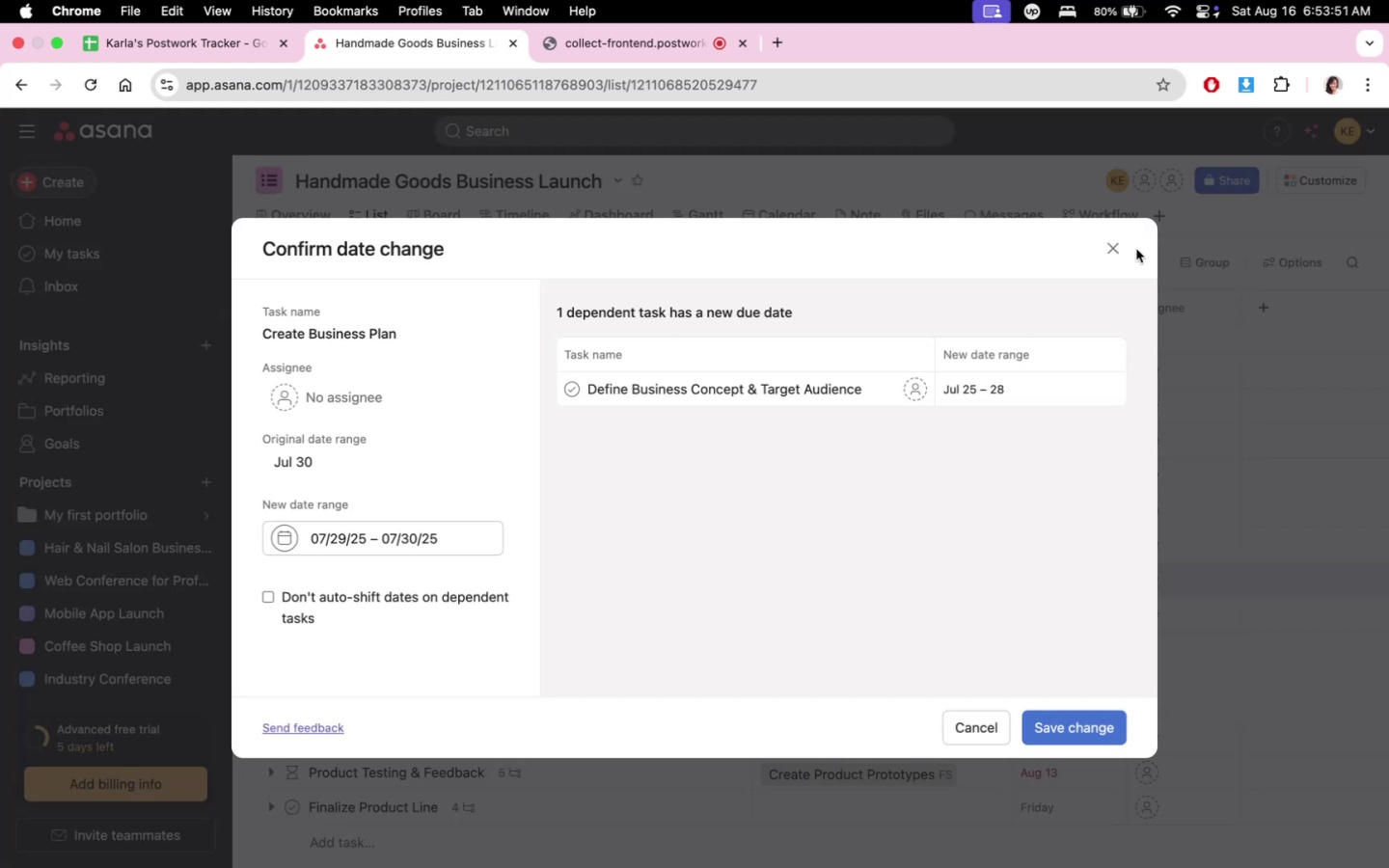 
left_click([1107, 255])
 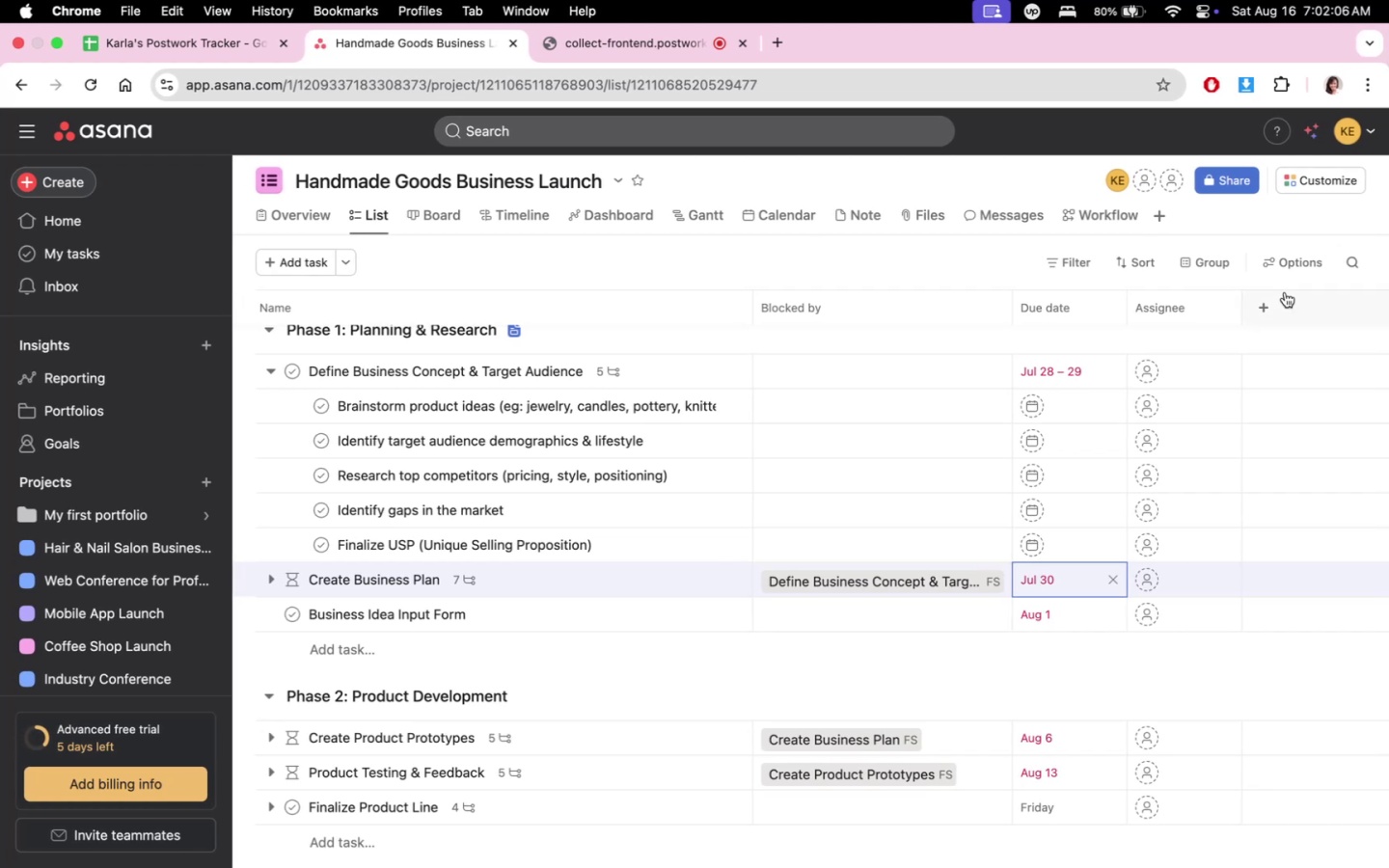 
wait(501.12)
 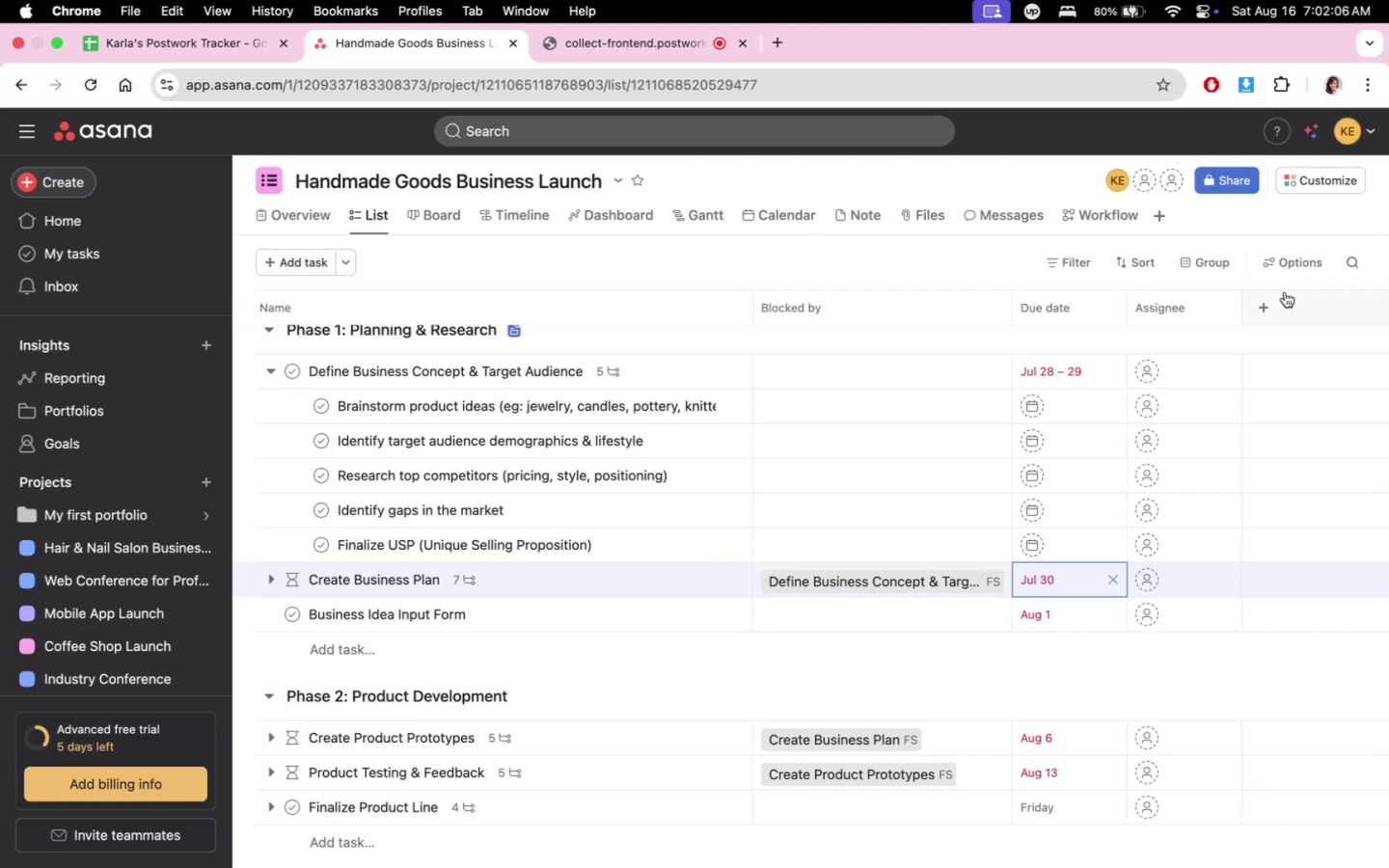 
left_click_drag(start_coordinate=[635, 59], to_coordinate=[633, 54])
 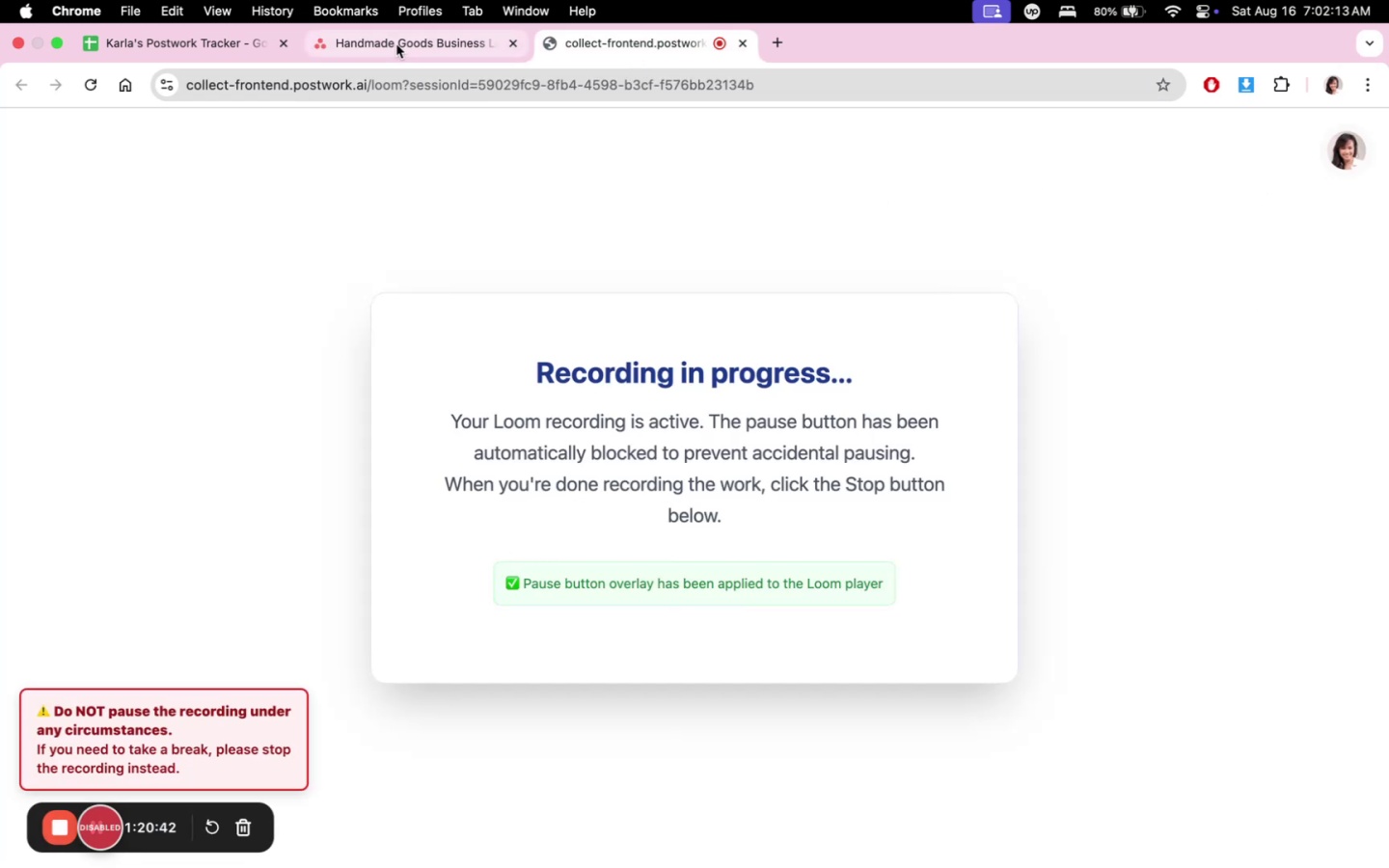 
left_click([381, 47])
 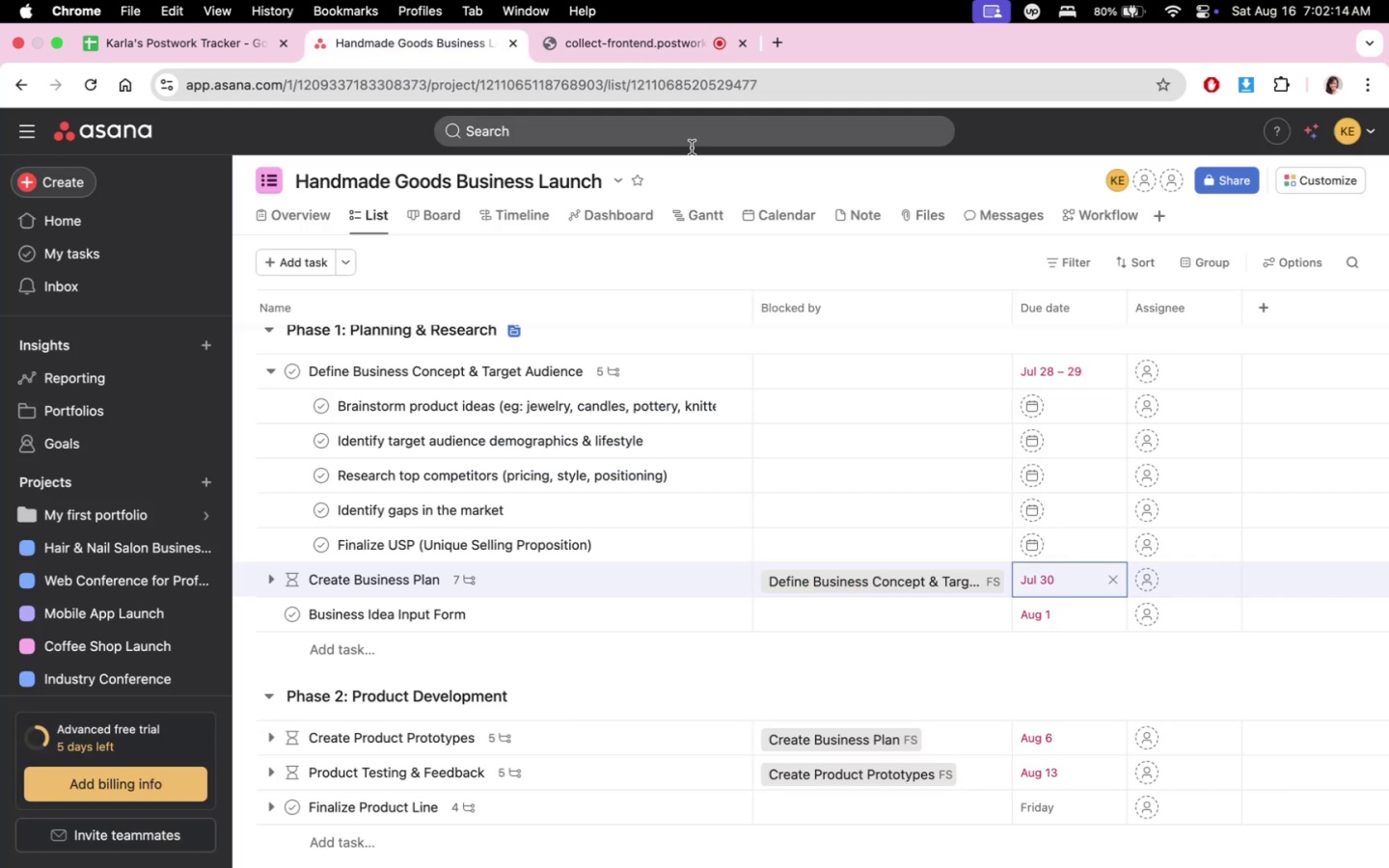 
scroll: coordinate [634, 602], scroll_direction: down, amount: 10.0
 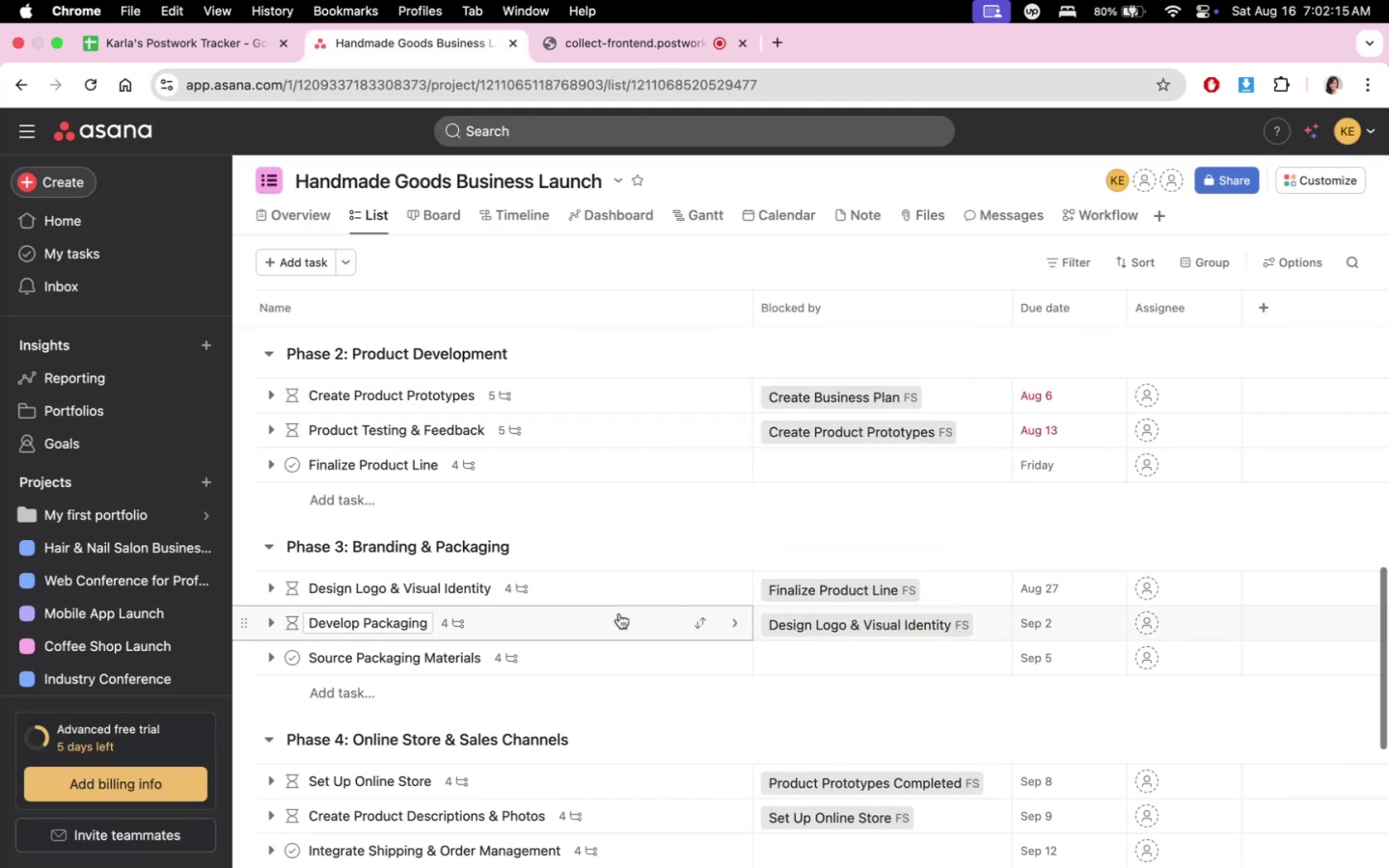 
scroll: coordinate [1040, 583], scroll_direction: up, amount: 12.0
 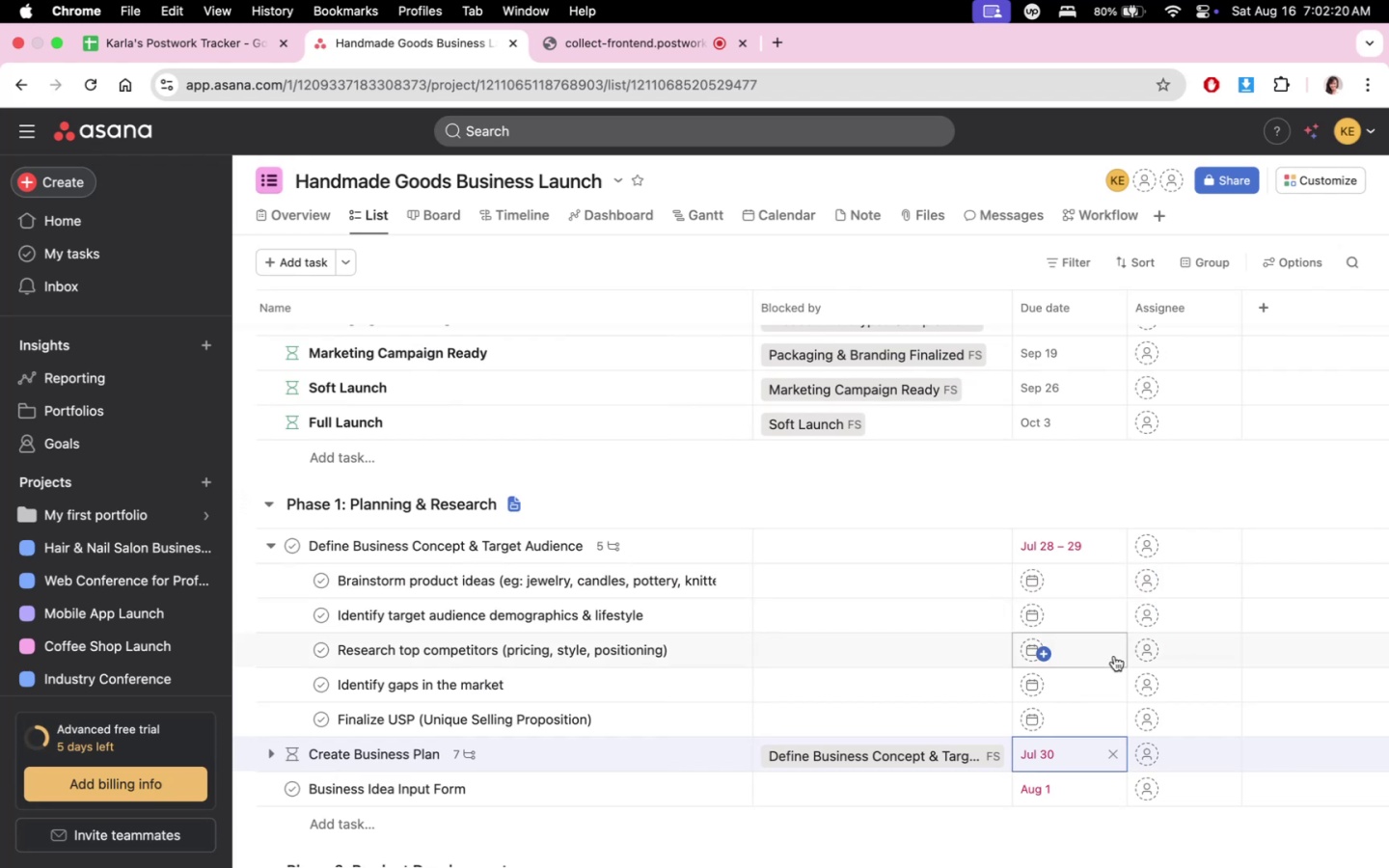 
mouse_move([1065, 561])
 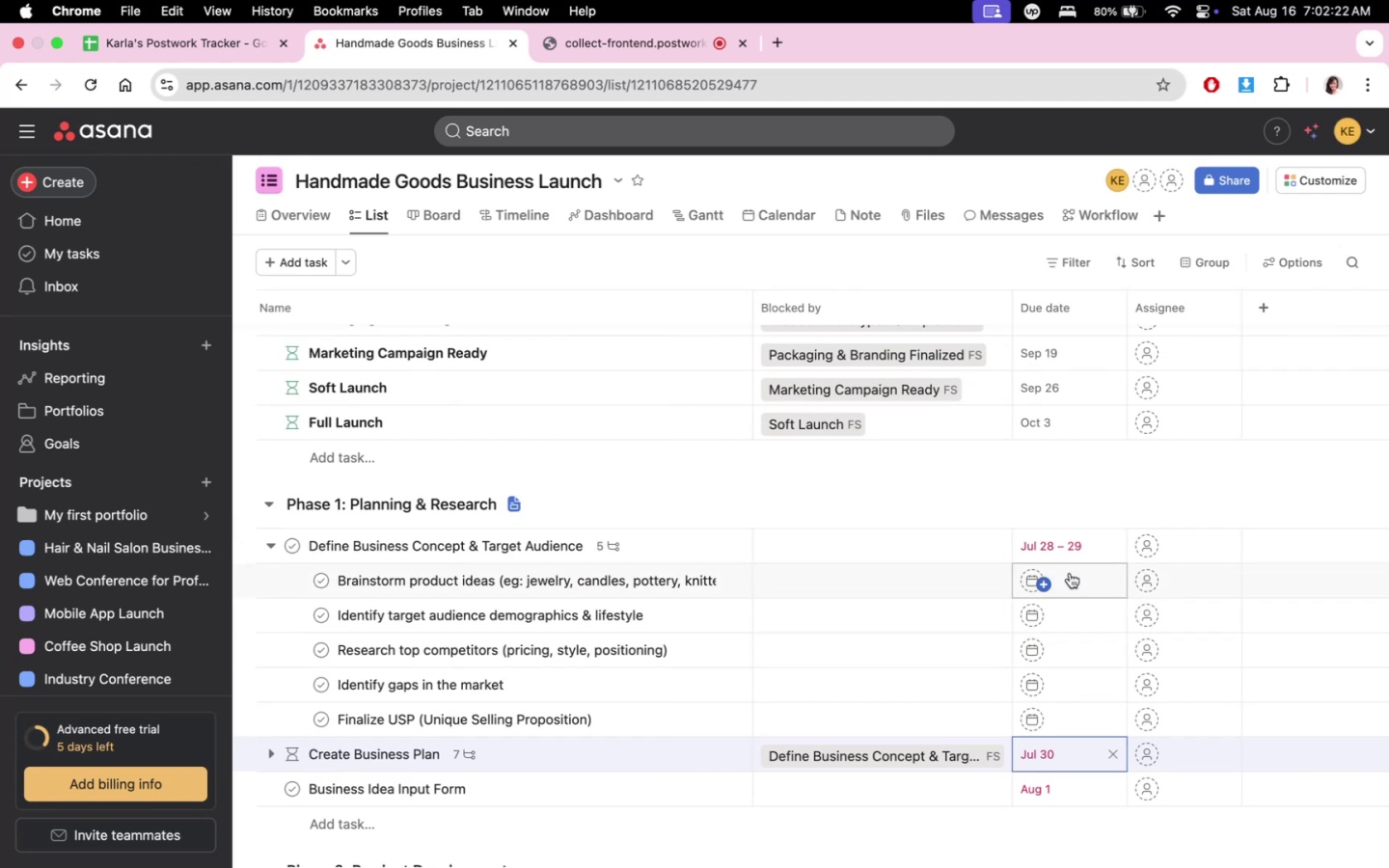 
left_click([1070, 575])
 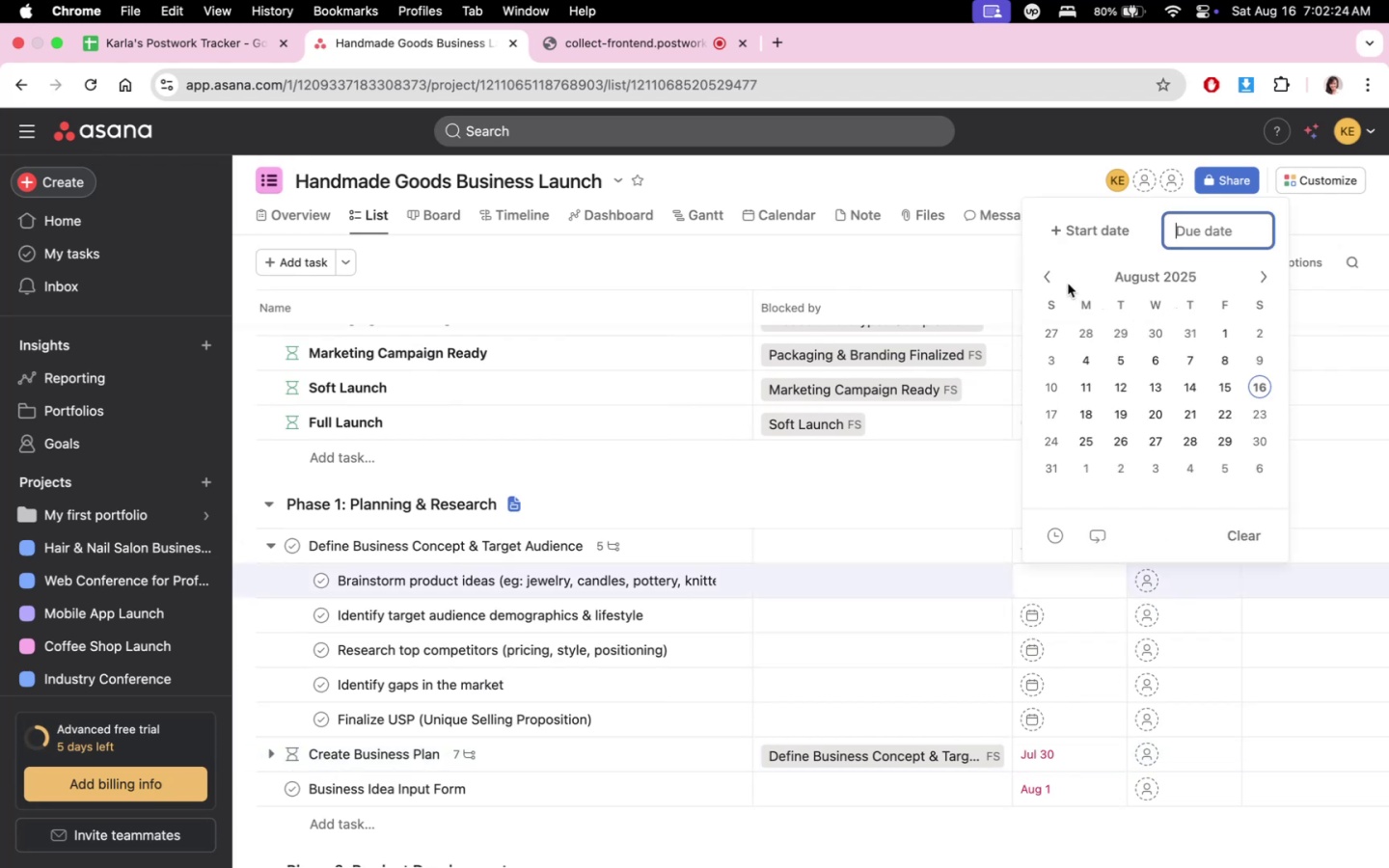 
left_click([1082, 340])
 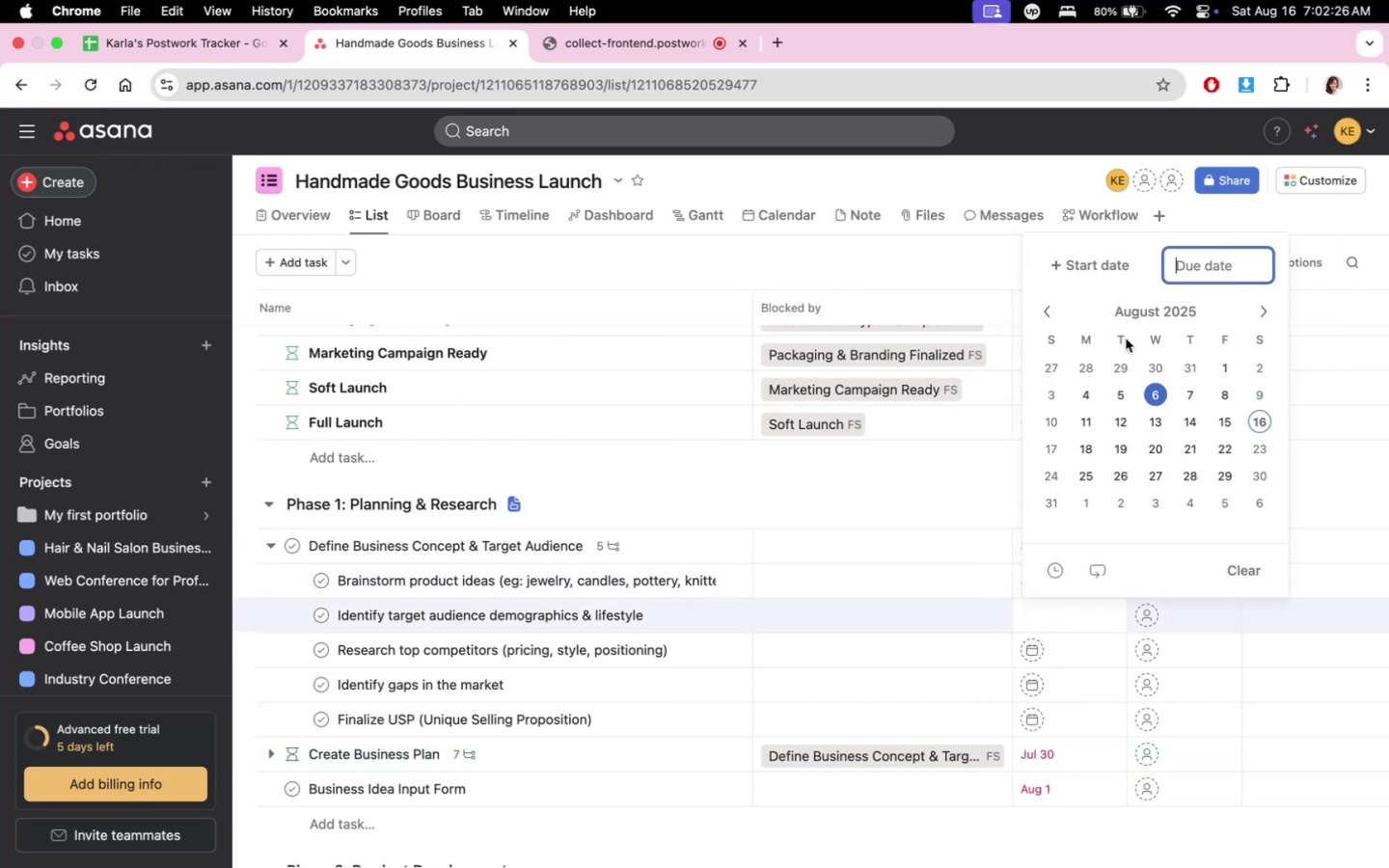 
left_click([1086, 361])
 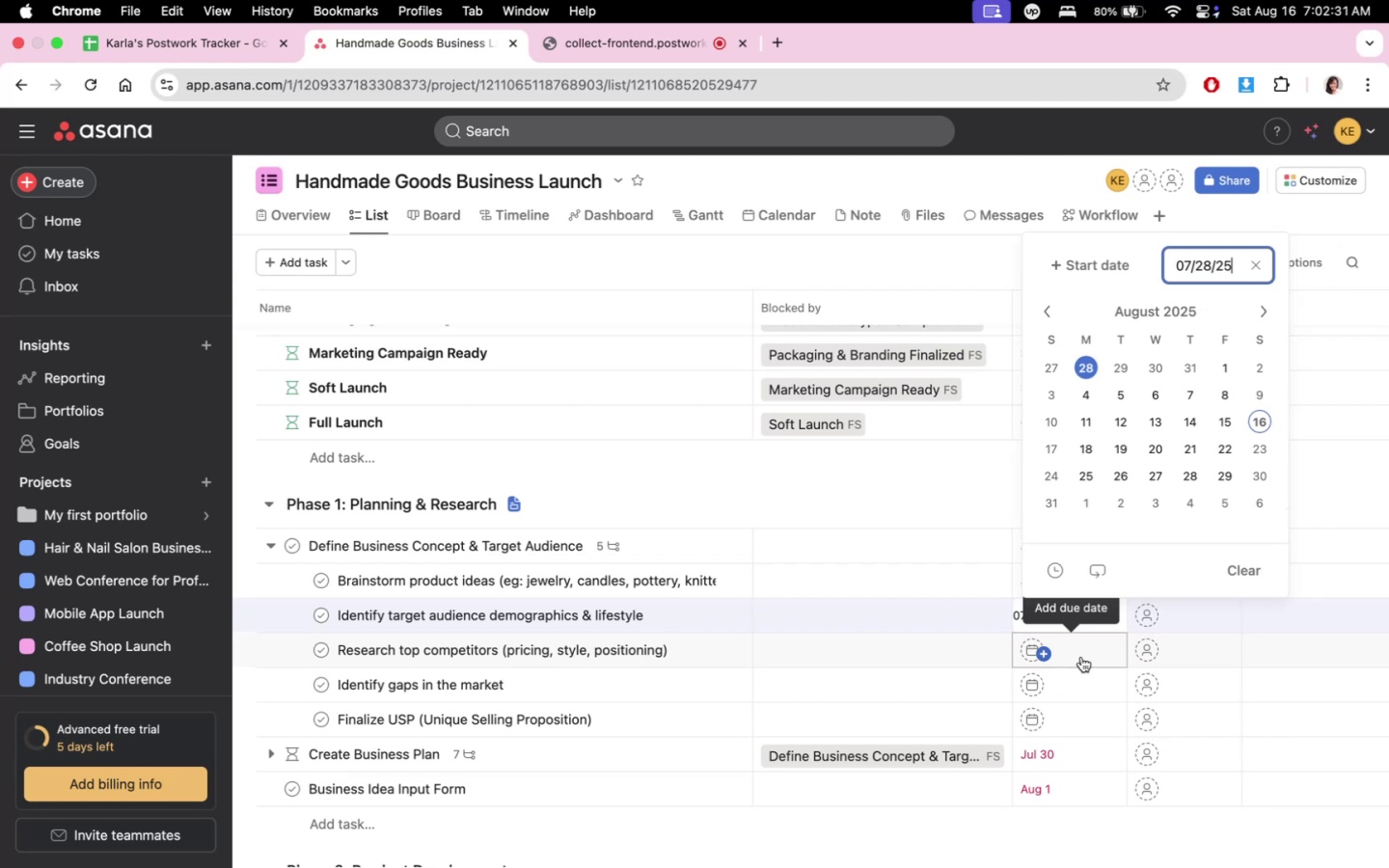 
wait(6.82)
 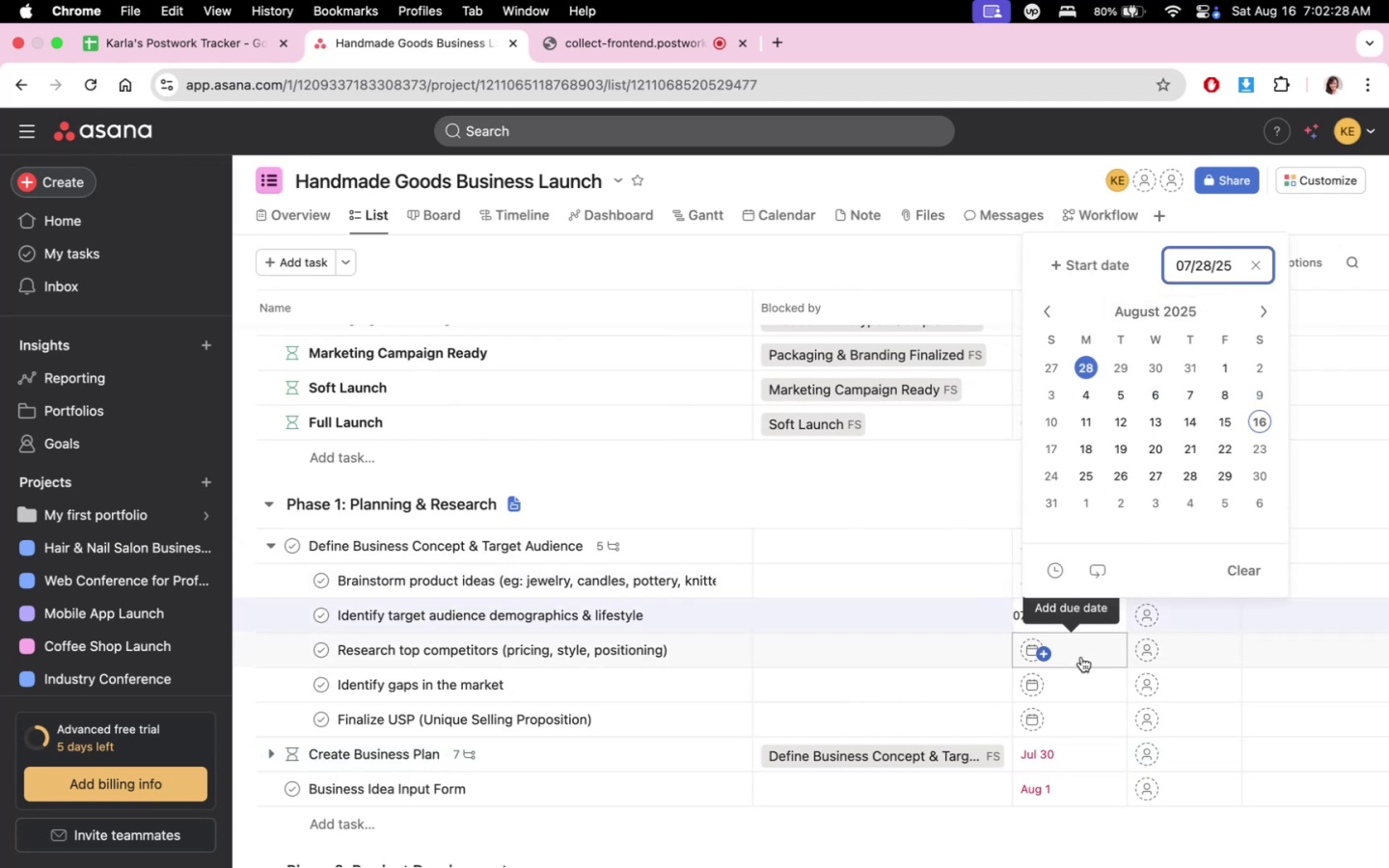 
left_click([1081, 657])
 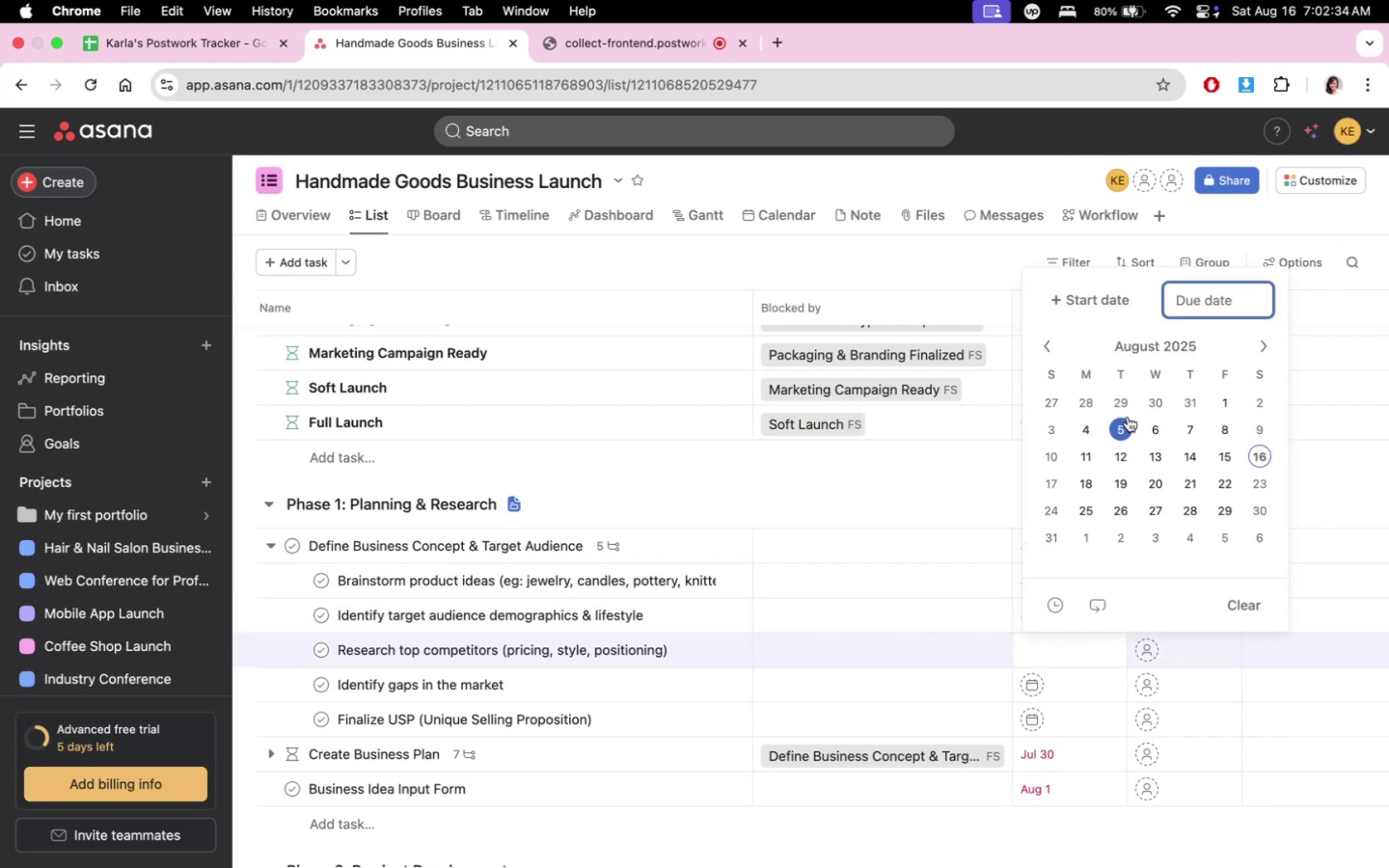 
left_click([1128, 408])
 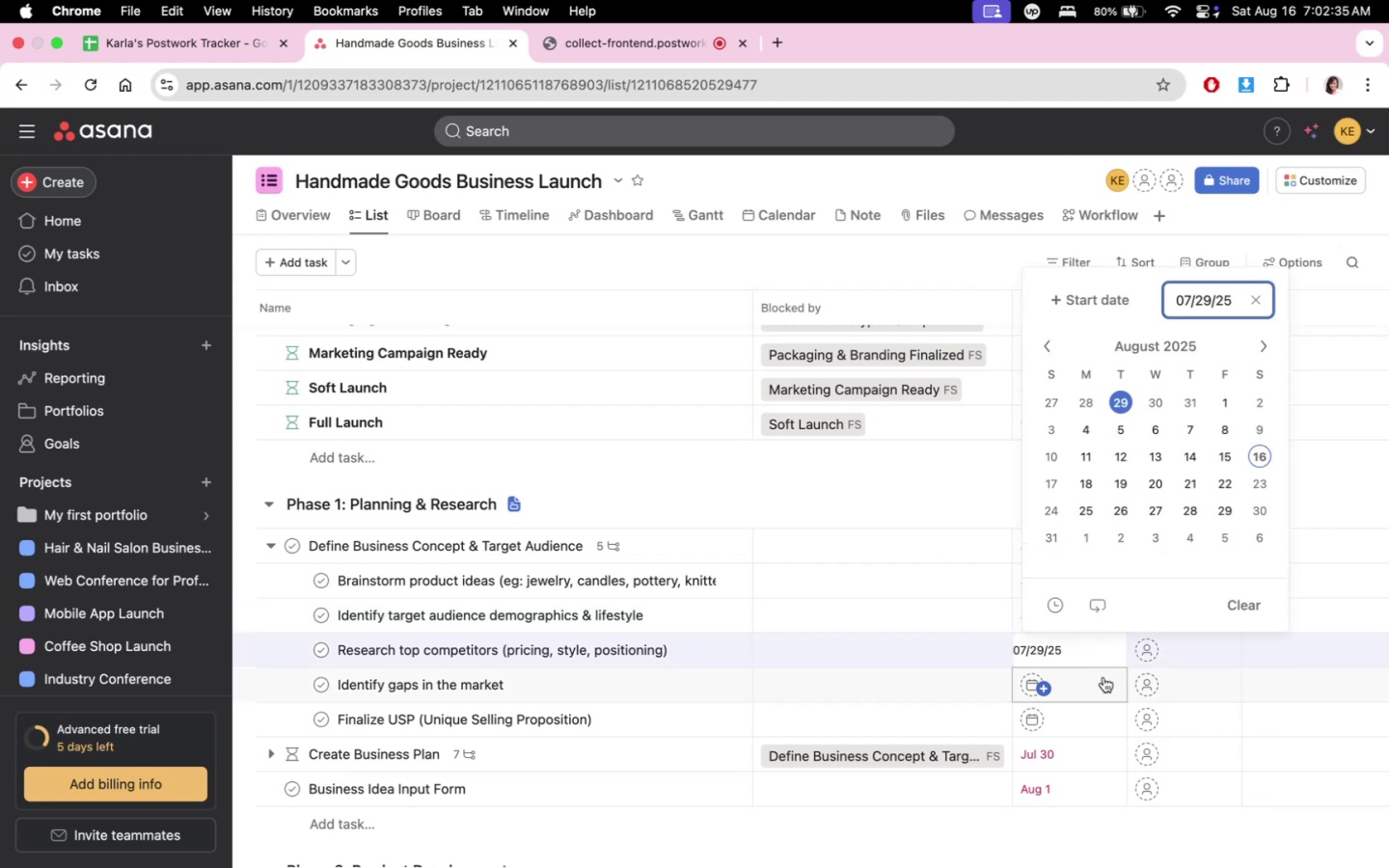 
double_click([1100, 682])
 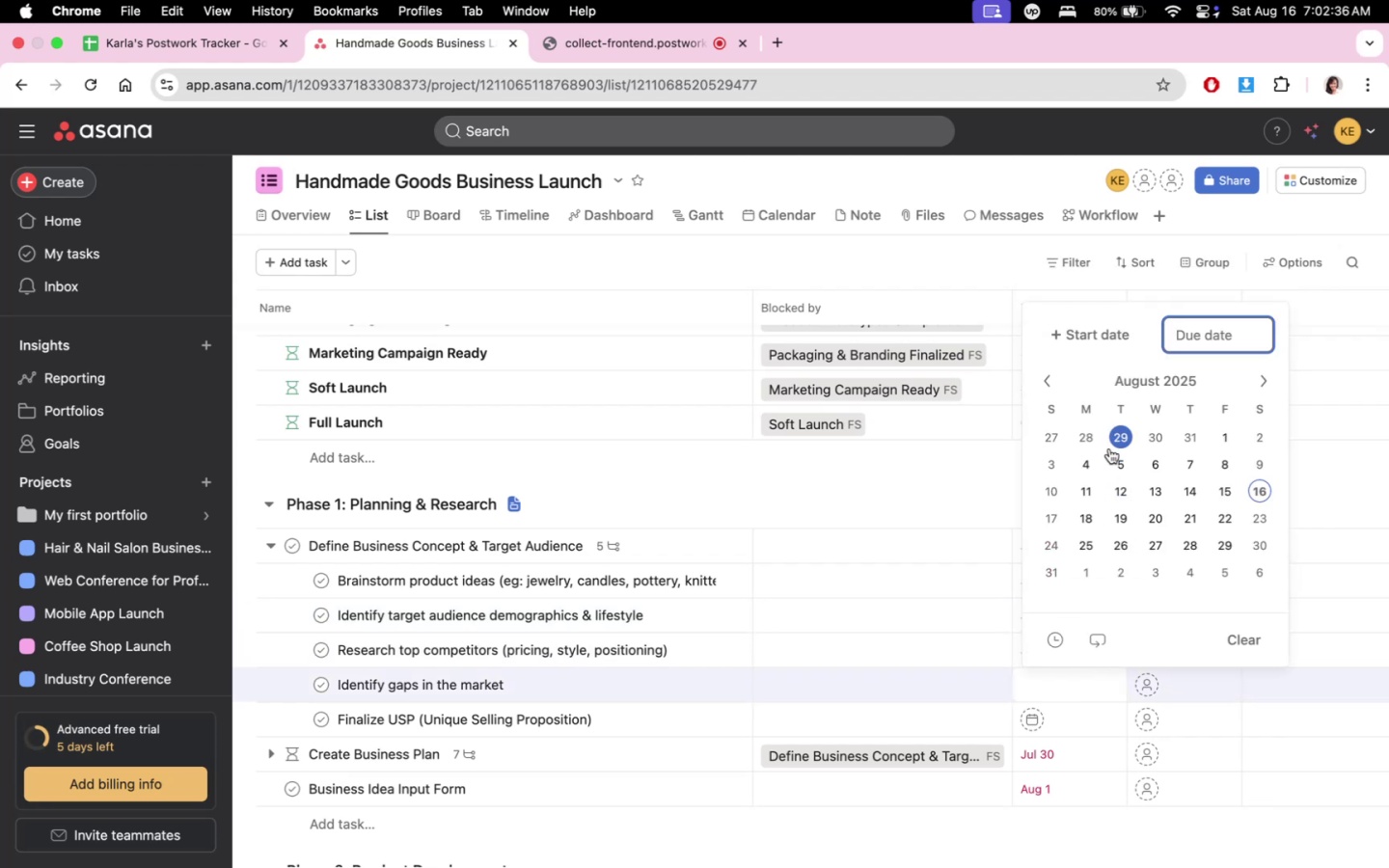 
left_click([1109, 448])
 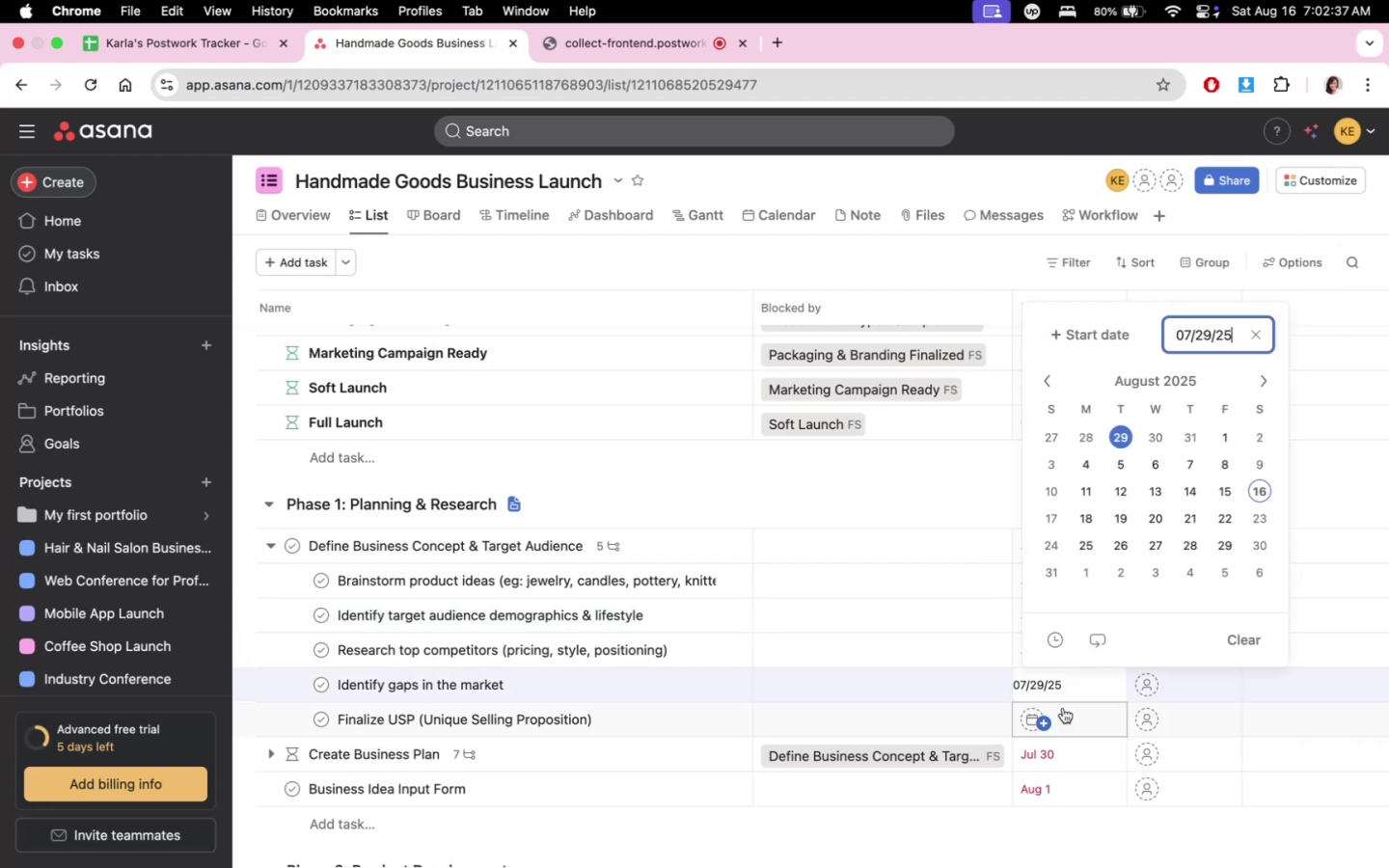 
double_click([1064, 718])
 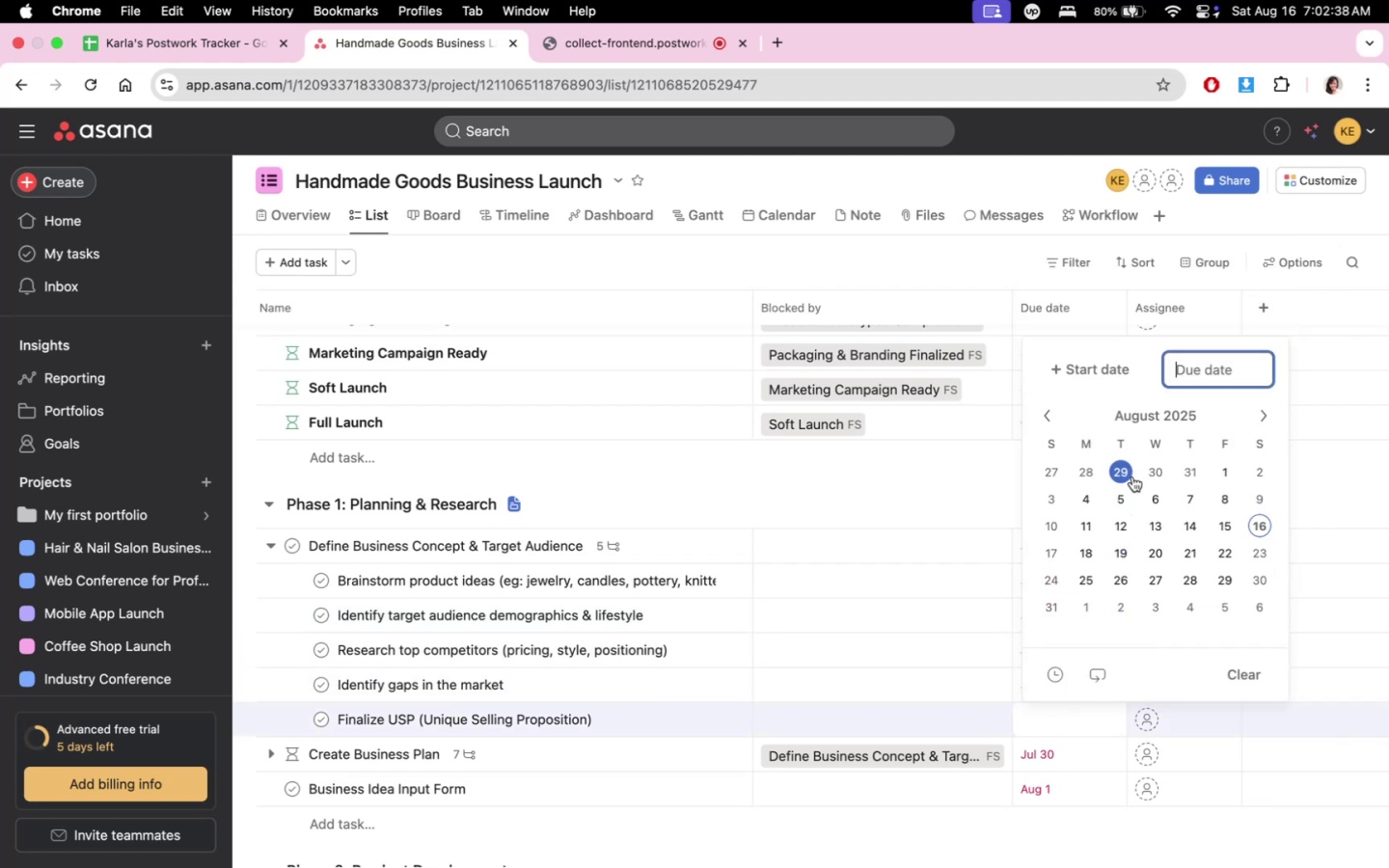 
left_click([1131, 473])
 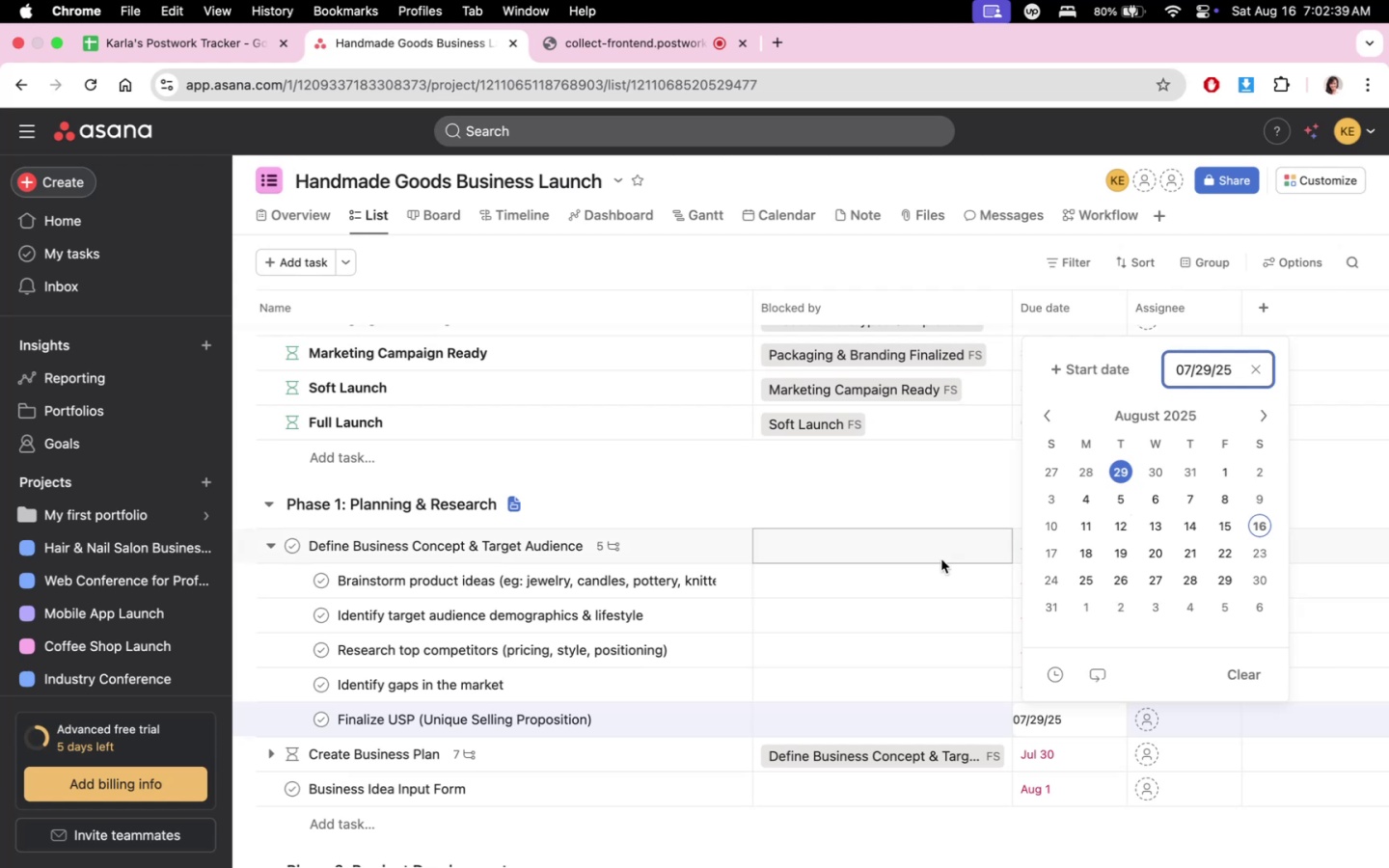 
left_click([955, 504])
 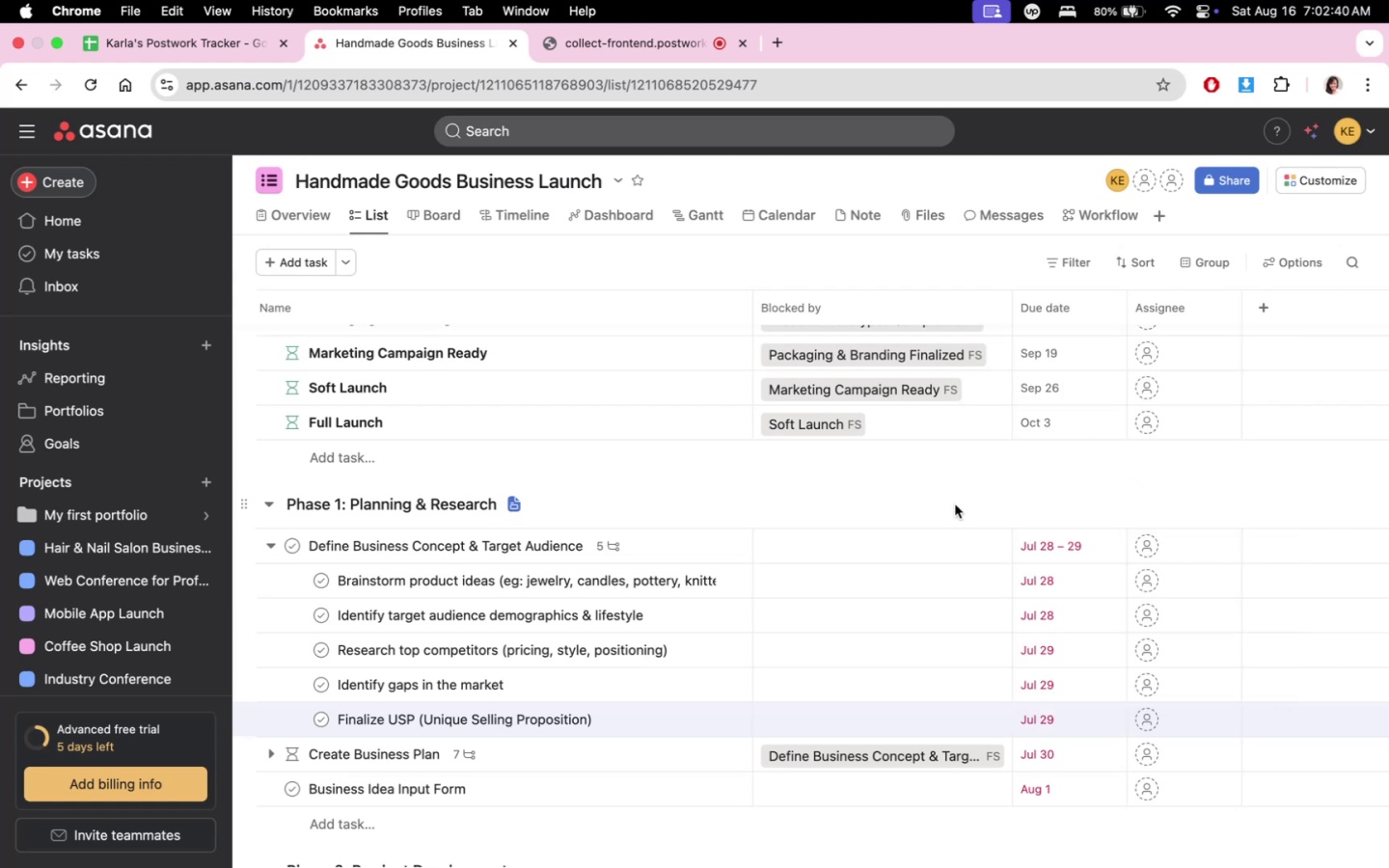 
scroll: coordinate [1142, 627], scroll_direction: down, amount: 3.0
 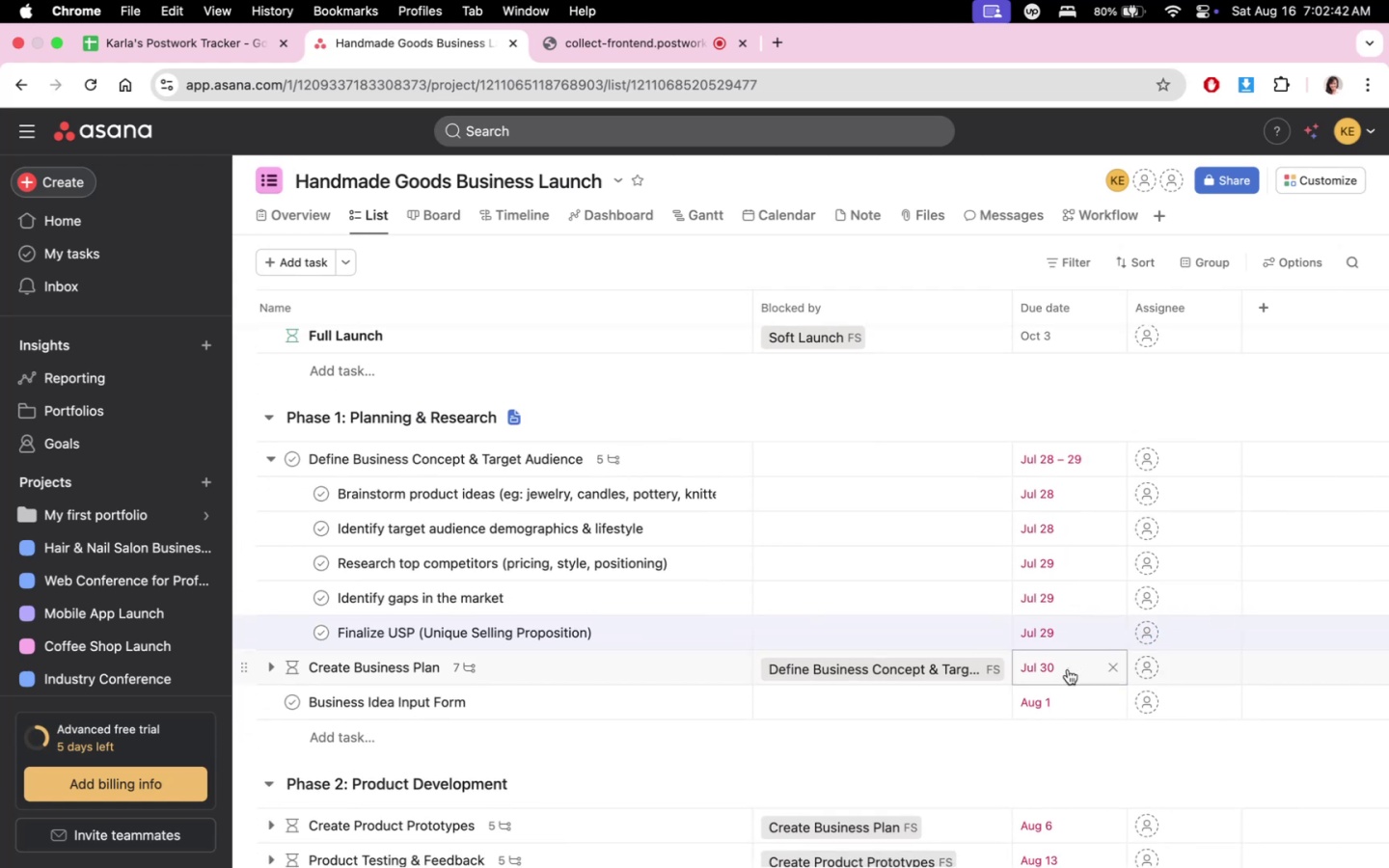 
left_click([1068, 669])
 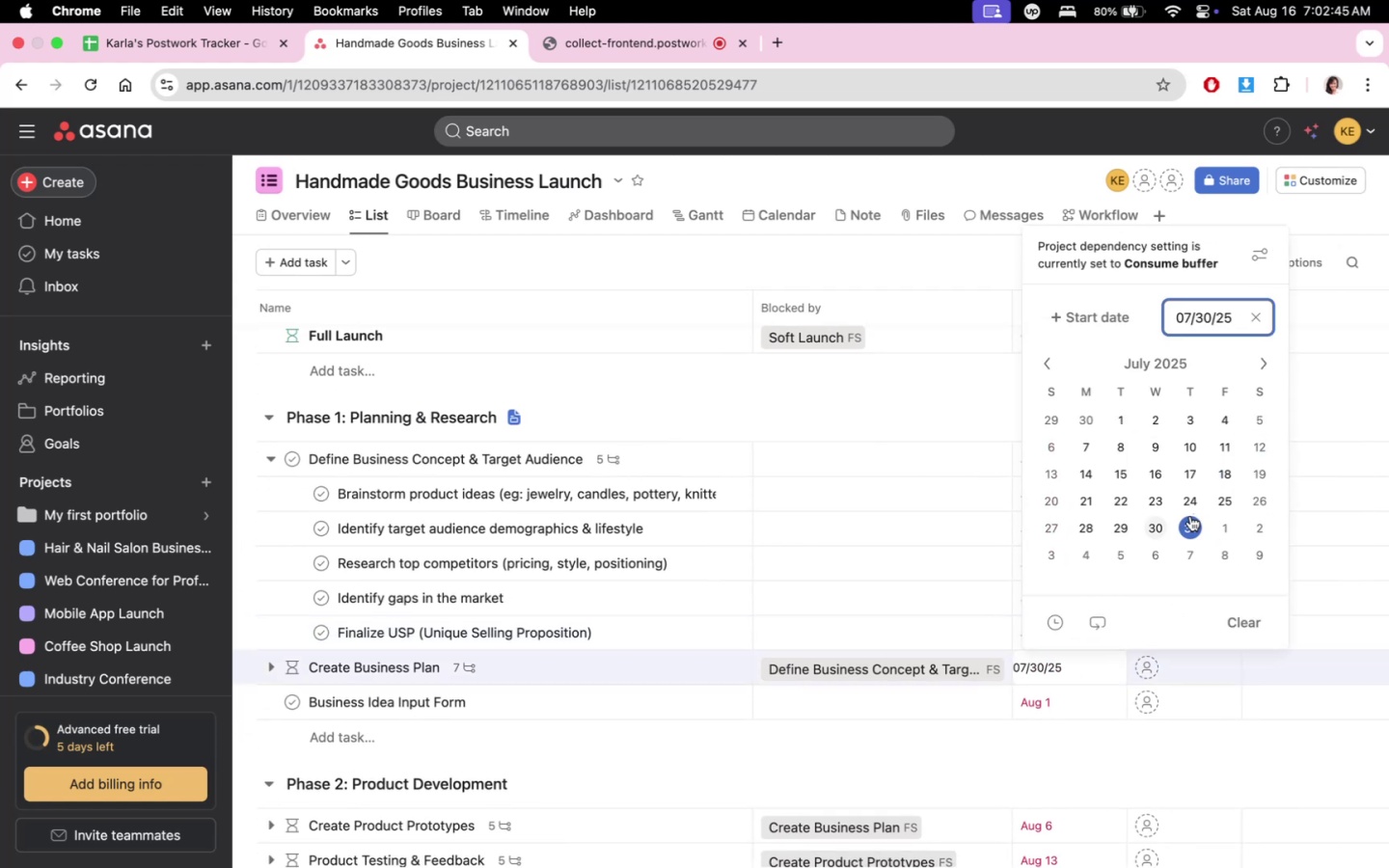 
left_click([1190, 516])
 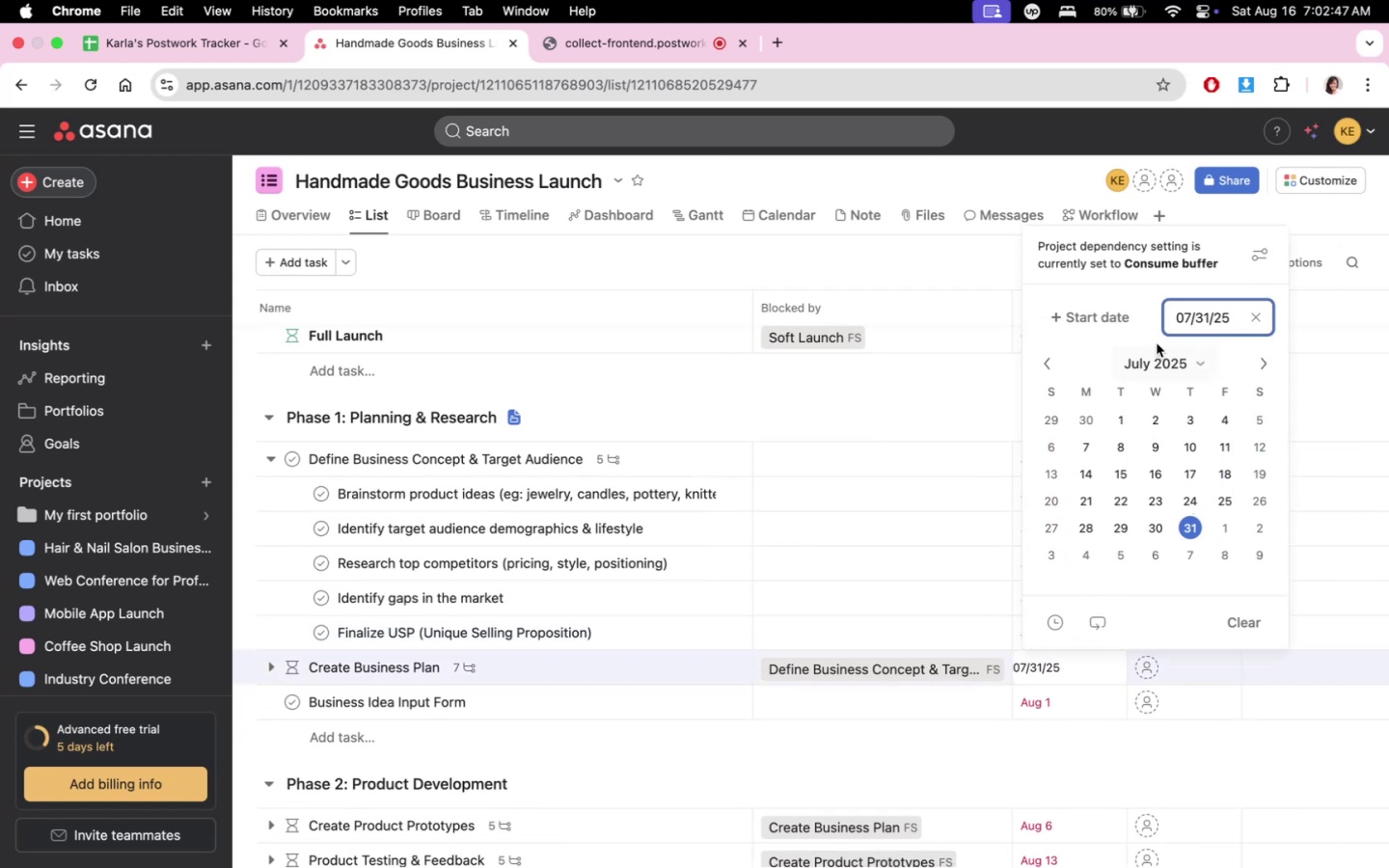 
left_click([1127, 308])
 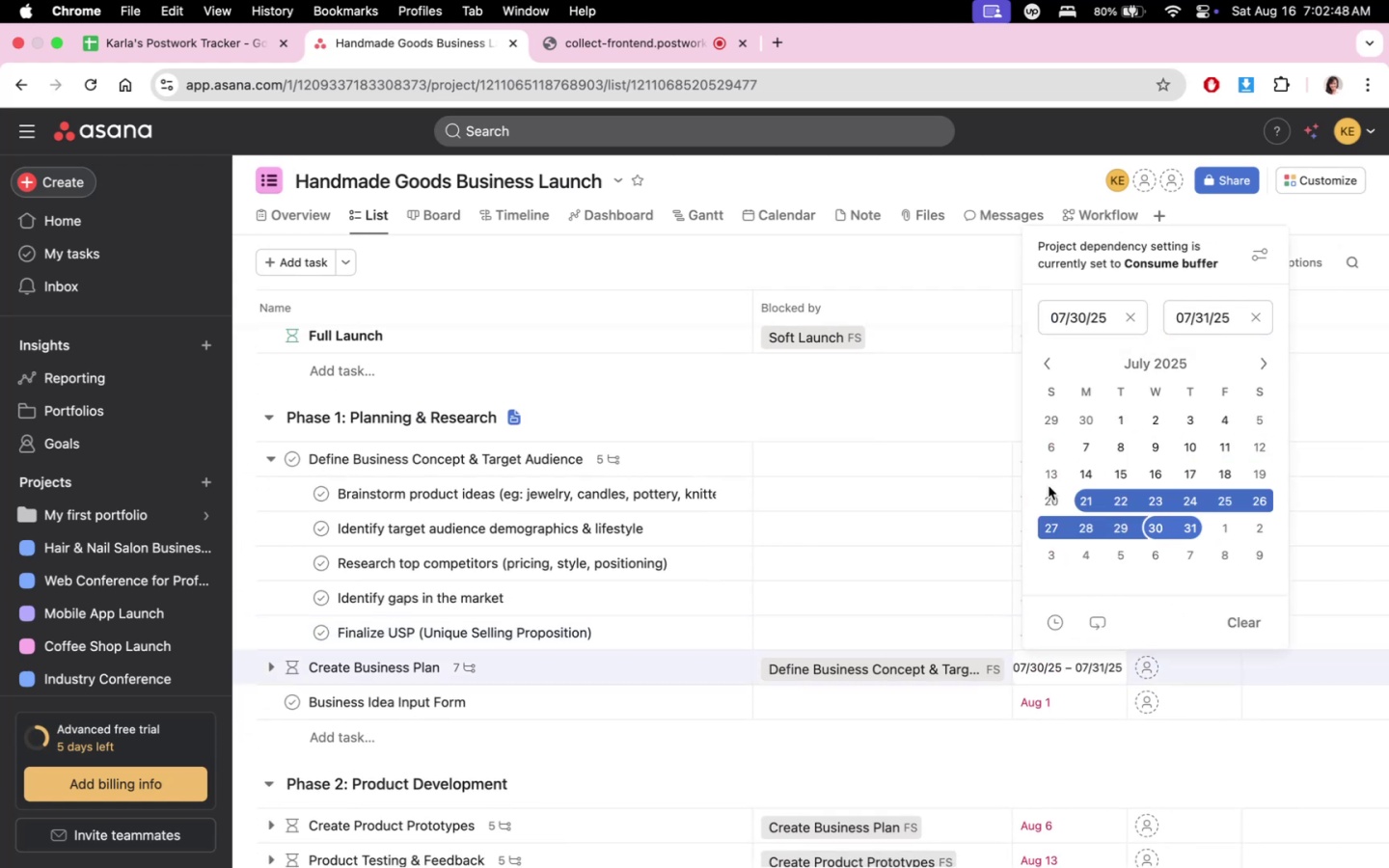 
double_click([928, 410])
 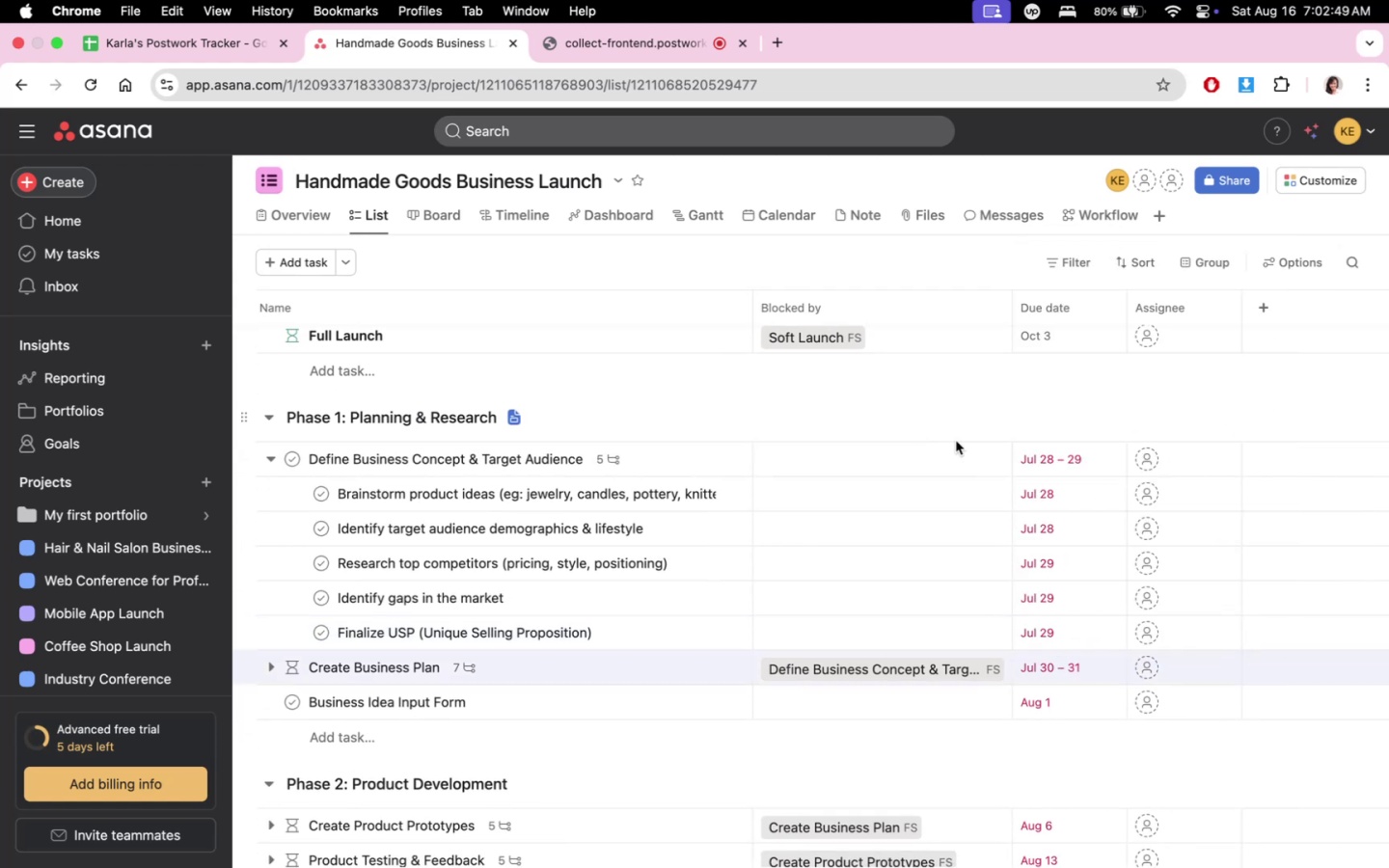 
scroll: coordinate [1083, 629], scroll_direction: down, amount: 4.0
 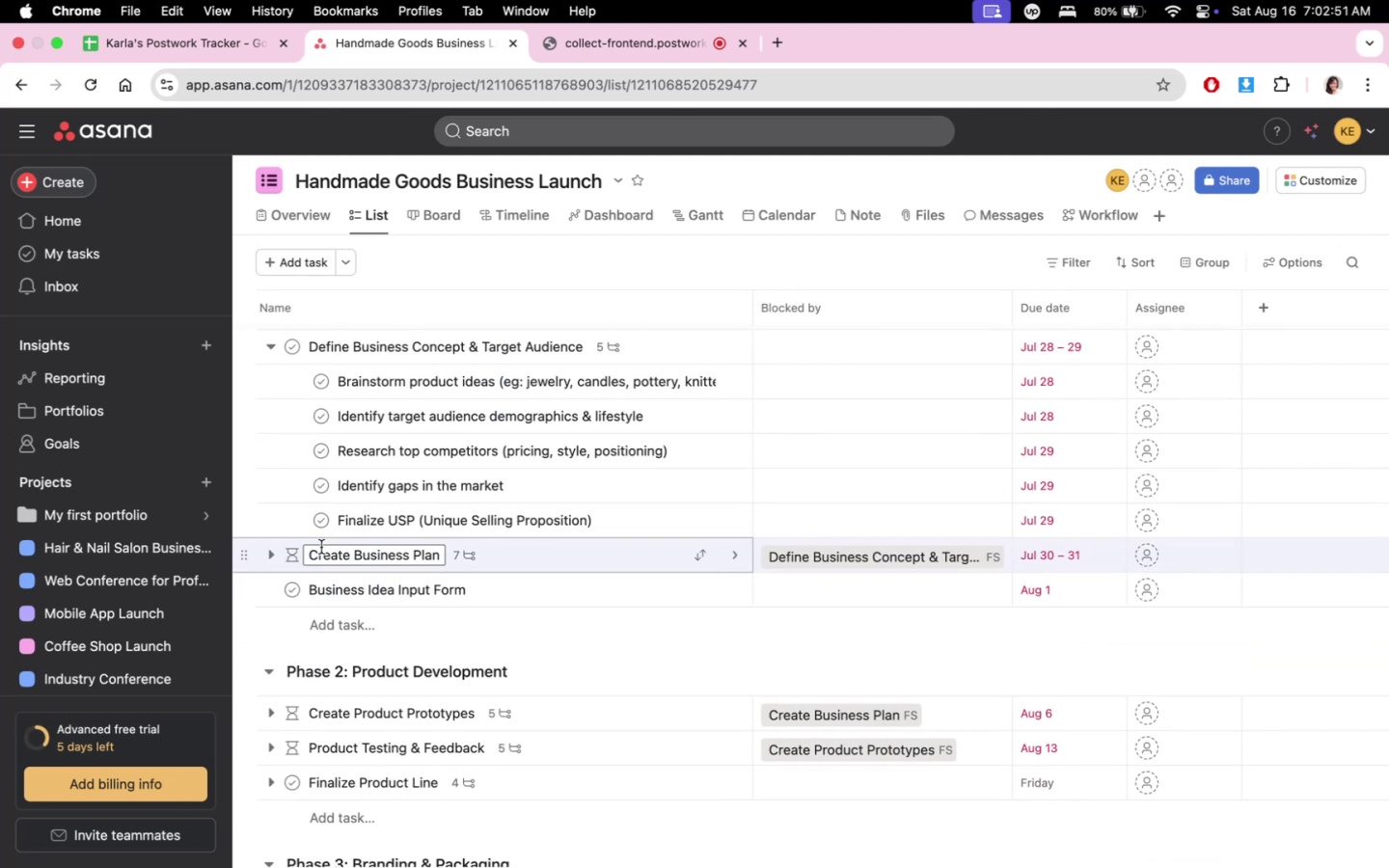 
left_click([277, 553])
 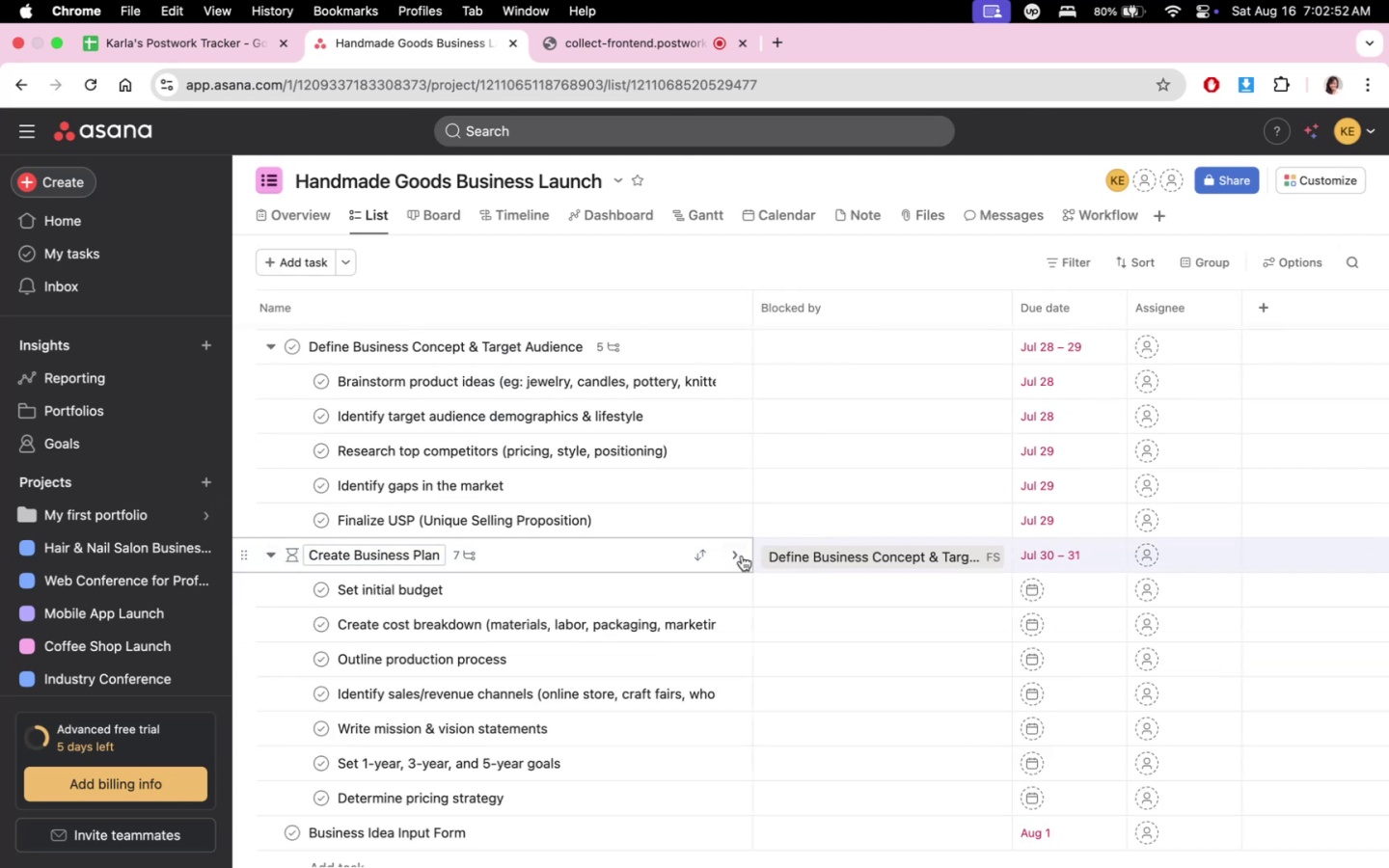 
scroll: coordinate [810, 639], scroll_direction: down, amount: 5.0
 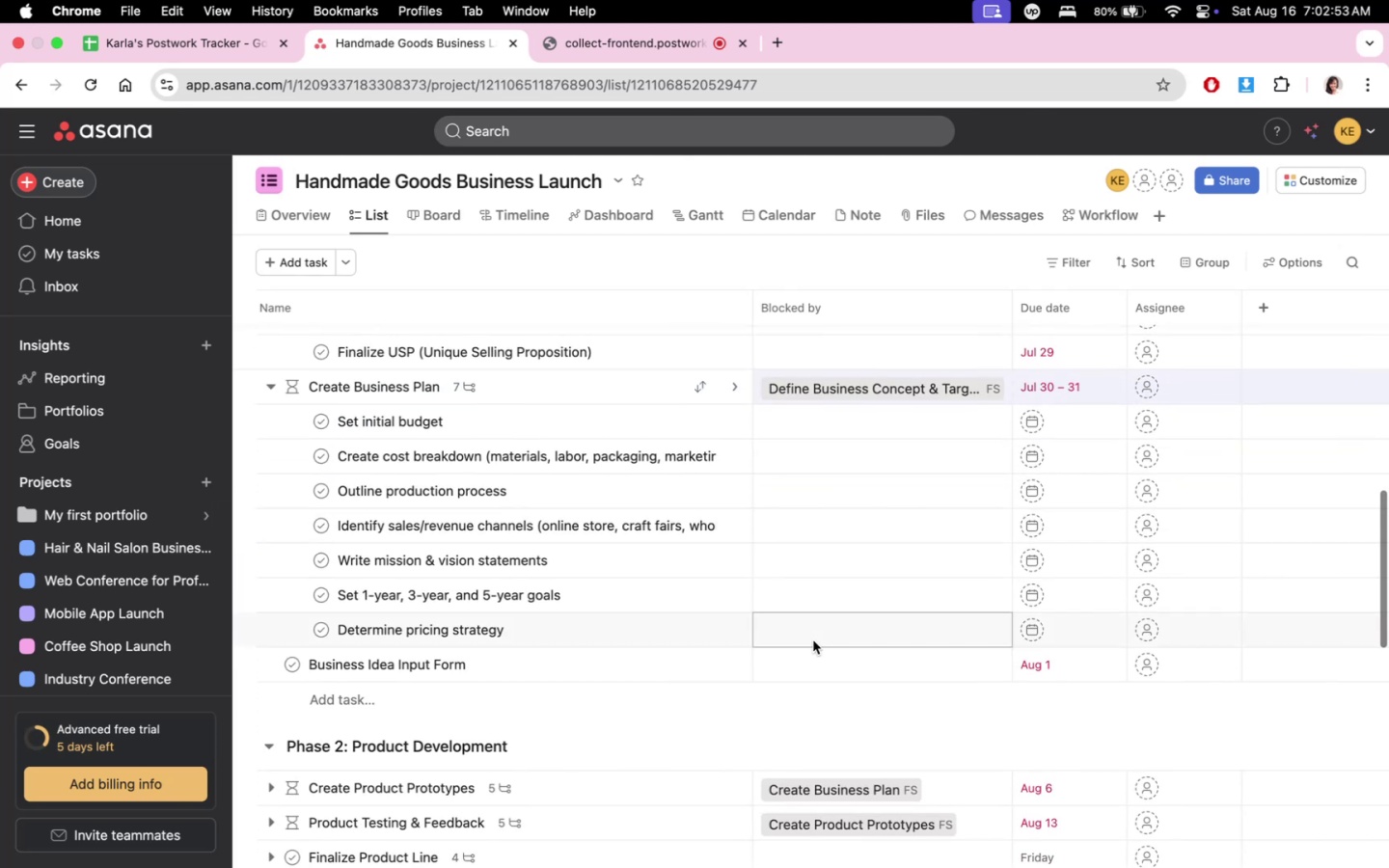 
scroll: coordinate [917, 670], scroll_direction: up, amount: 2.0
 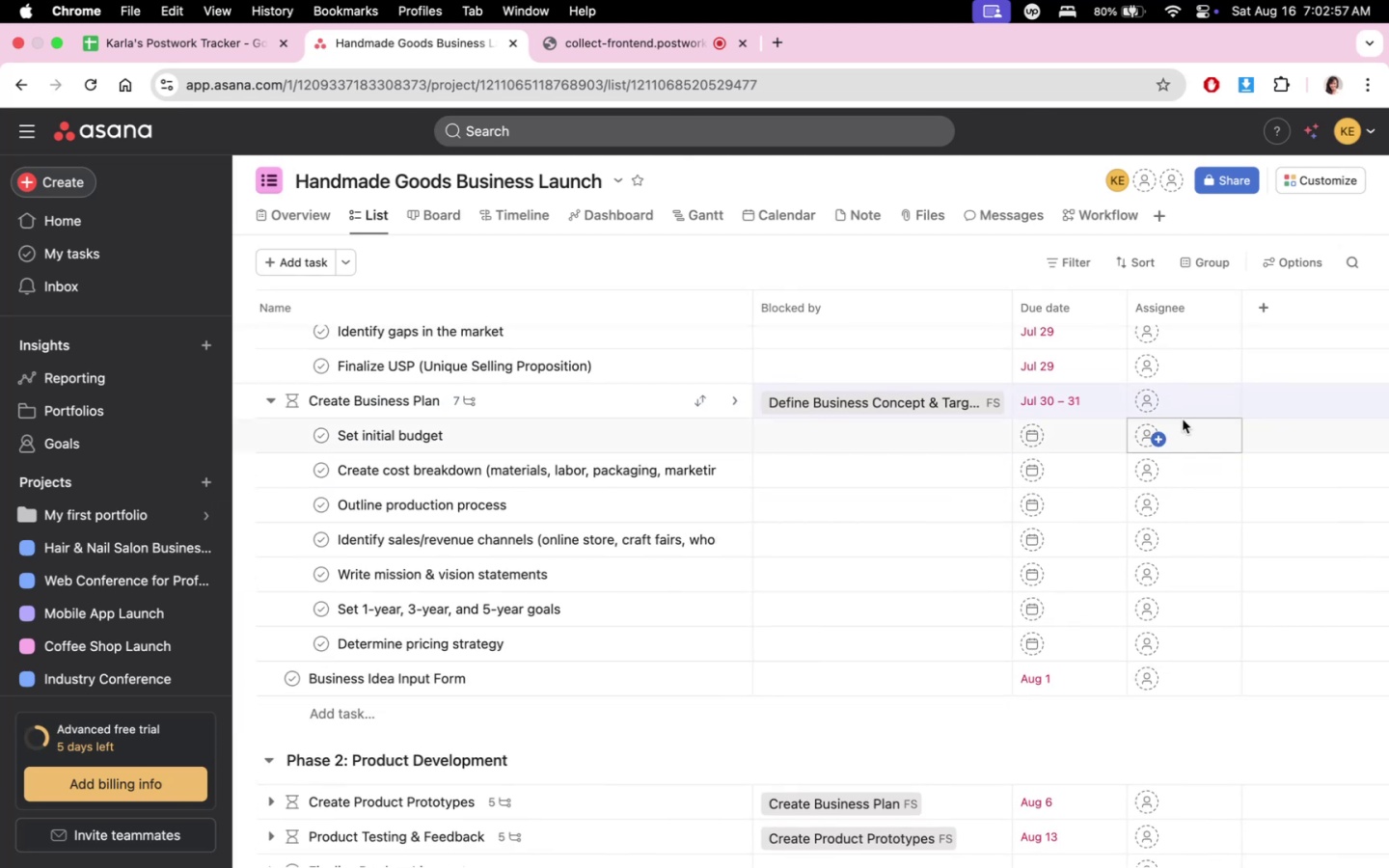 
left_click([1088, 431])
 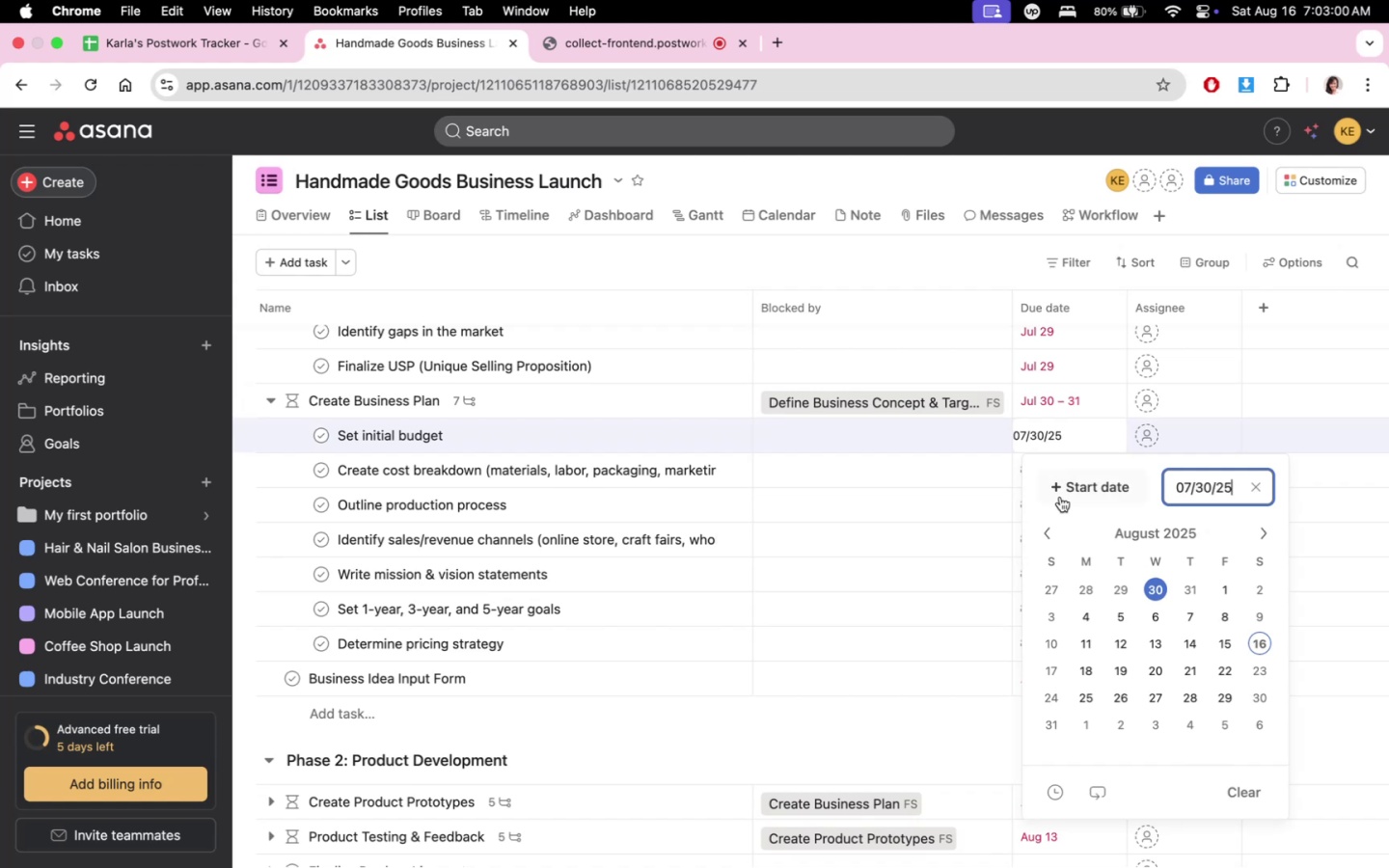 
left_click([984, 475])
 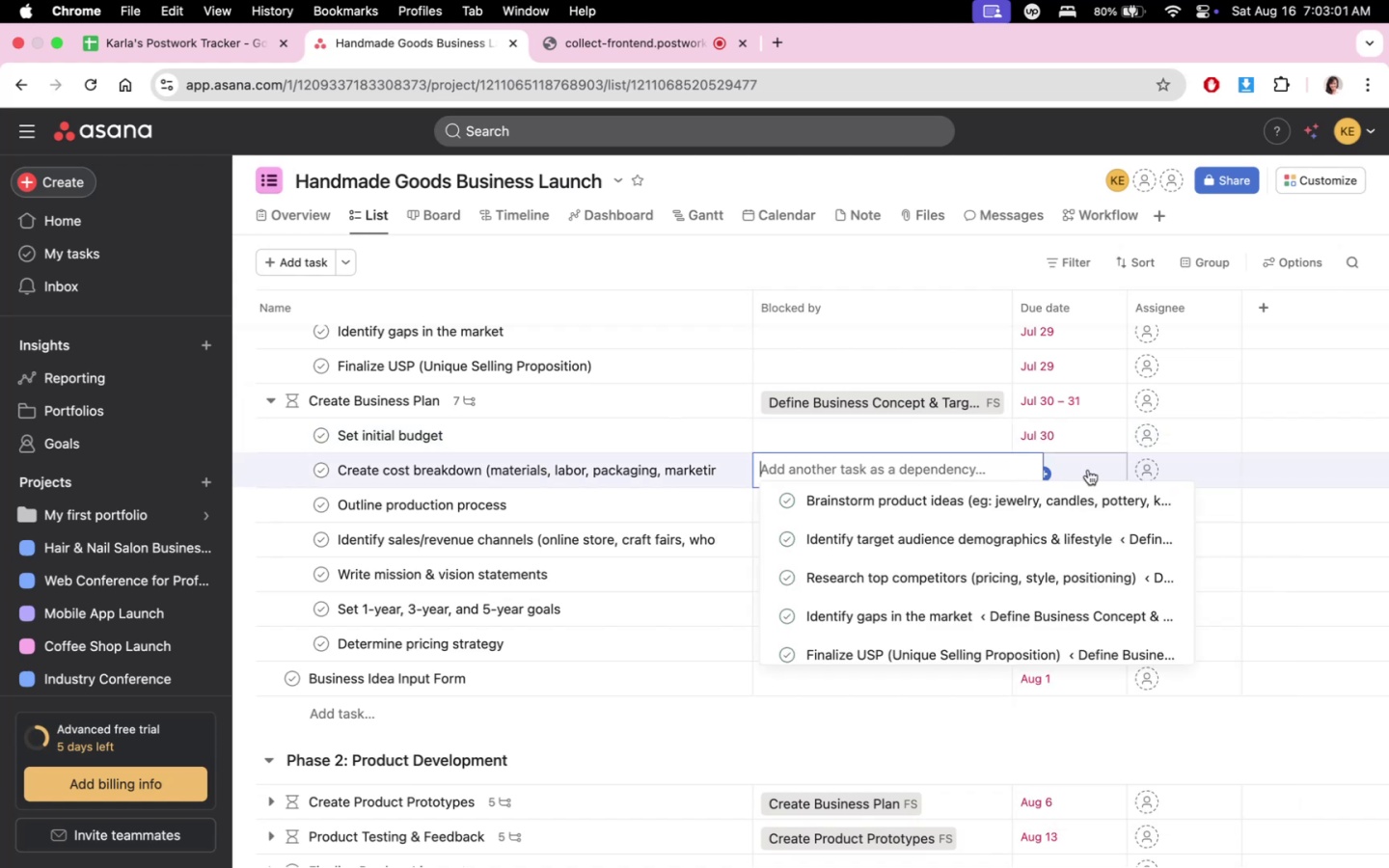 
double_click([1089, 470])
 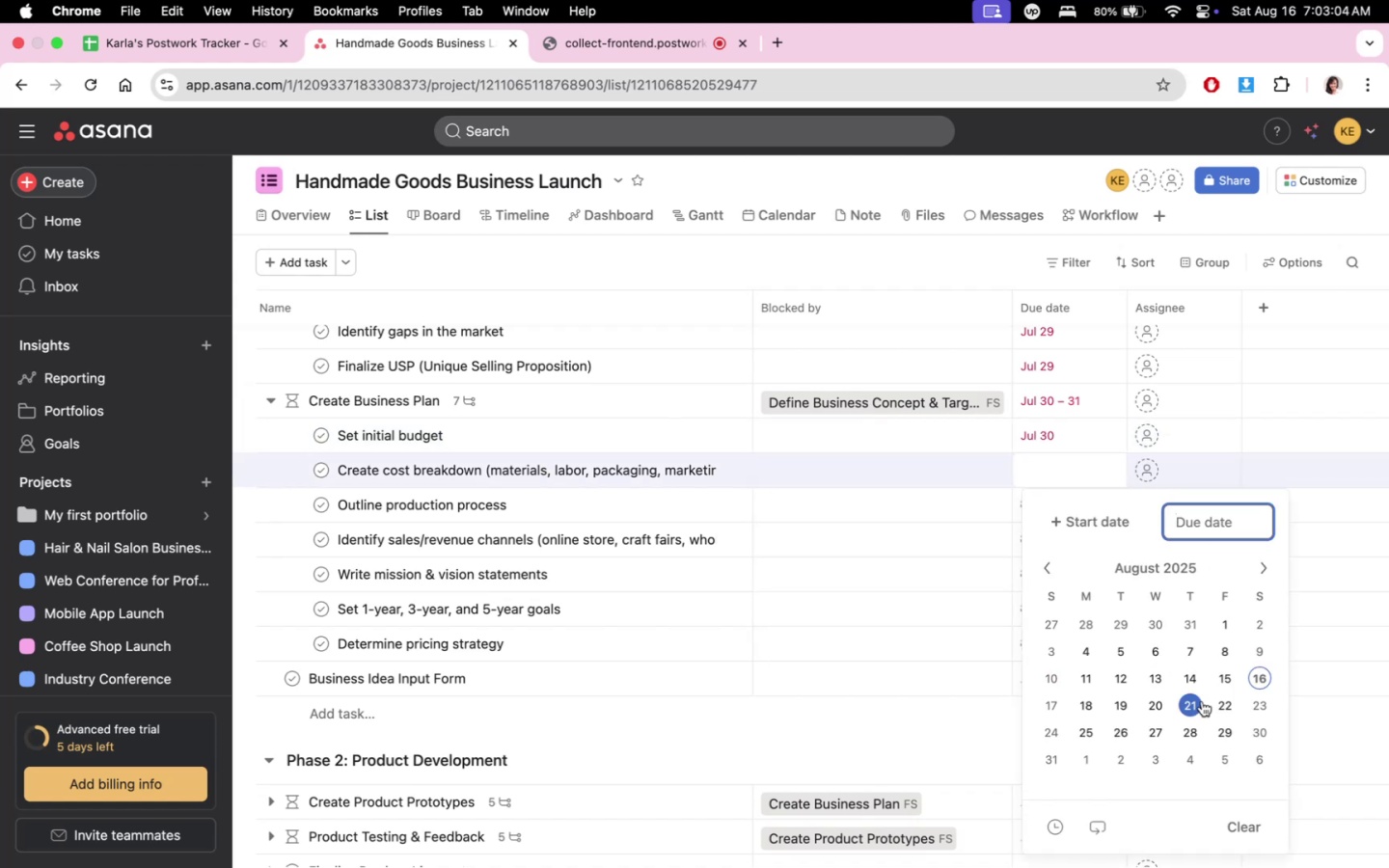 
left_click([1156, 618])
 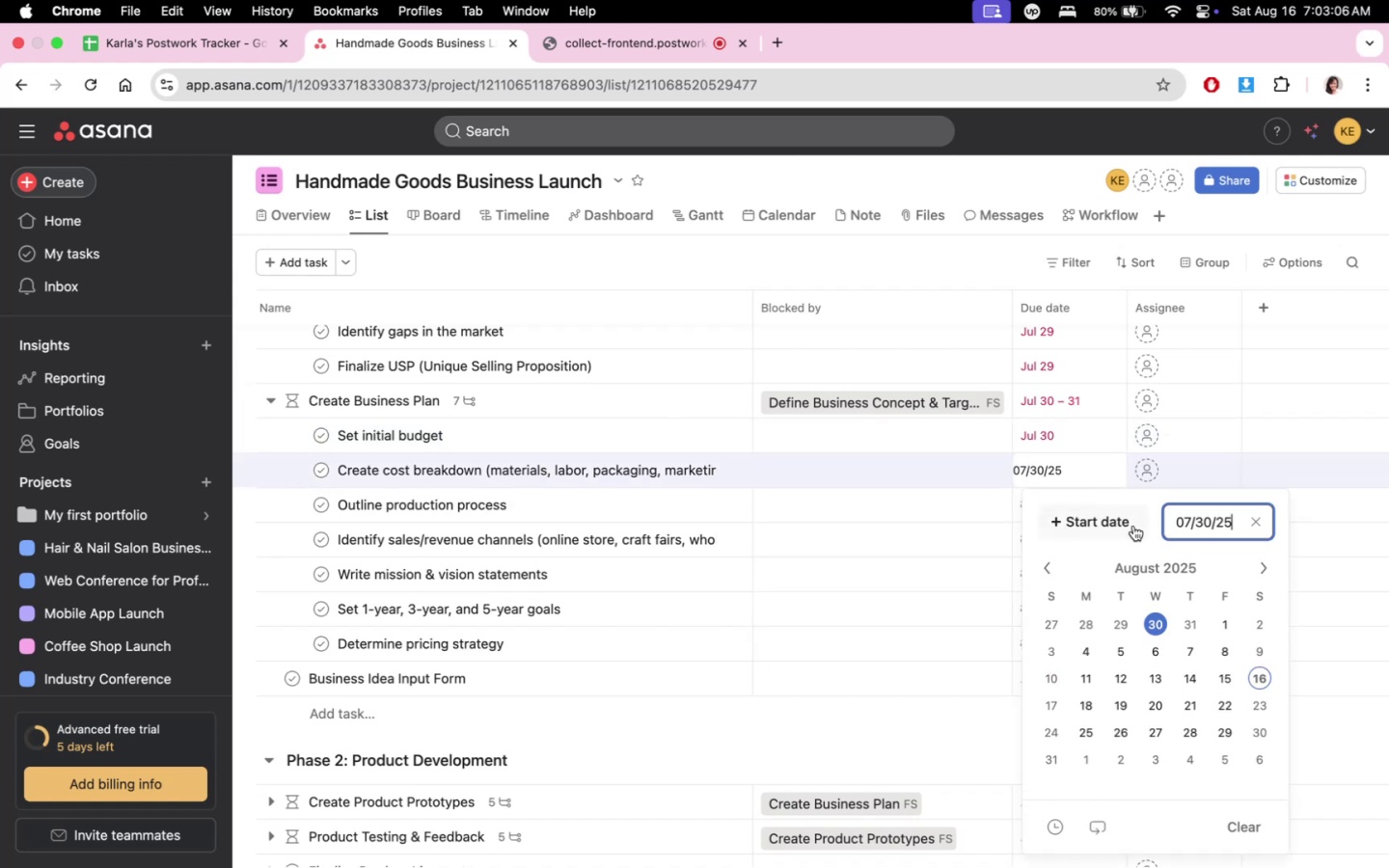 
left_click([1158, 627])
 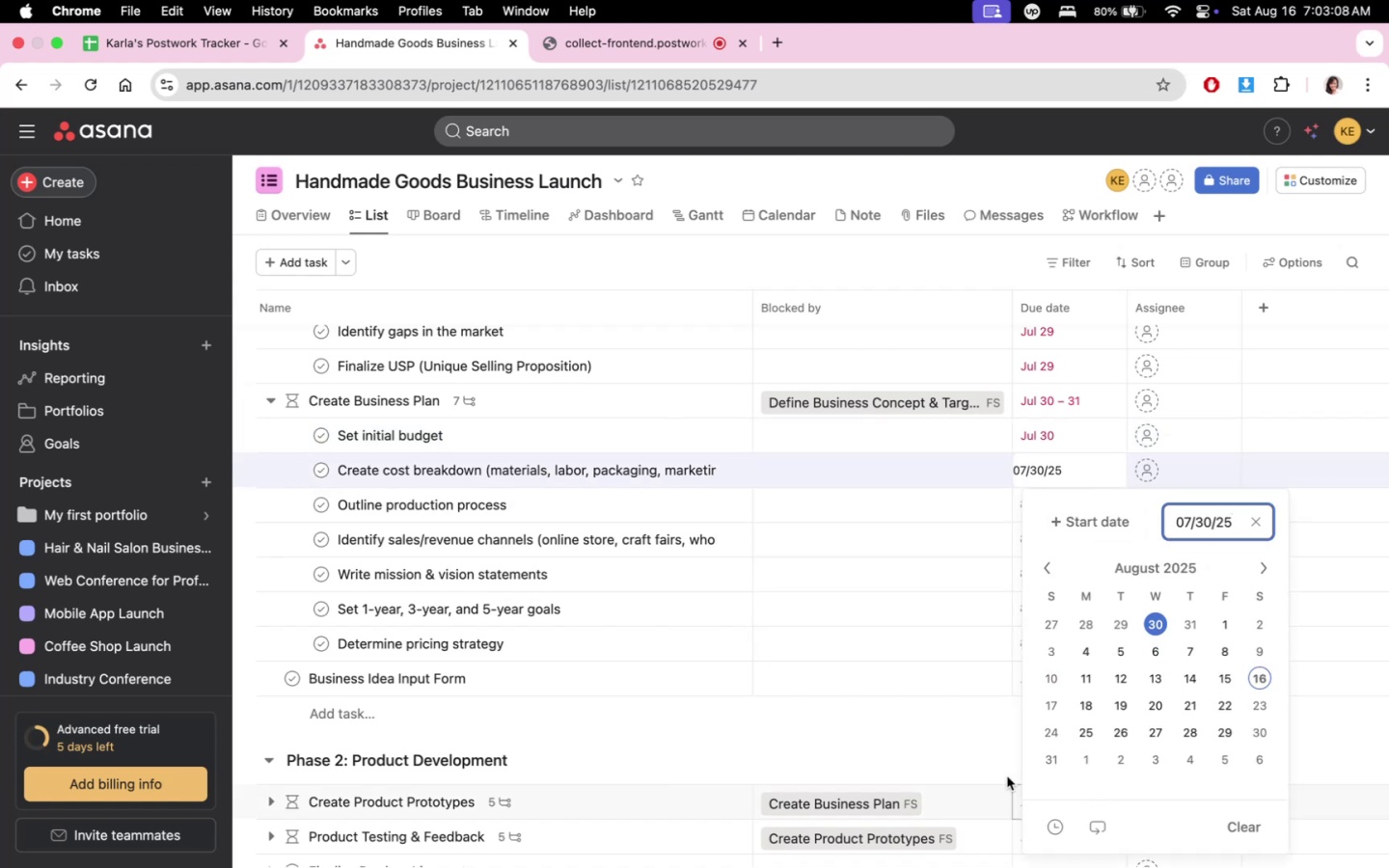 
left_click([973, 729])
 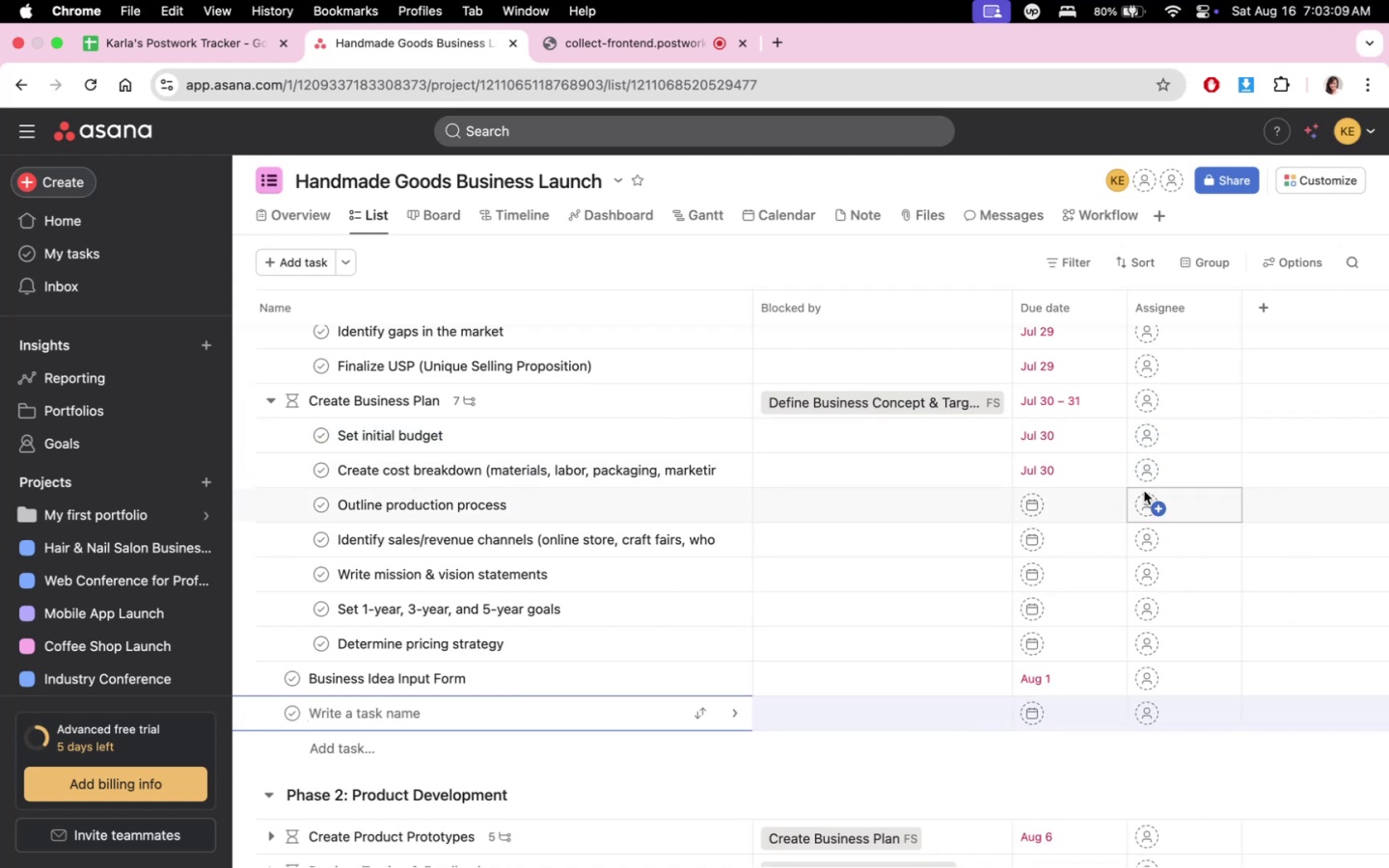 
mouse_move([1094, 513])
 